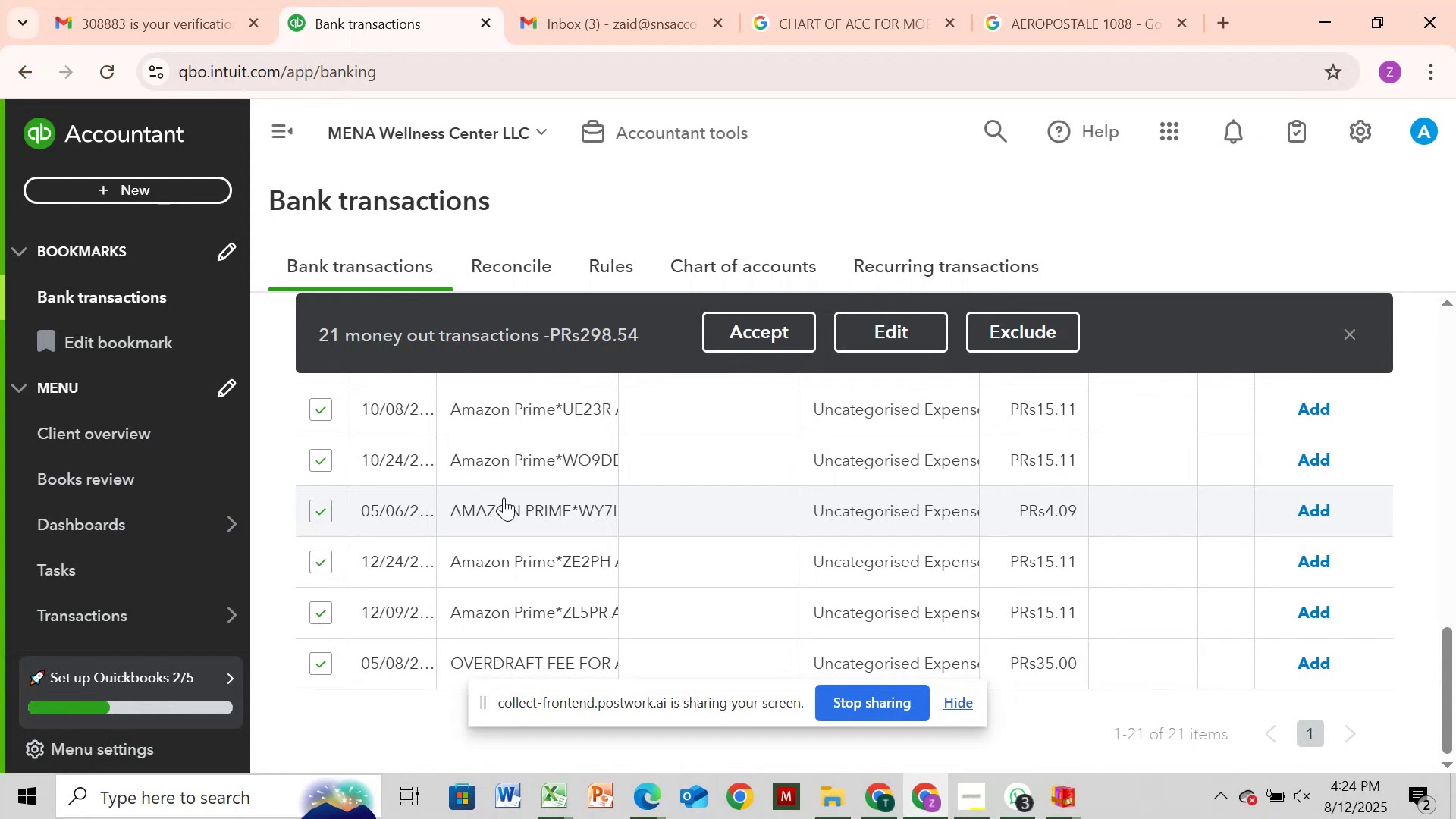 
wait(6.06)
 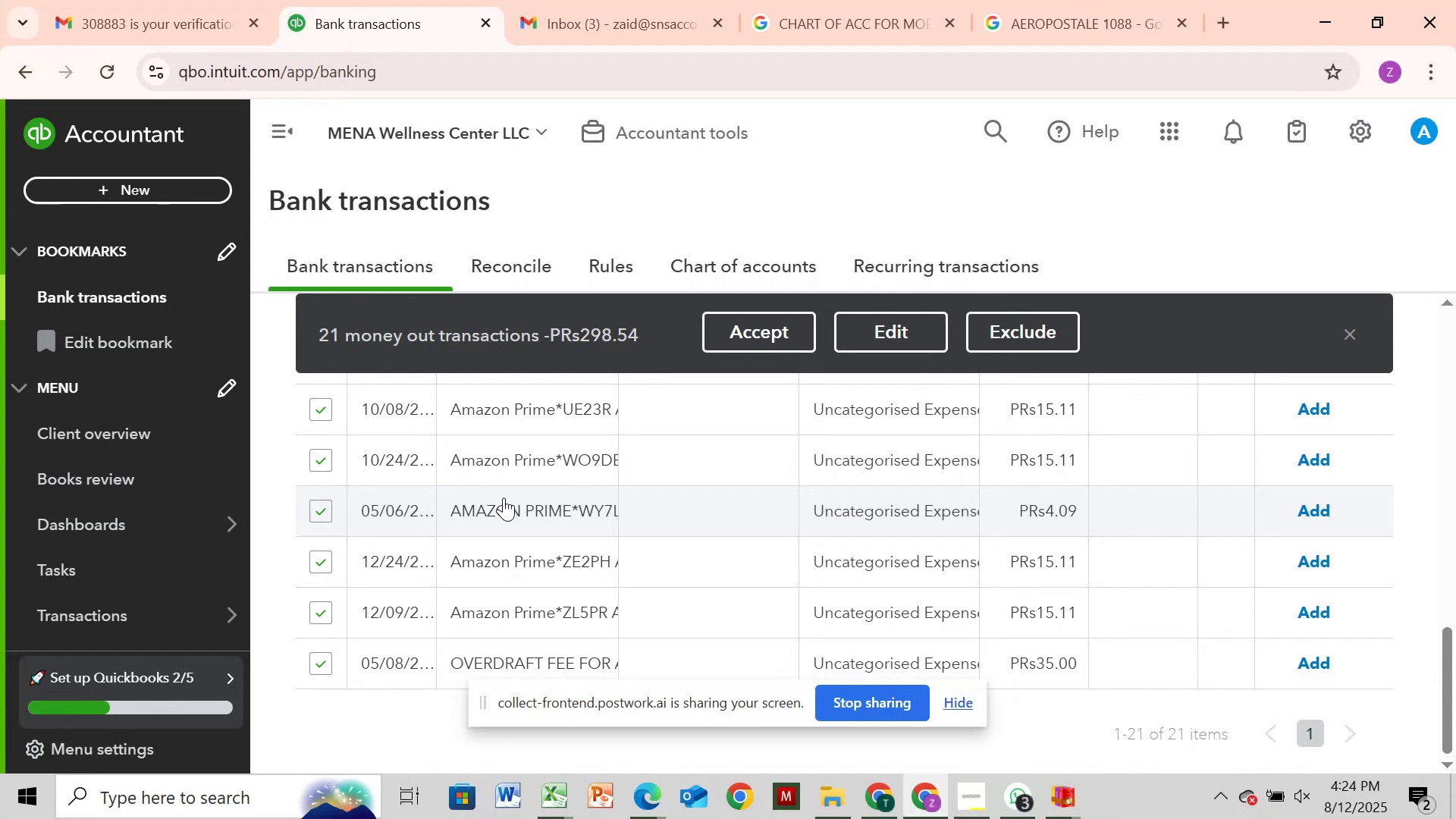 
left_click([322, 669])
 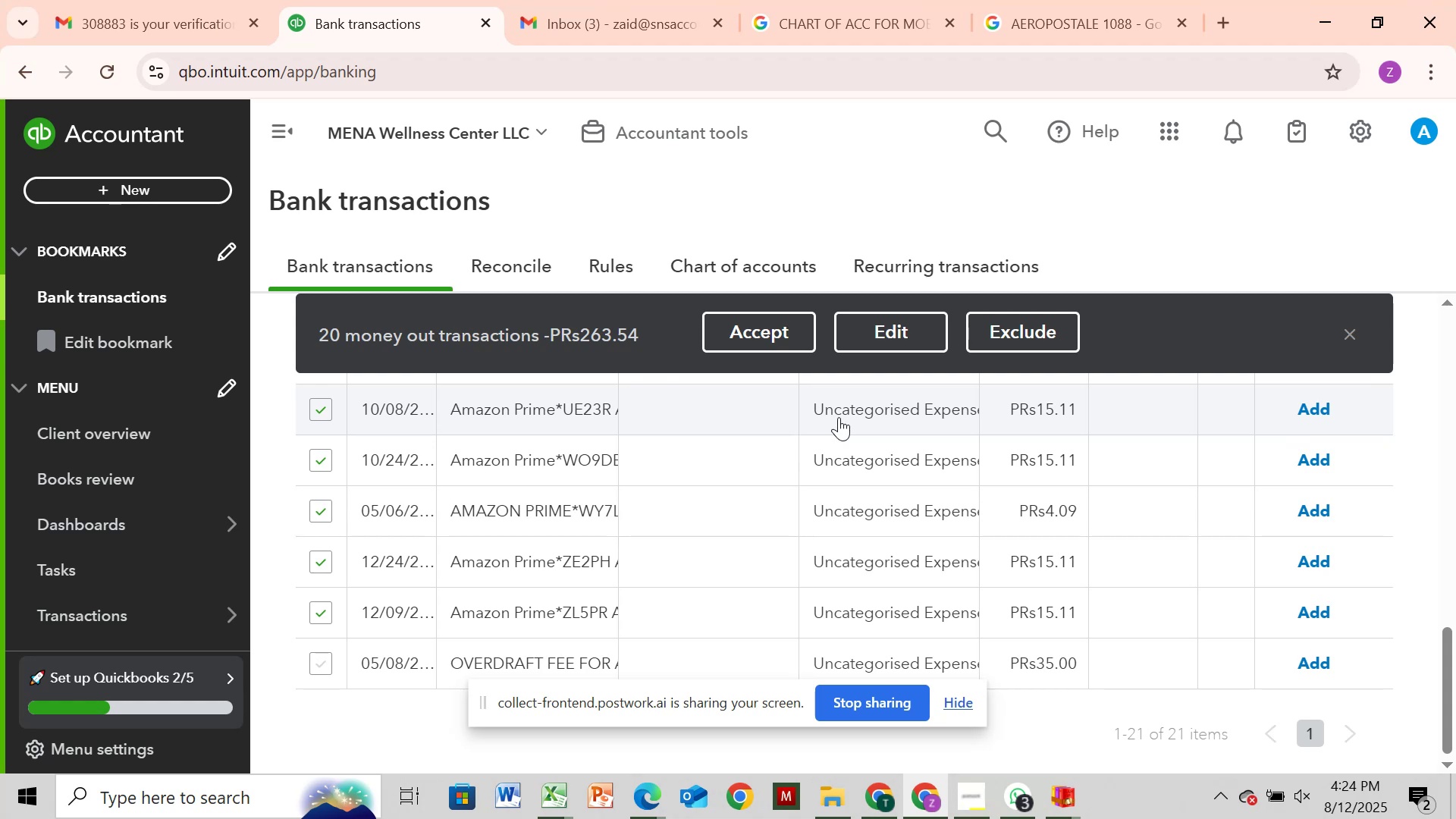 
wait(17.33)
 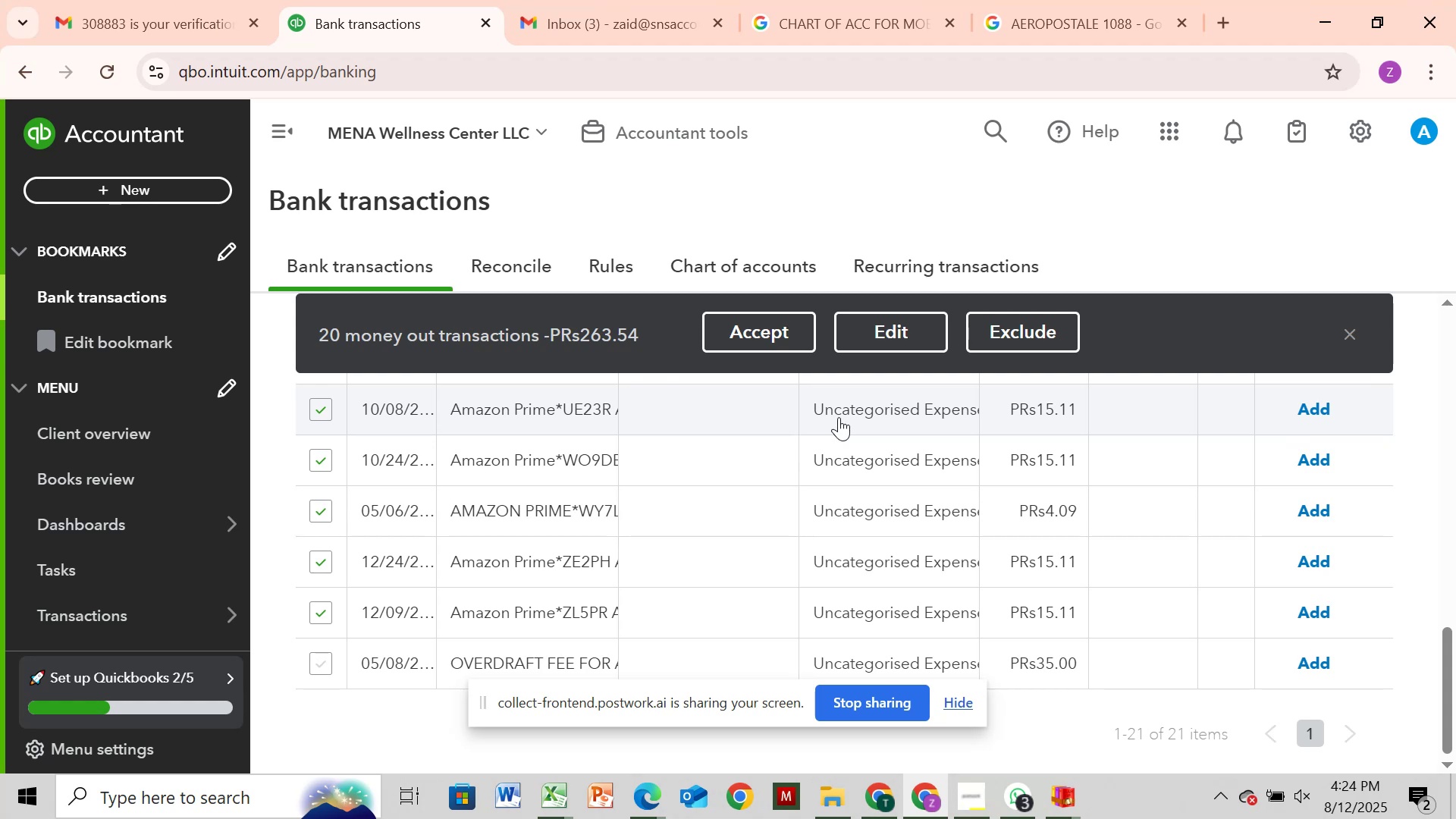 
left_click([897, 344])
 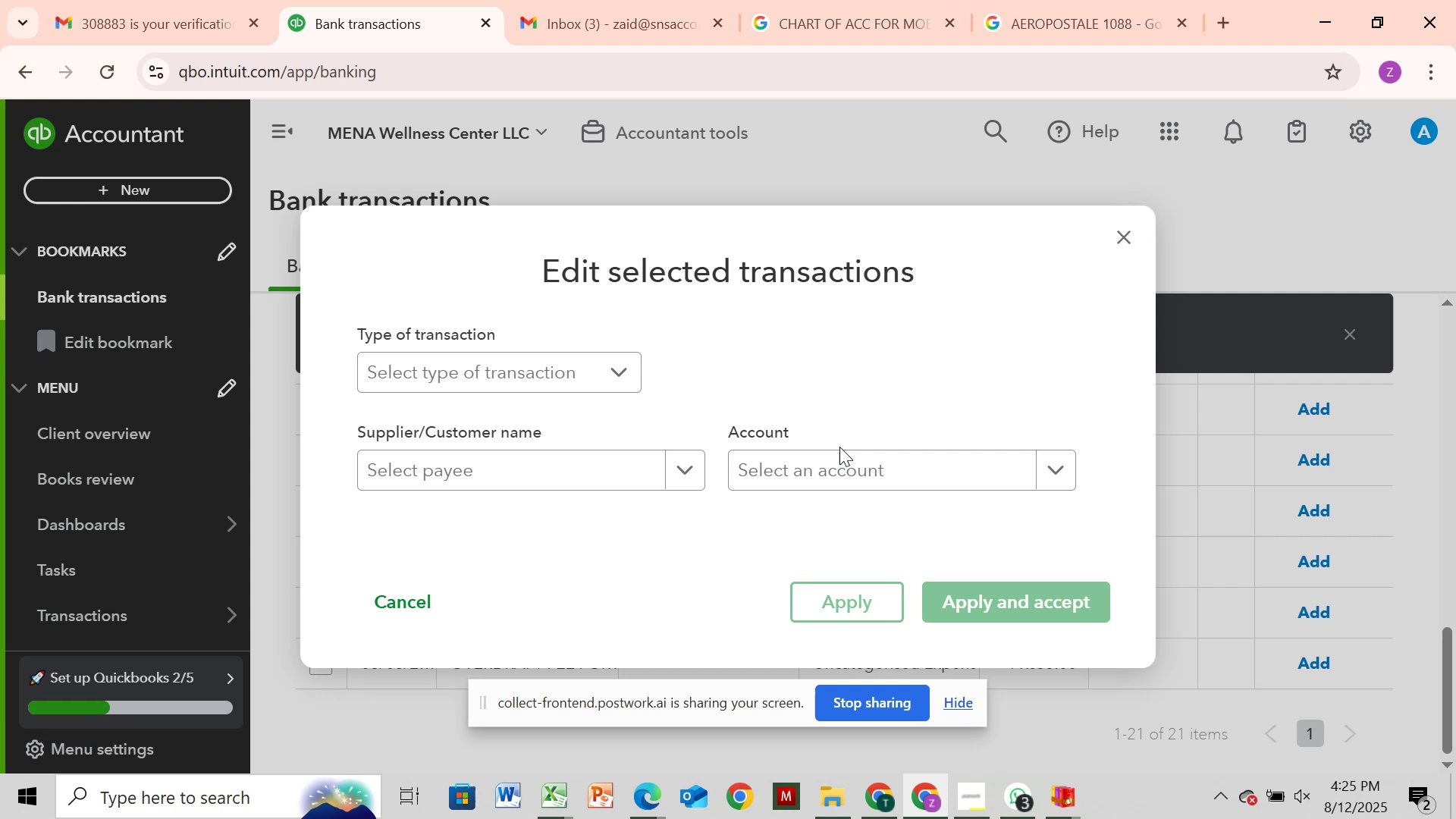 
wait(13.03)
 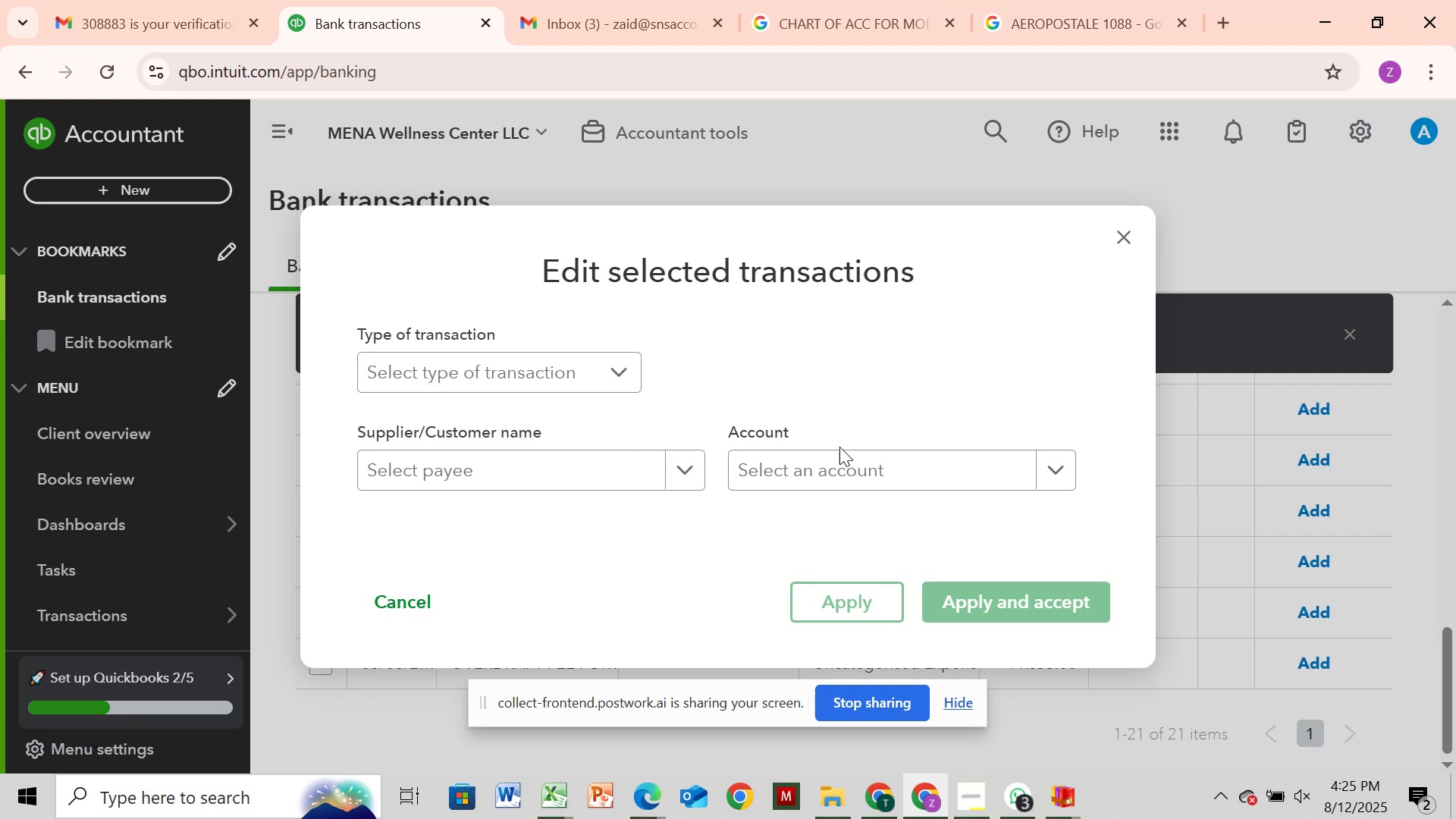 
left_click([585, 369])
 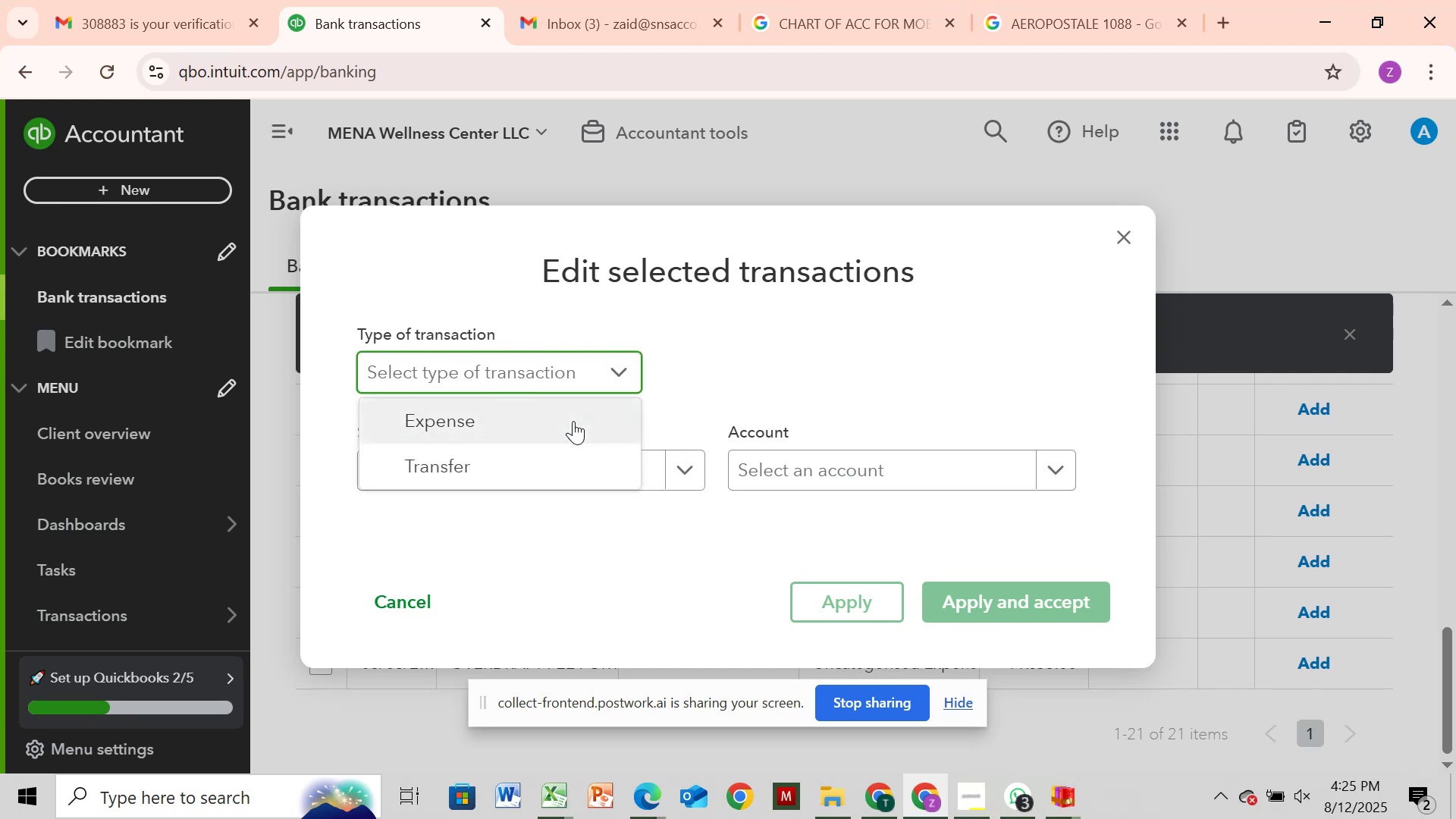 
left_click([573, 421])
 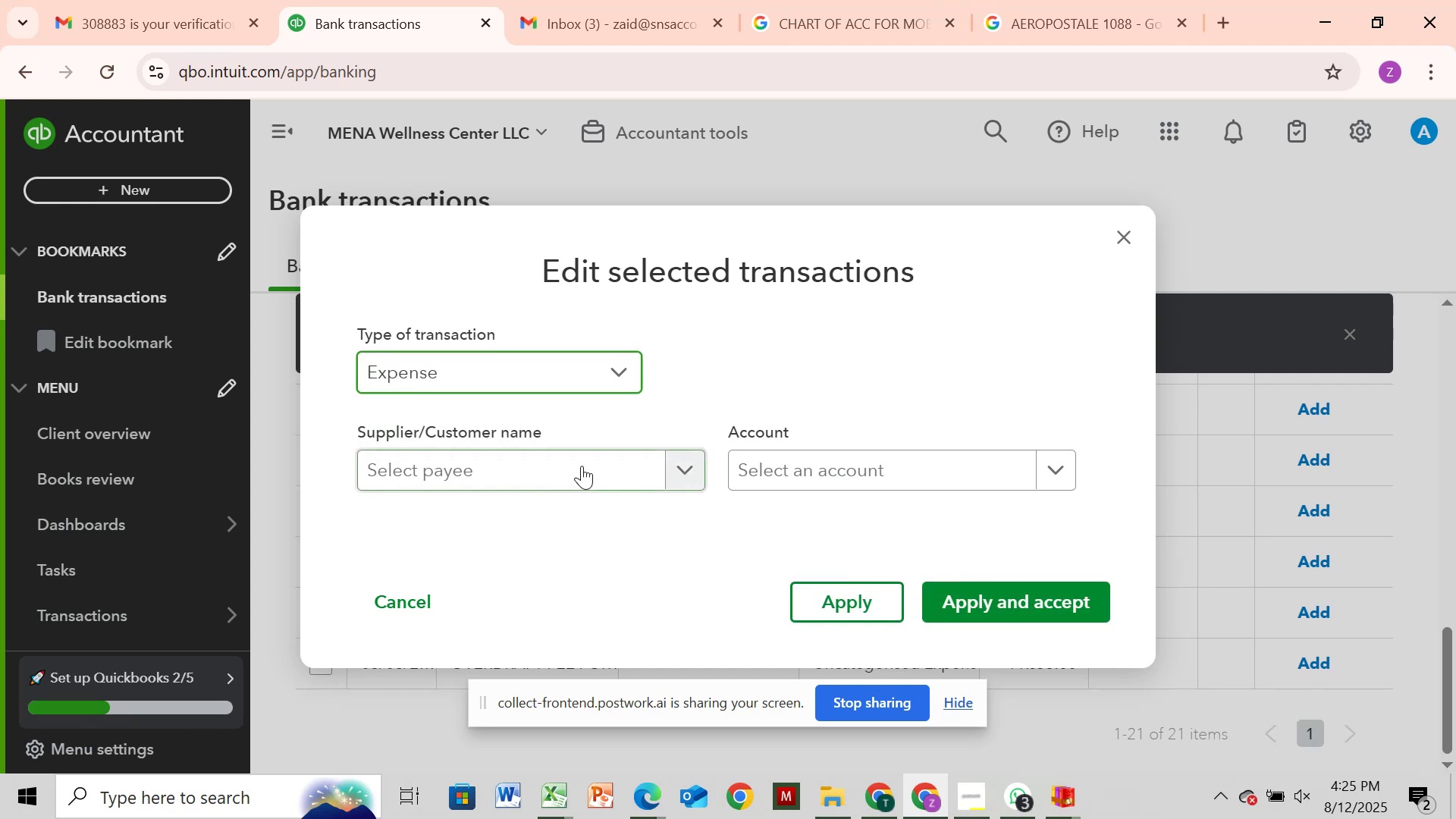 
left_click([582, 466])
 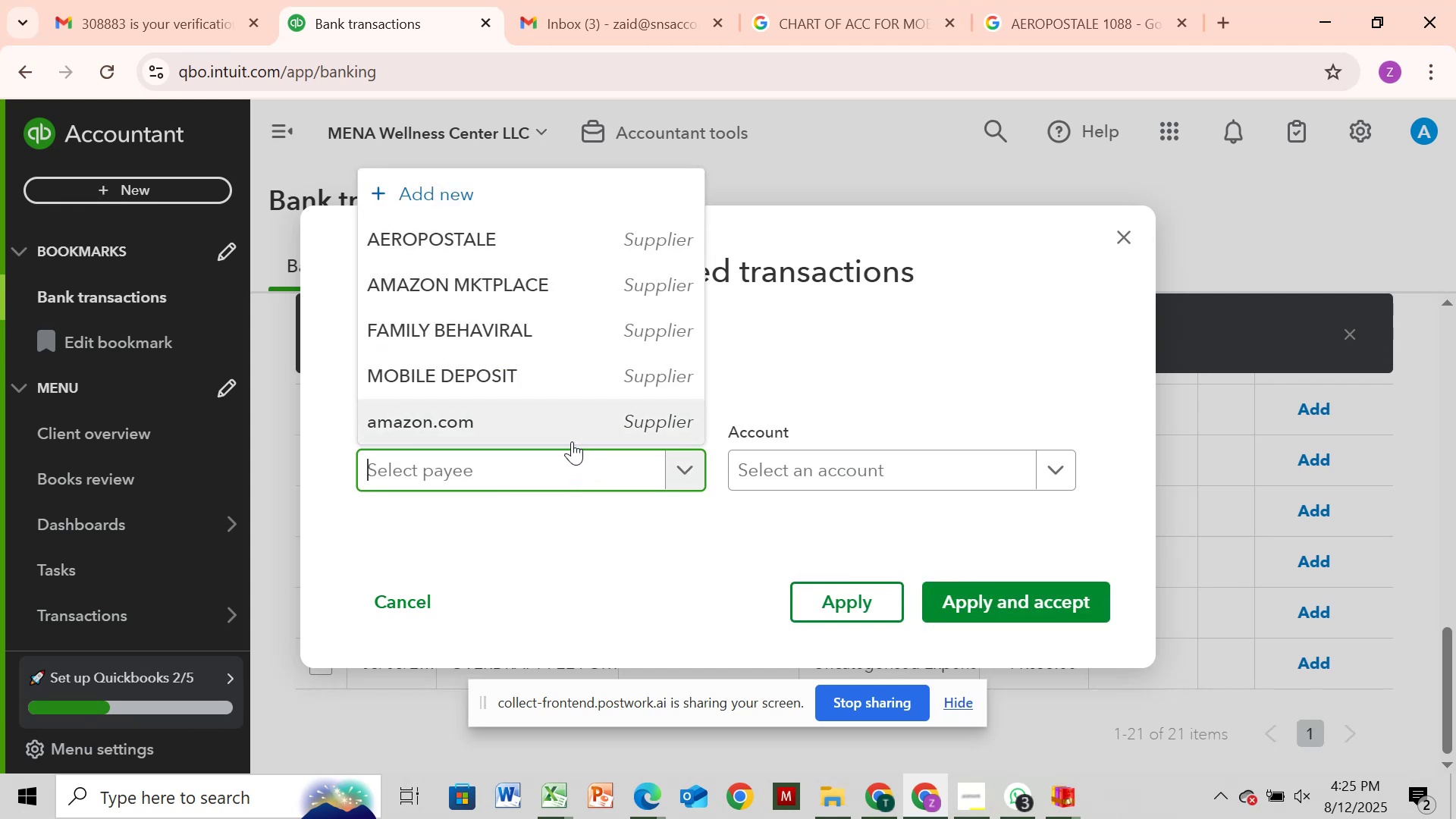 
type(amazon prome)
key(Backspace)
key(Backspace)
key(Backspace)
type(ime)
 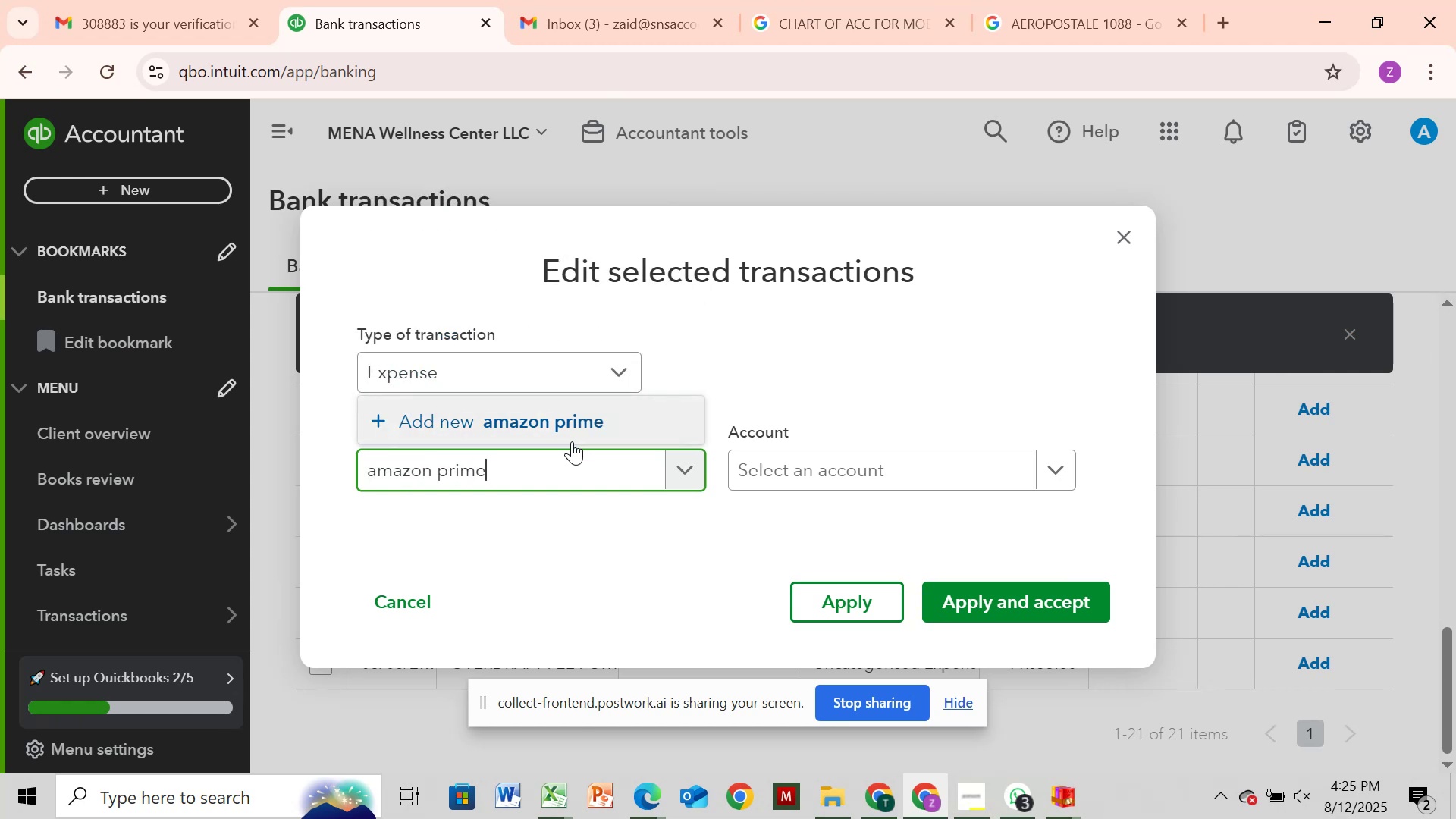 
left_click([566, 422])
 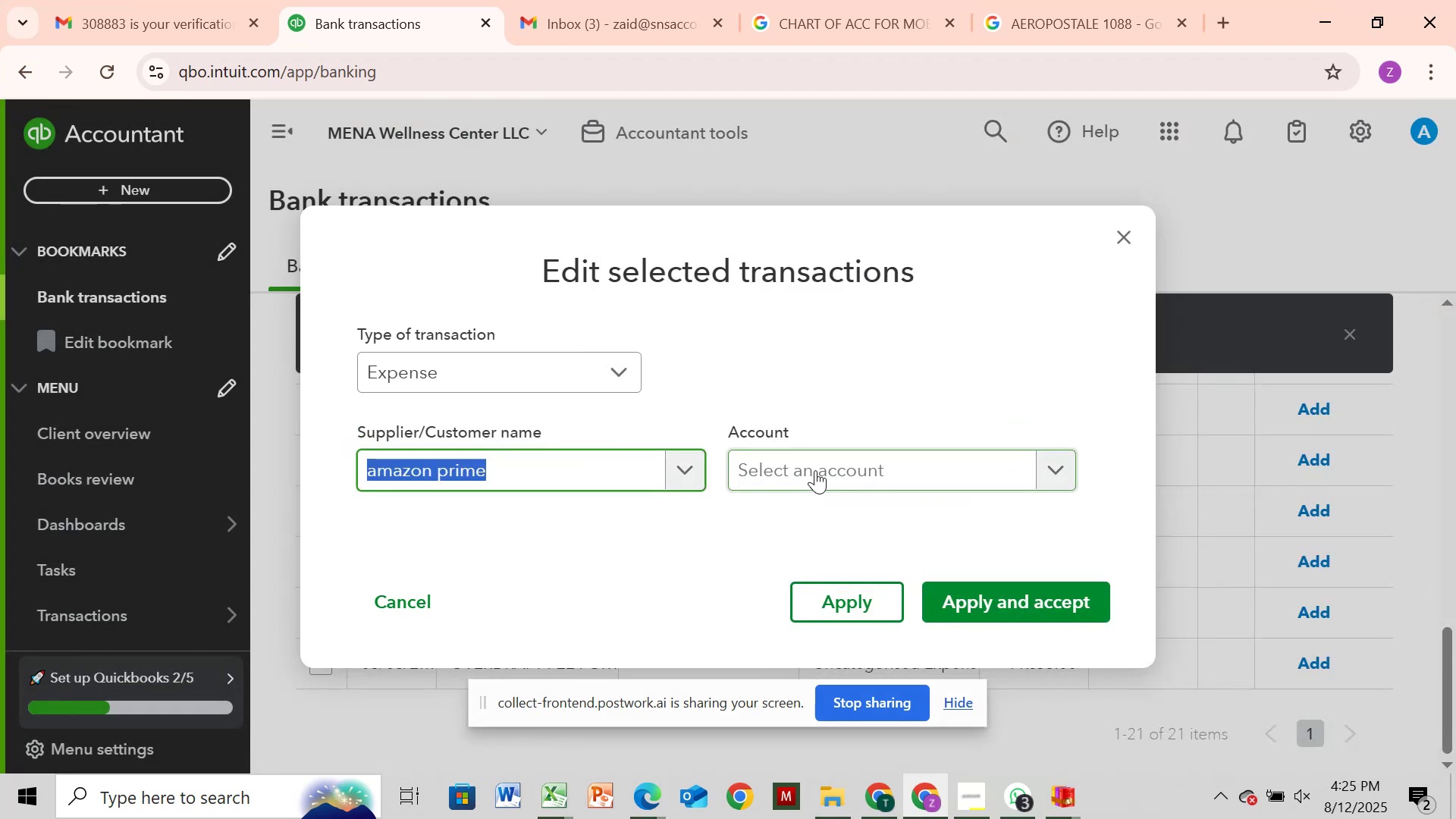 
wait(5.64)
 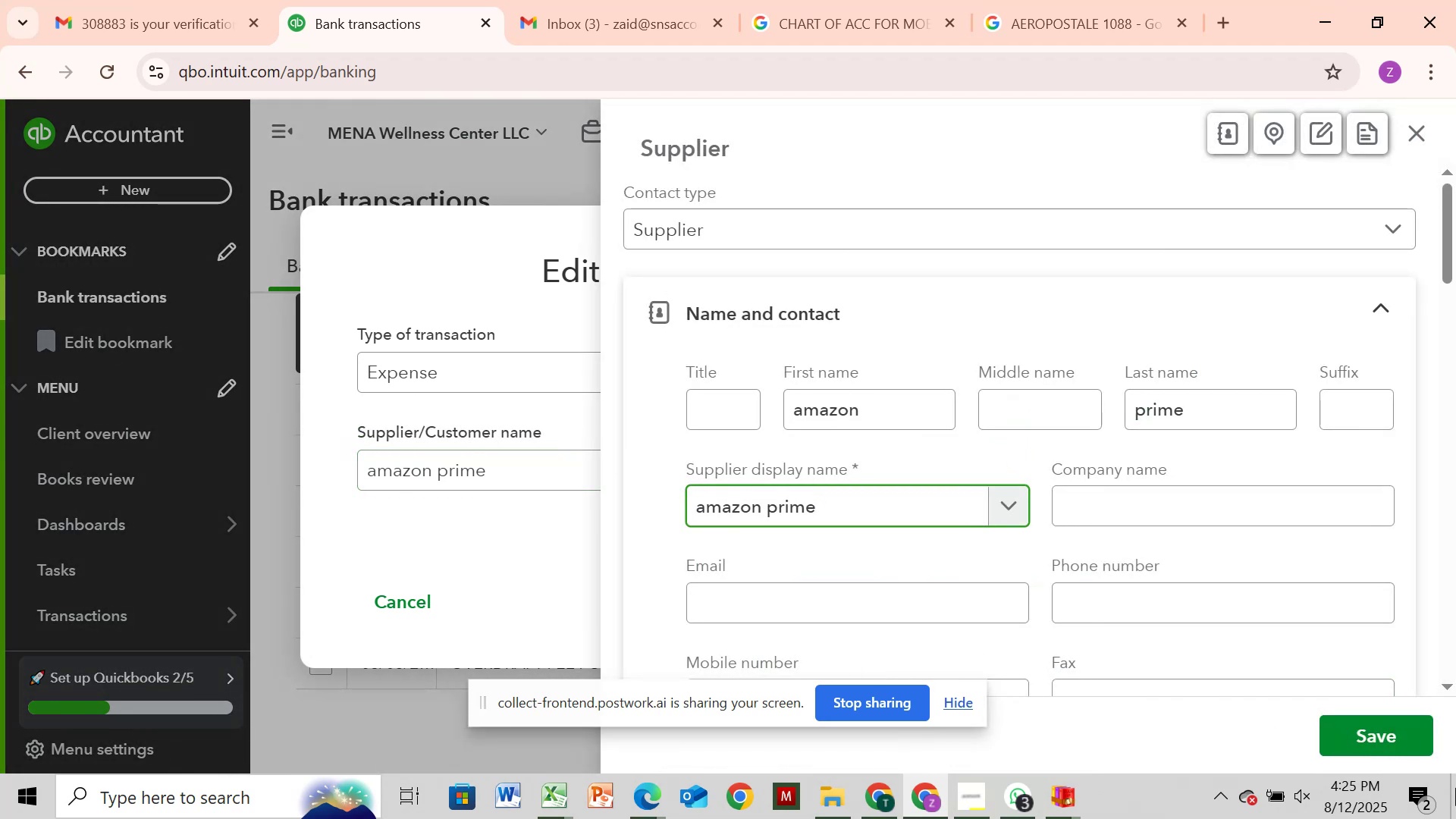 
left_click([815, 470])
 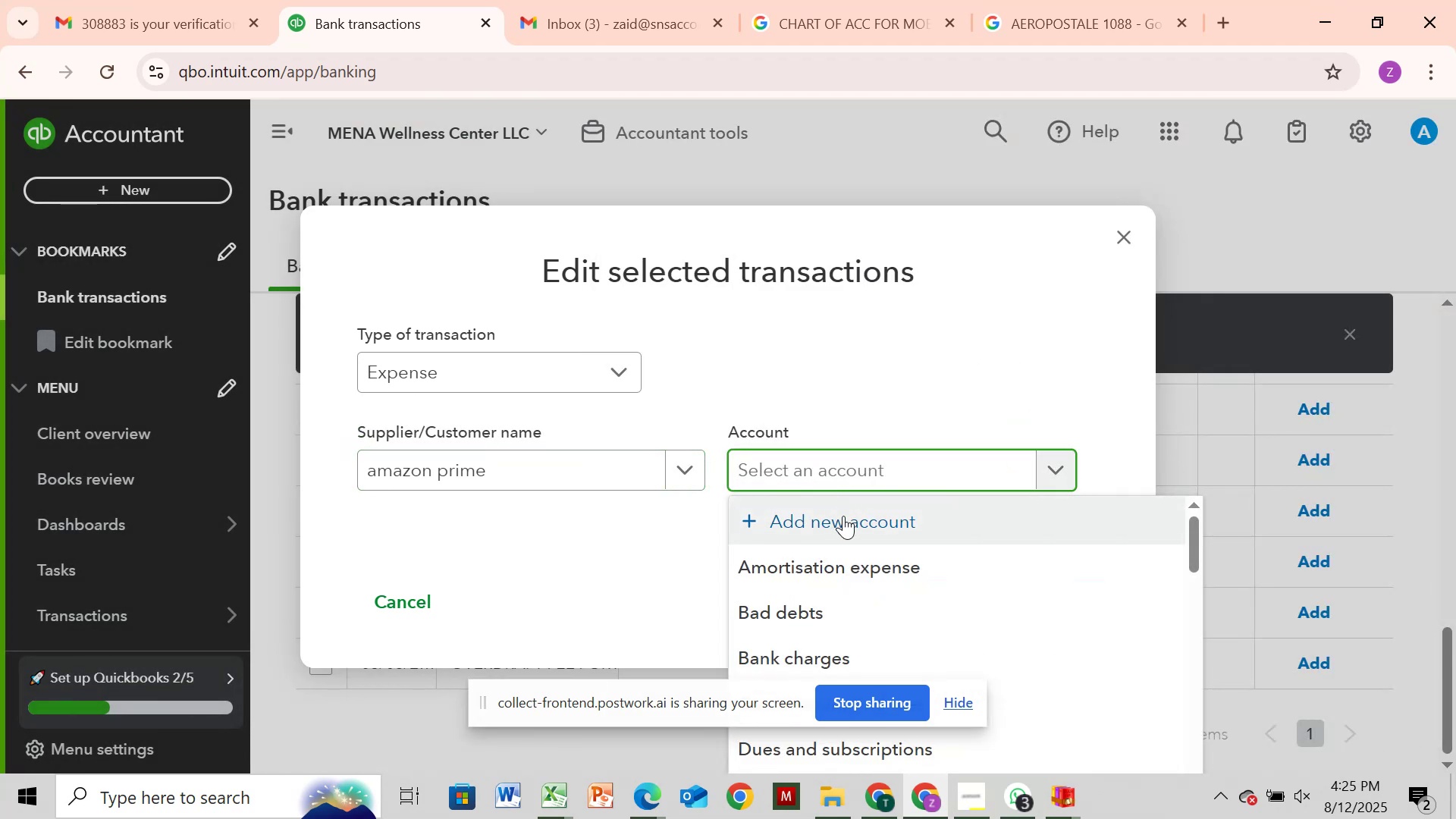 
left_click([843, 516])
 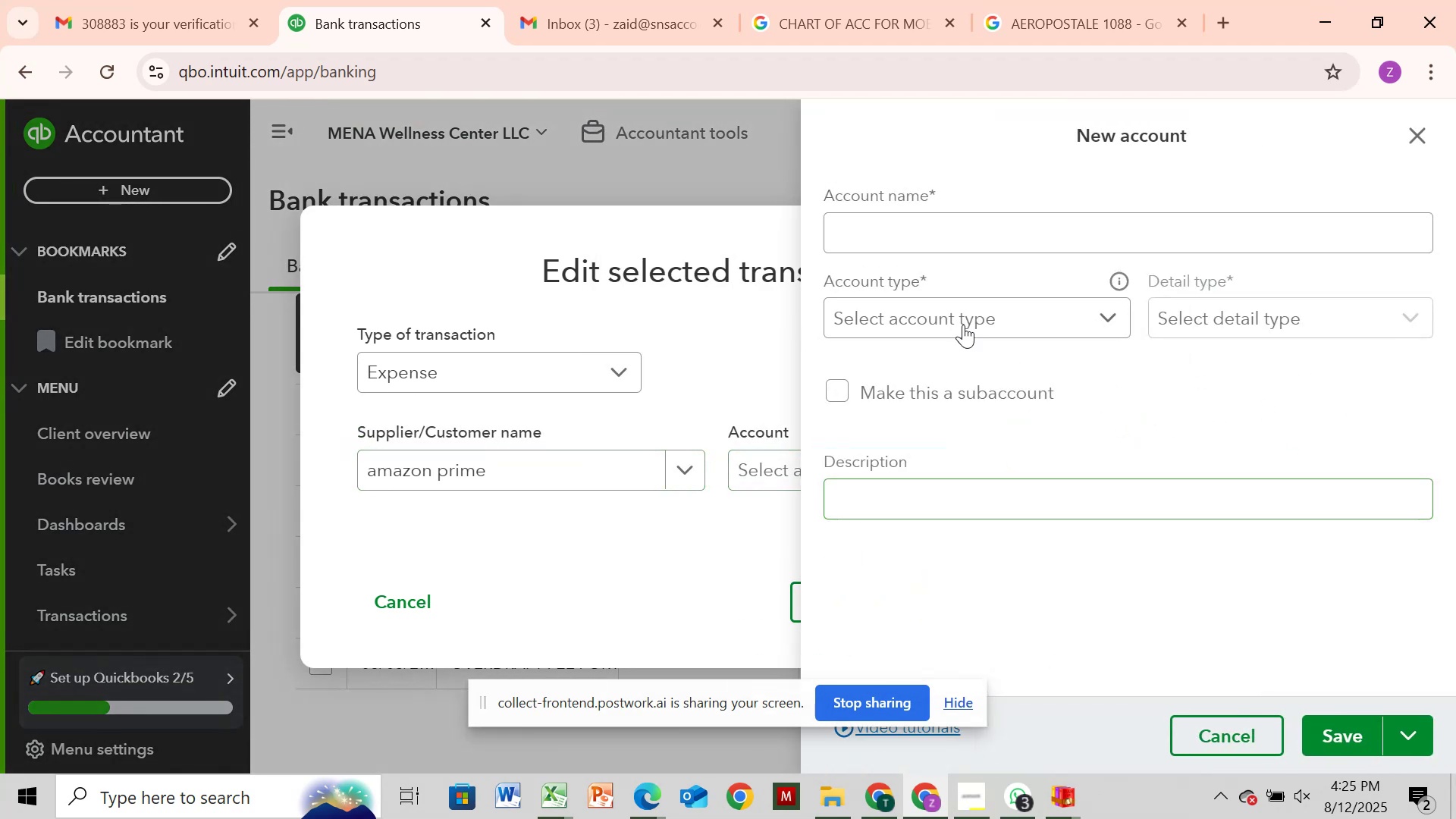 
left_click([999, 241])
 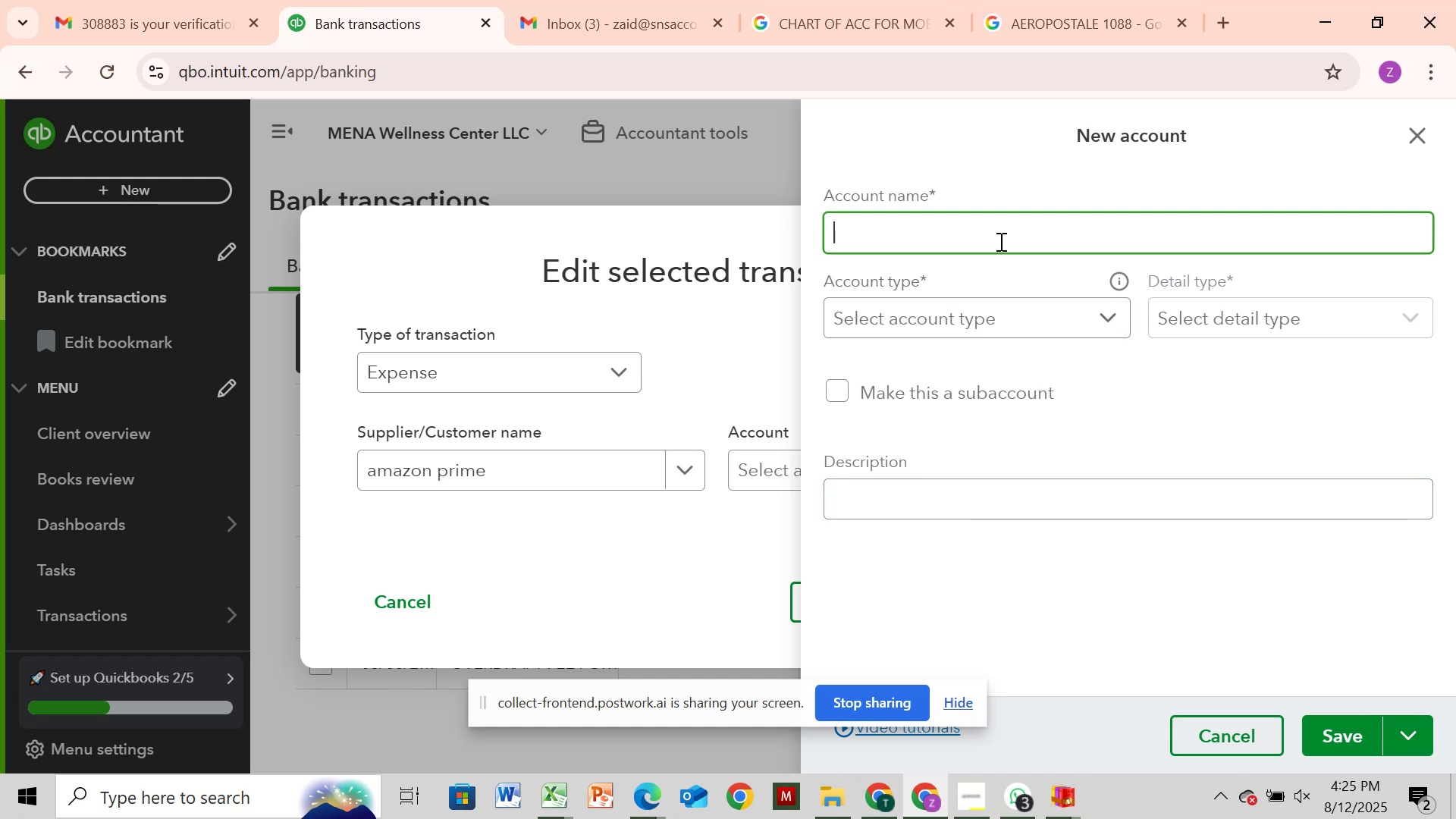 
type(subscription)
 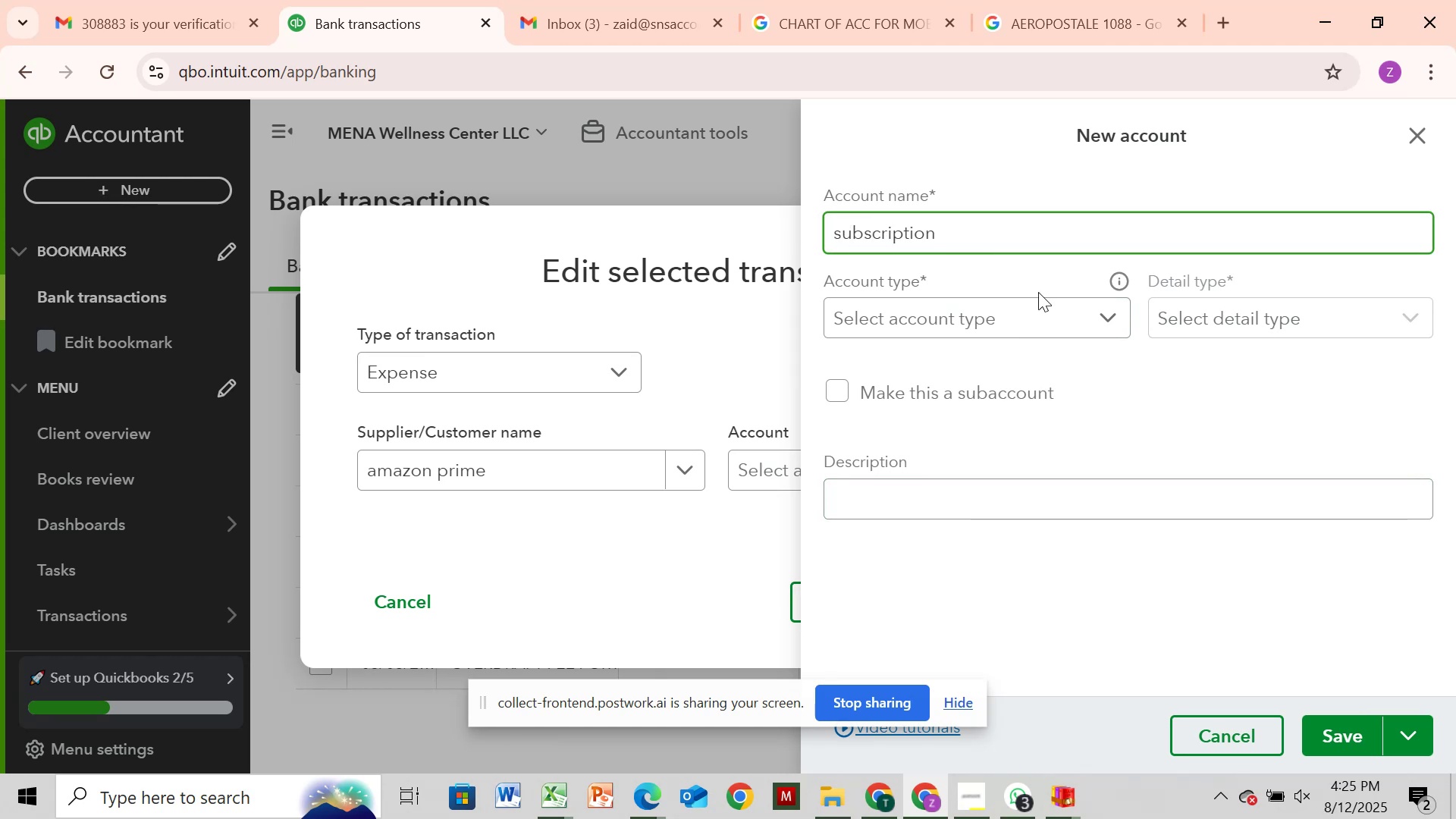 
left_click([1038, 301])
 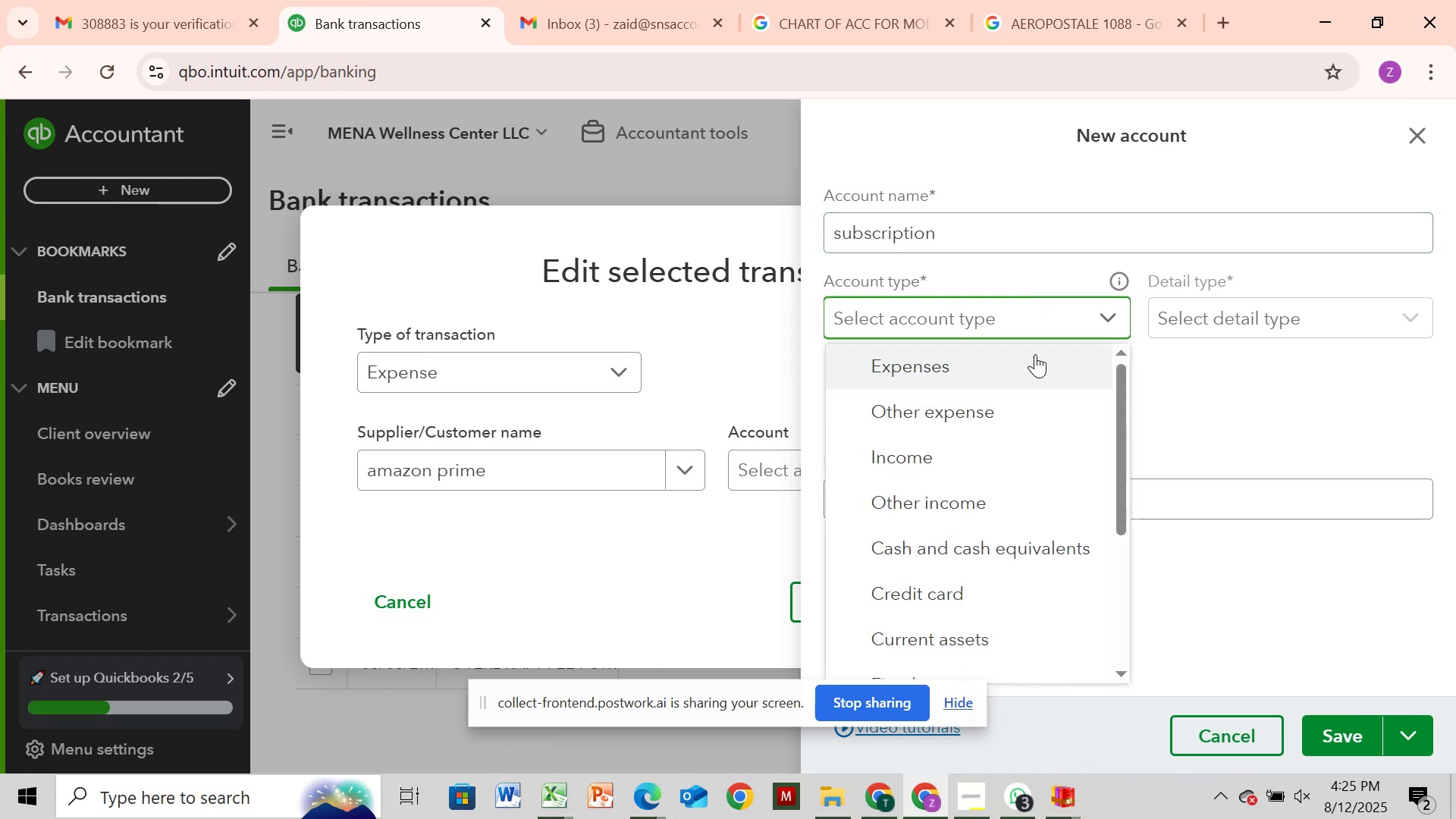 
left_click([1035, 354])
 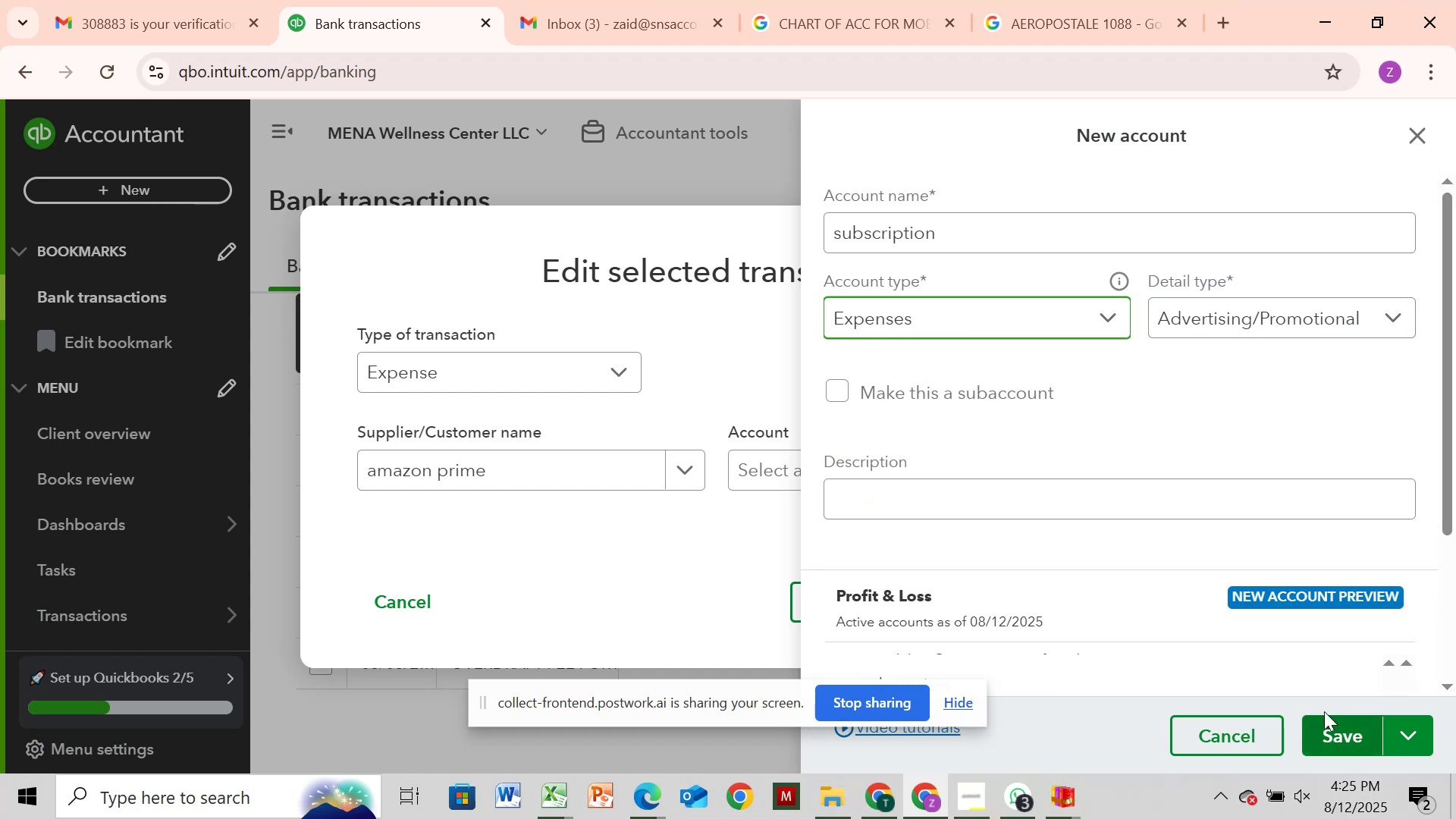 
left_click([1345, 745])
 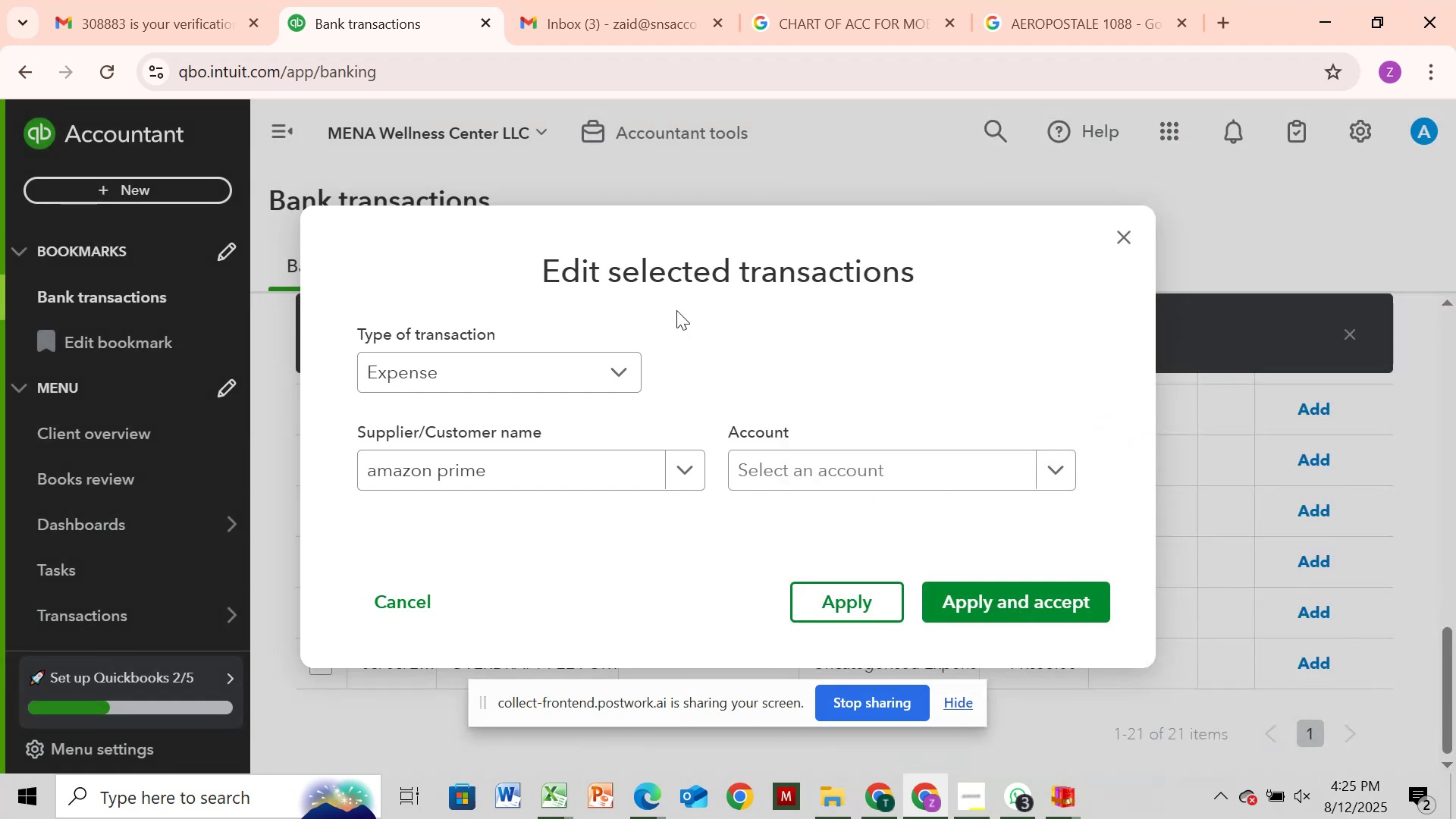 
left_click([819, 450])
 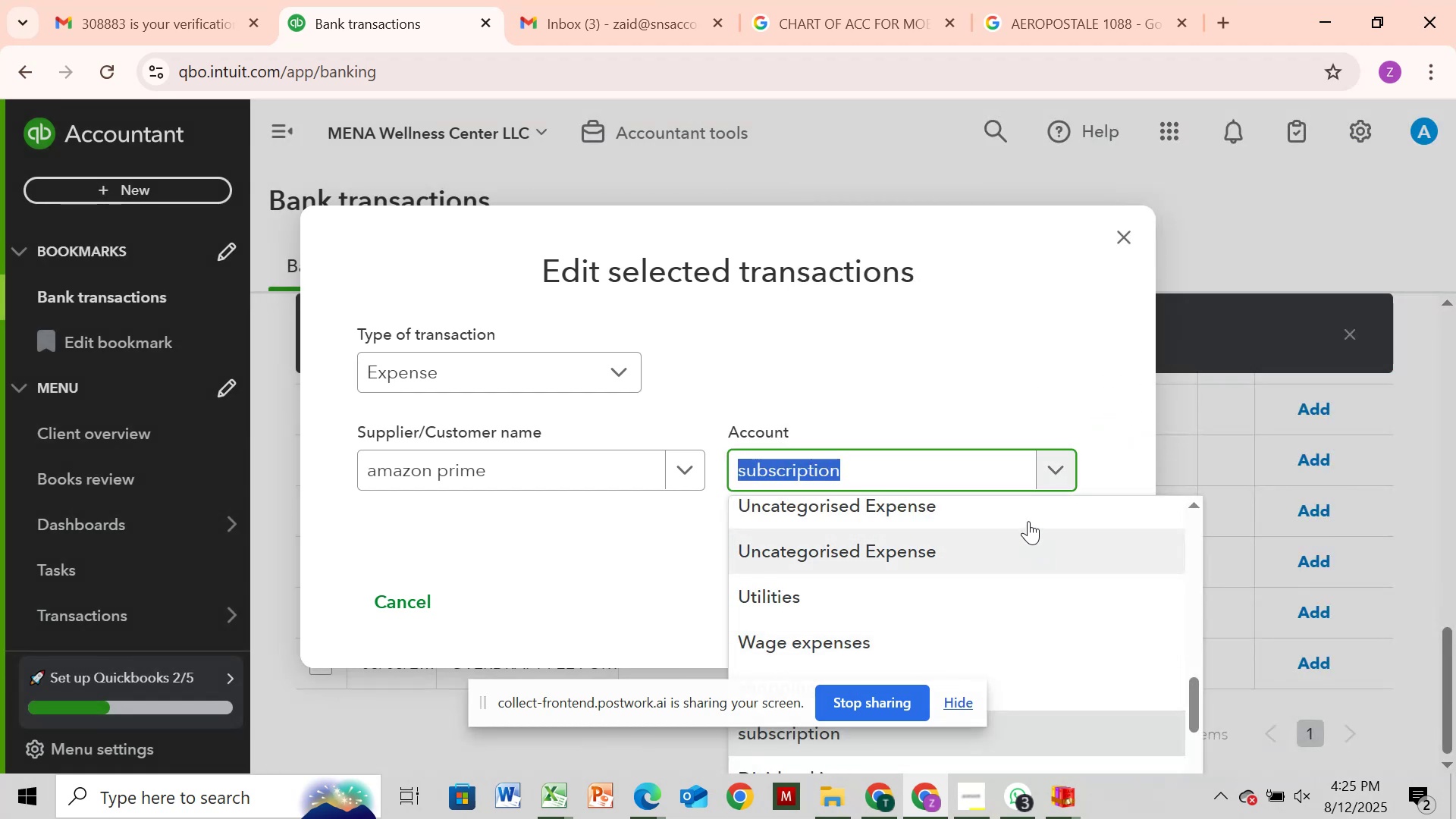 
left_click([962, 474])
 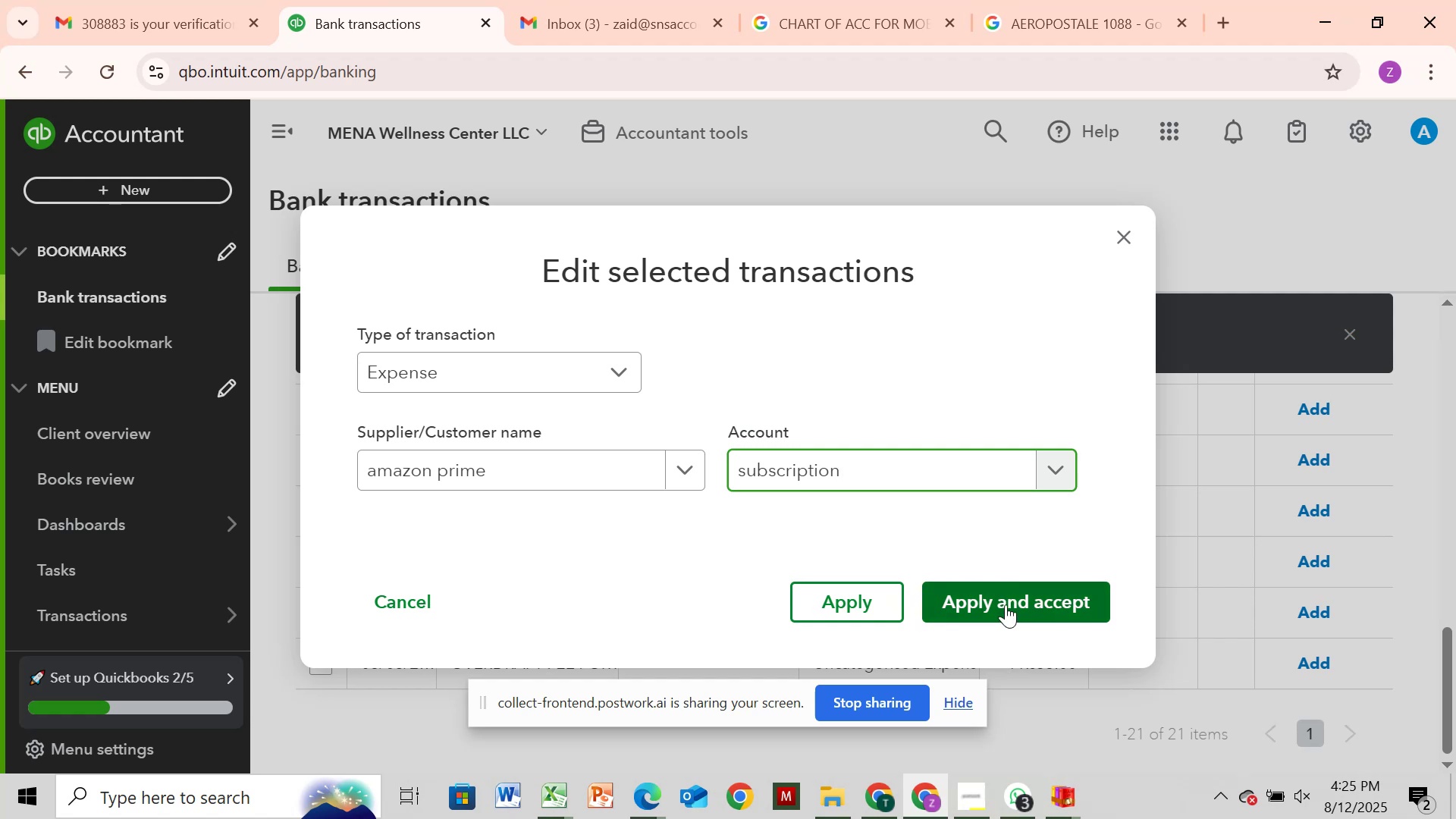 
left_click([1006, 597])
 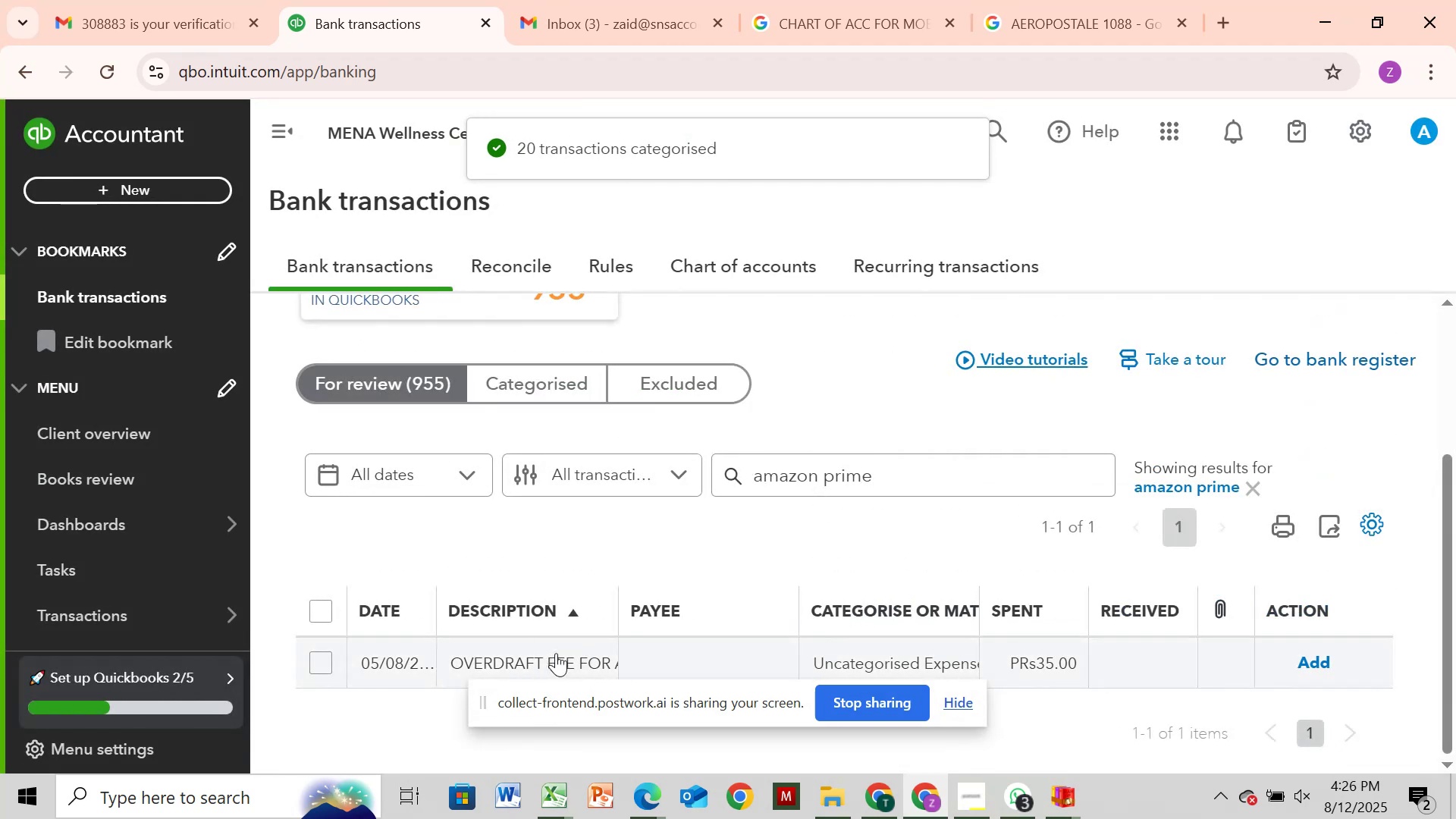 
wait(7.55)
 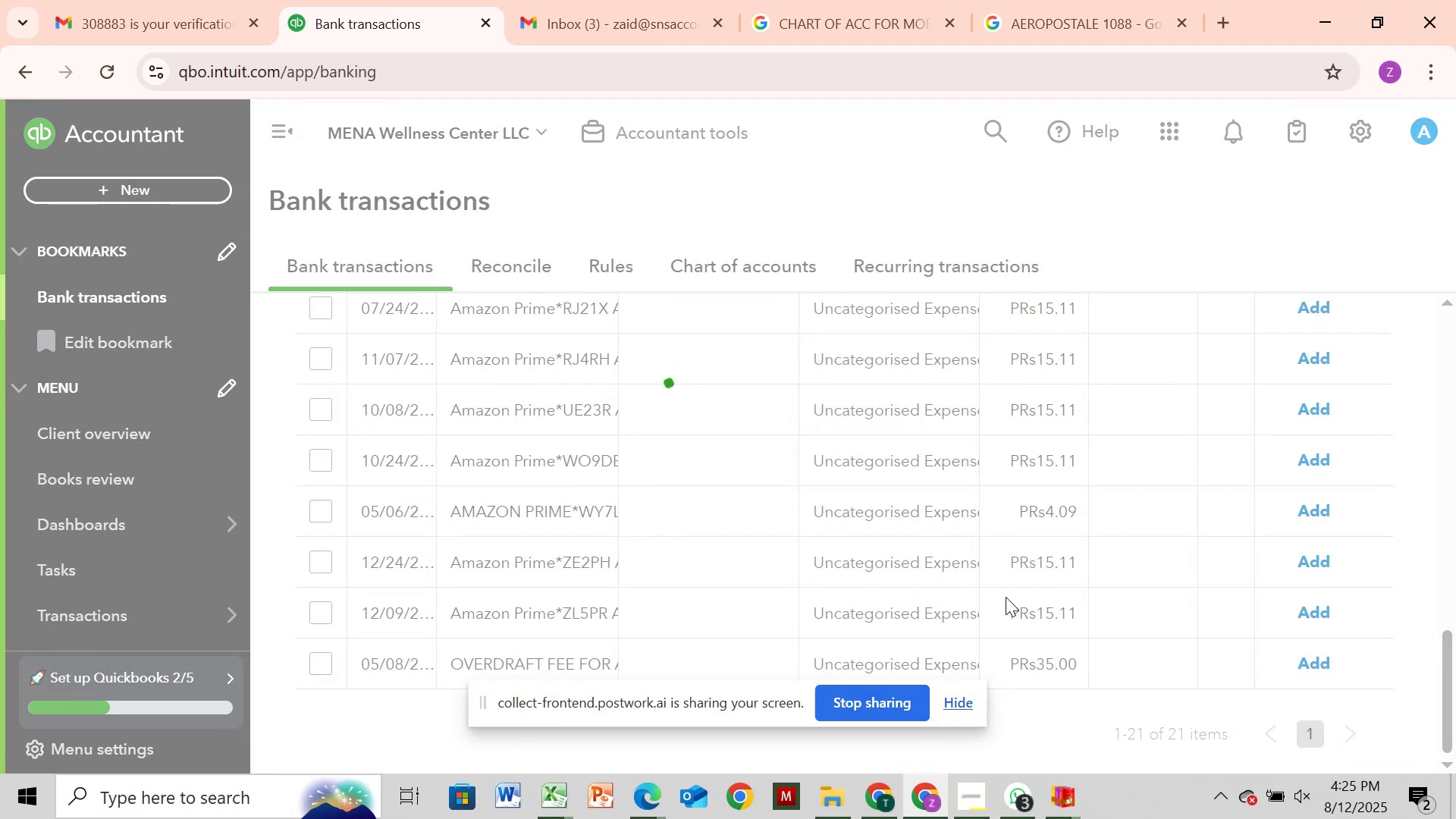 
double_click([556, 653])
 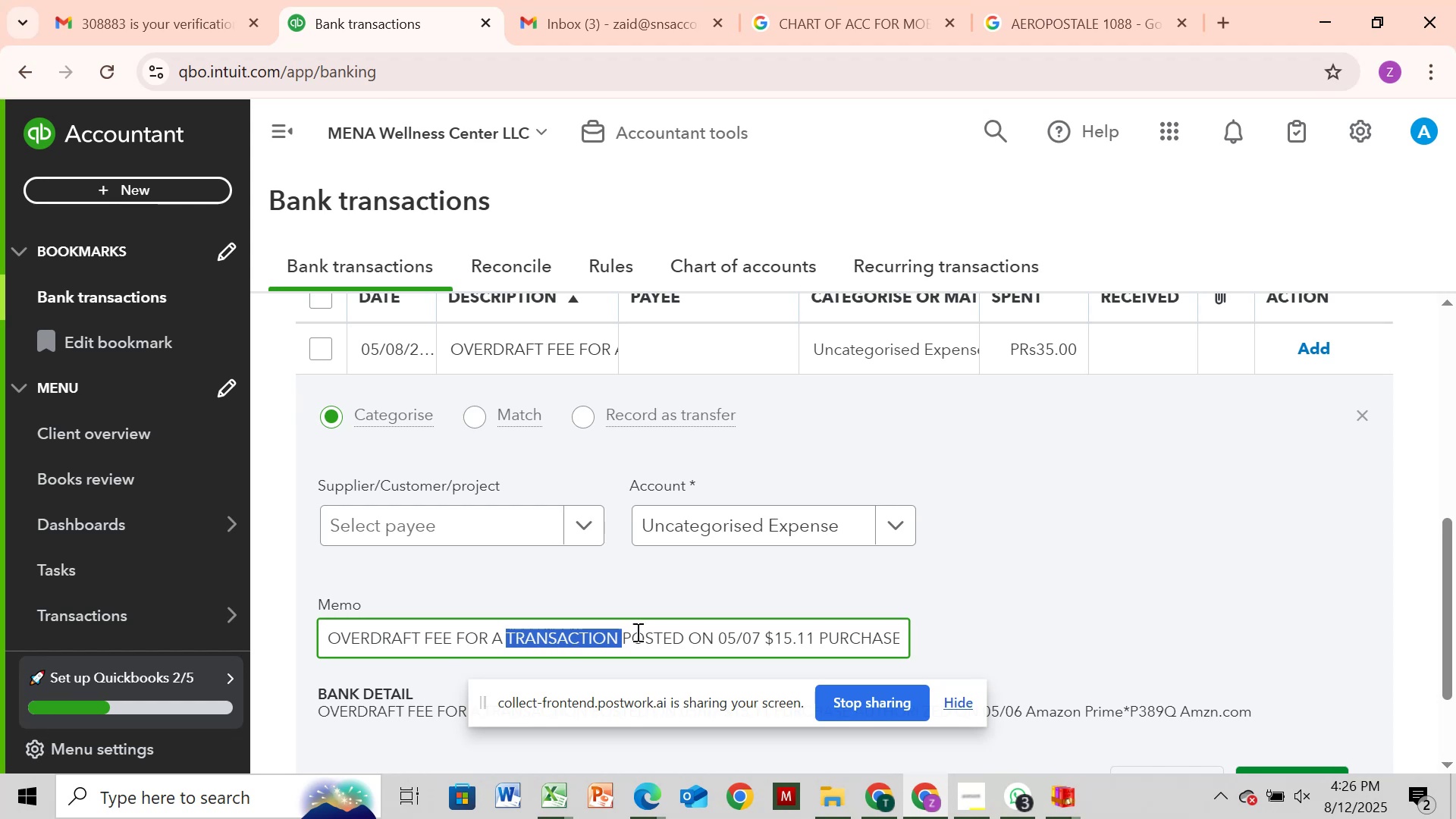 
wait(8.48)
 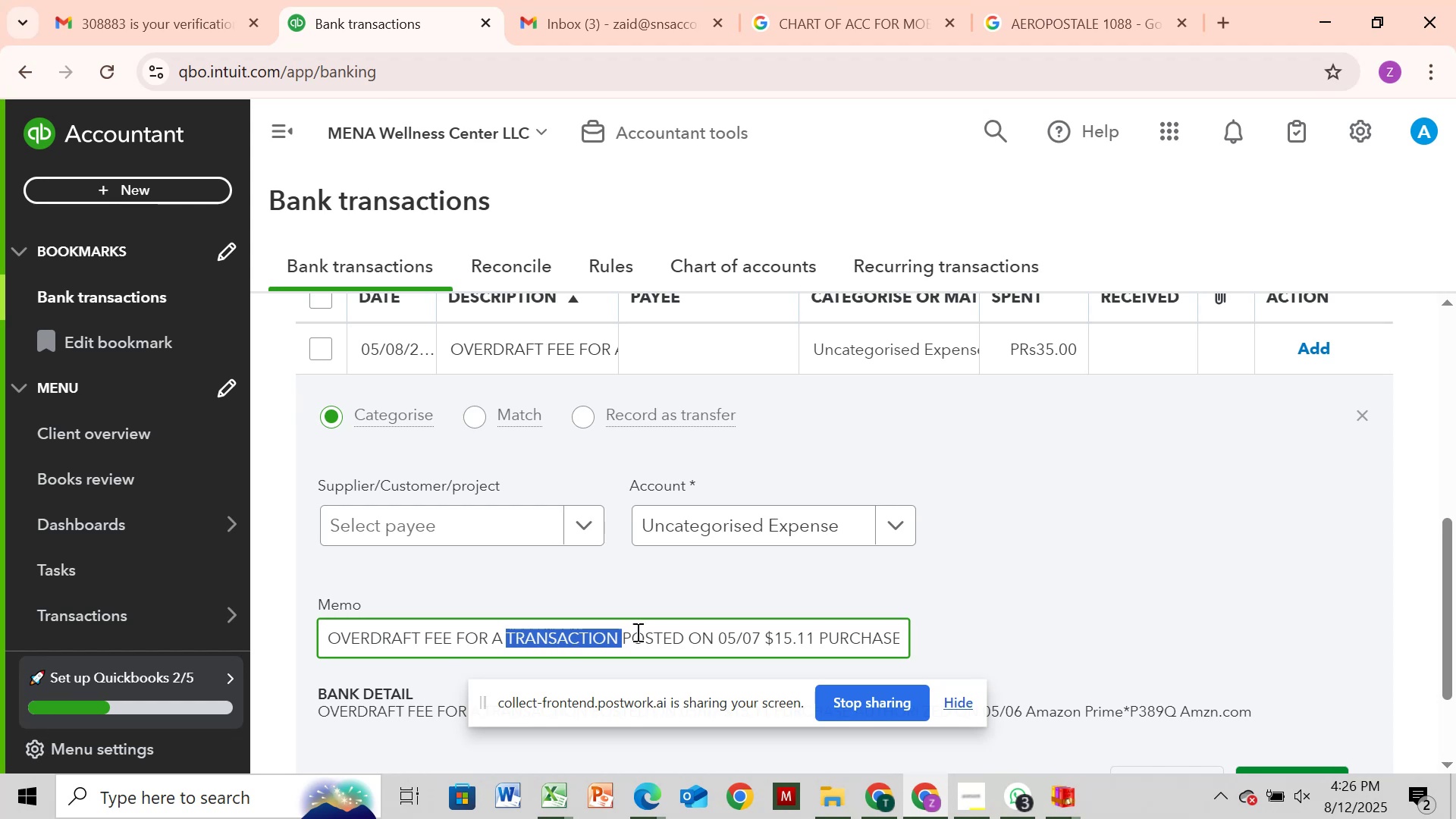 
left_click([325, 356])
 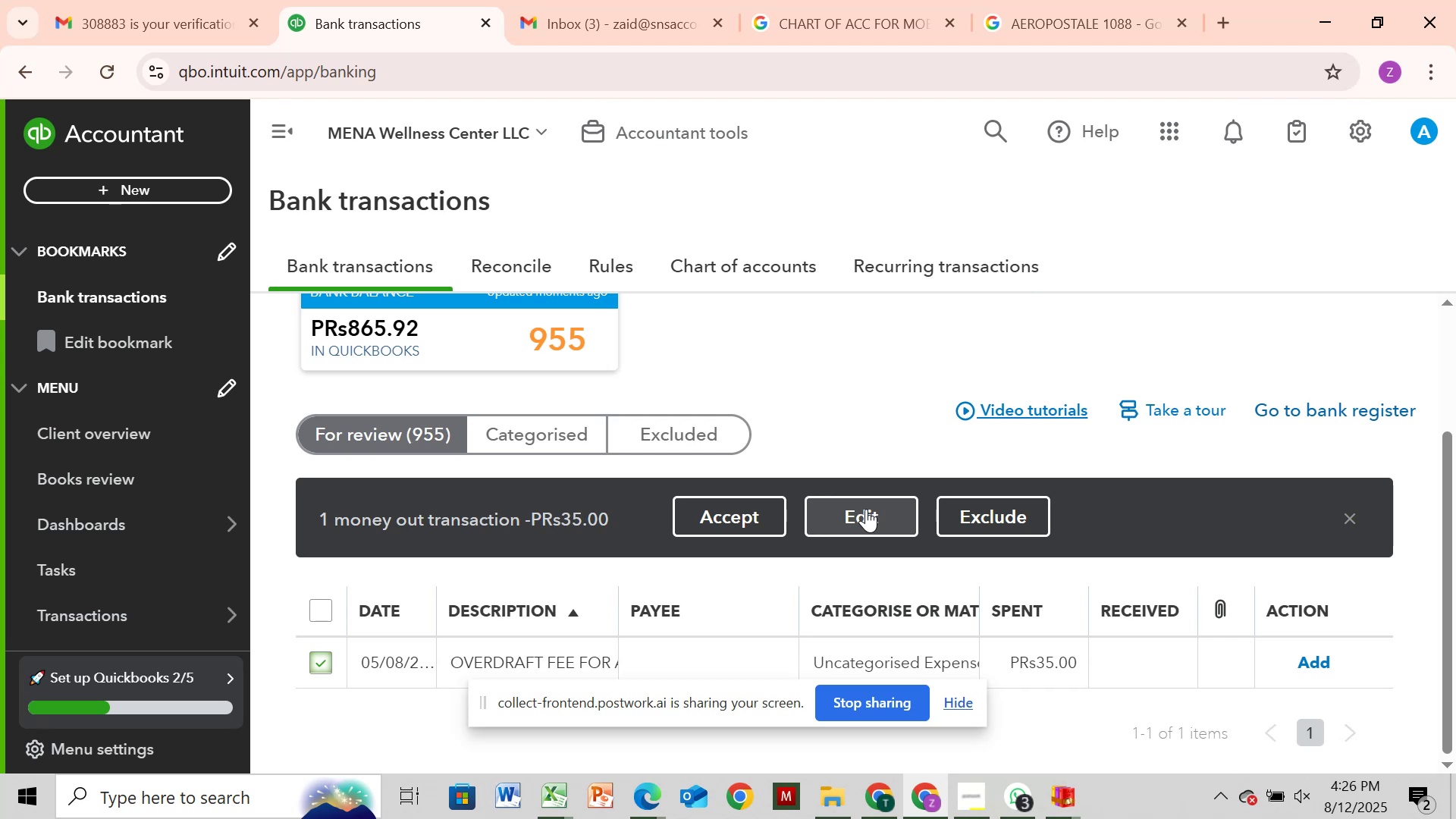 
left_click([866, 509])
 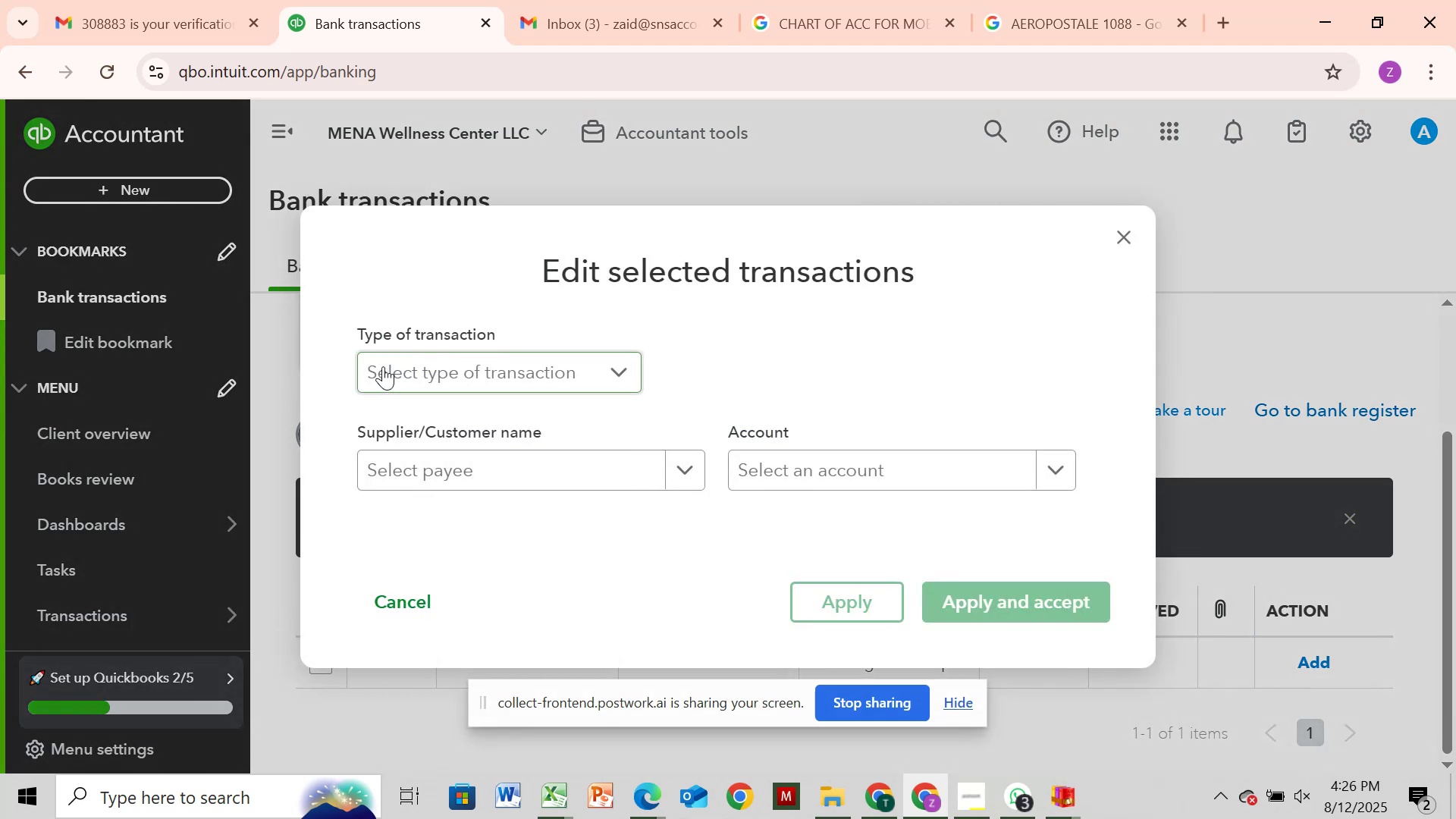 
left_click([383, 366])
 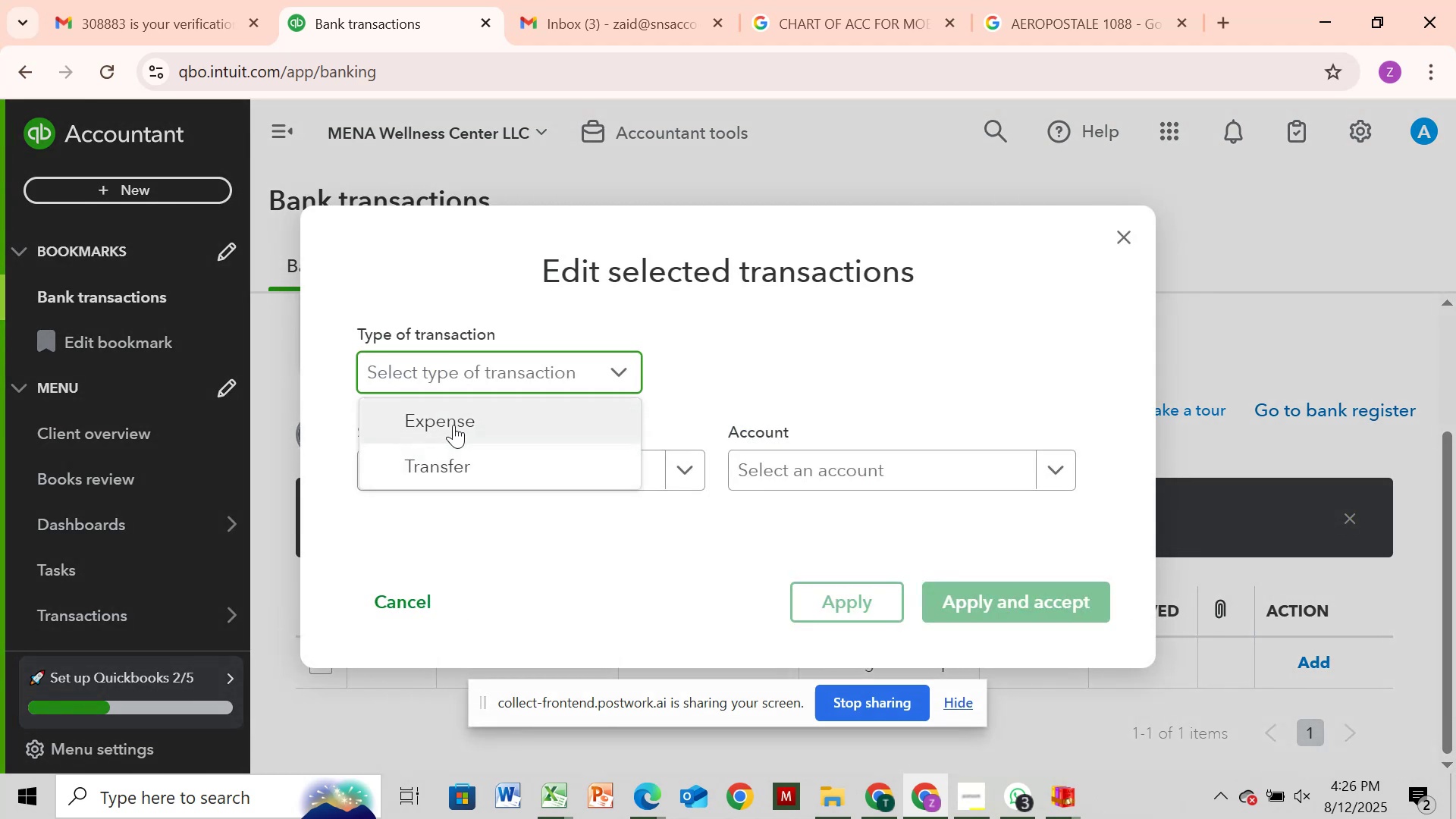 
left_click([453, 425])
 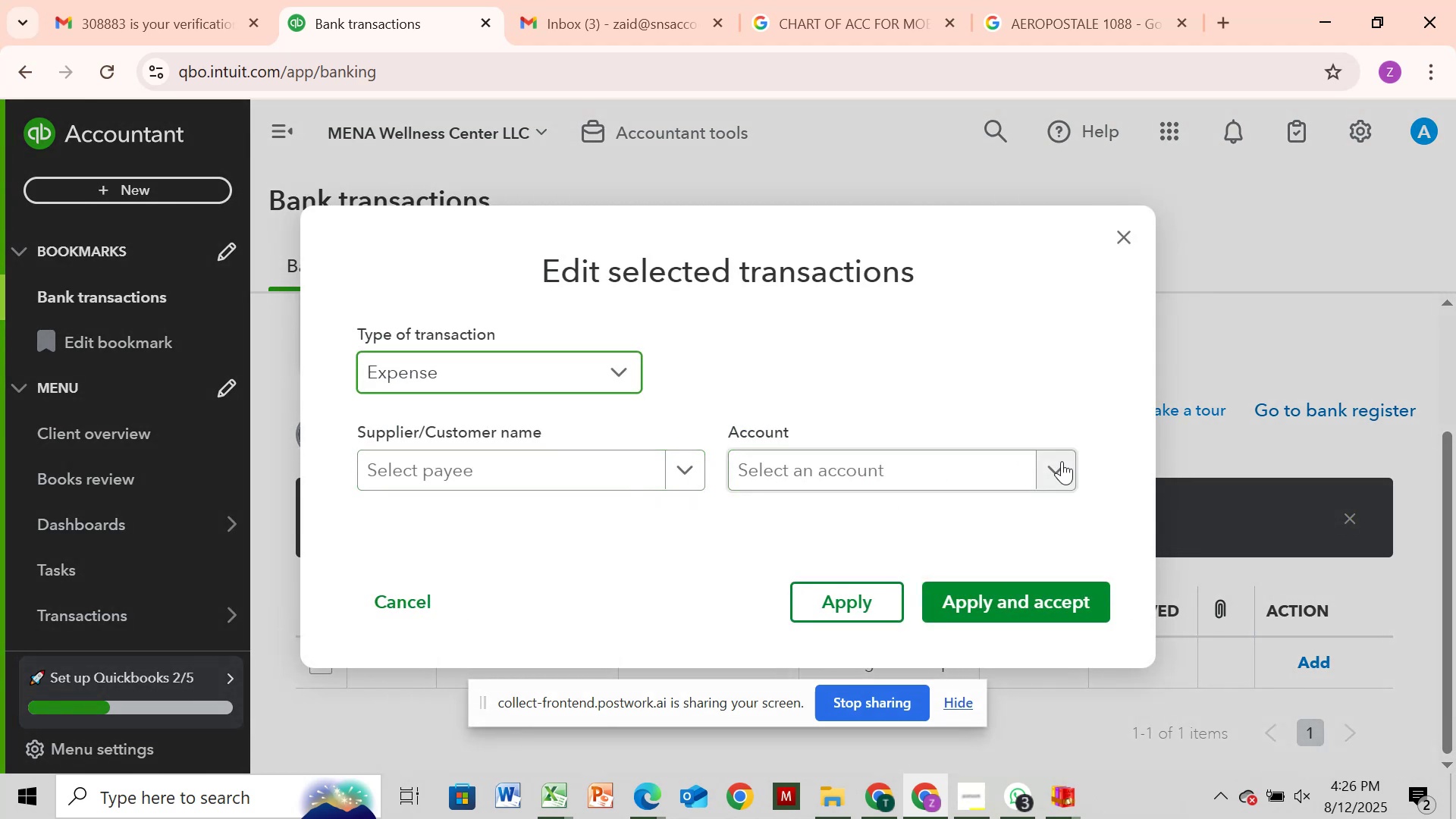 
double_click([1073, 464])
 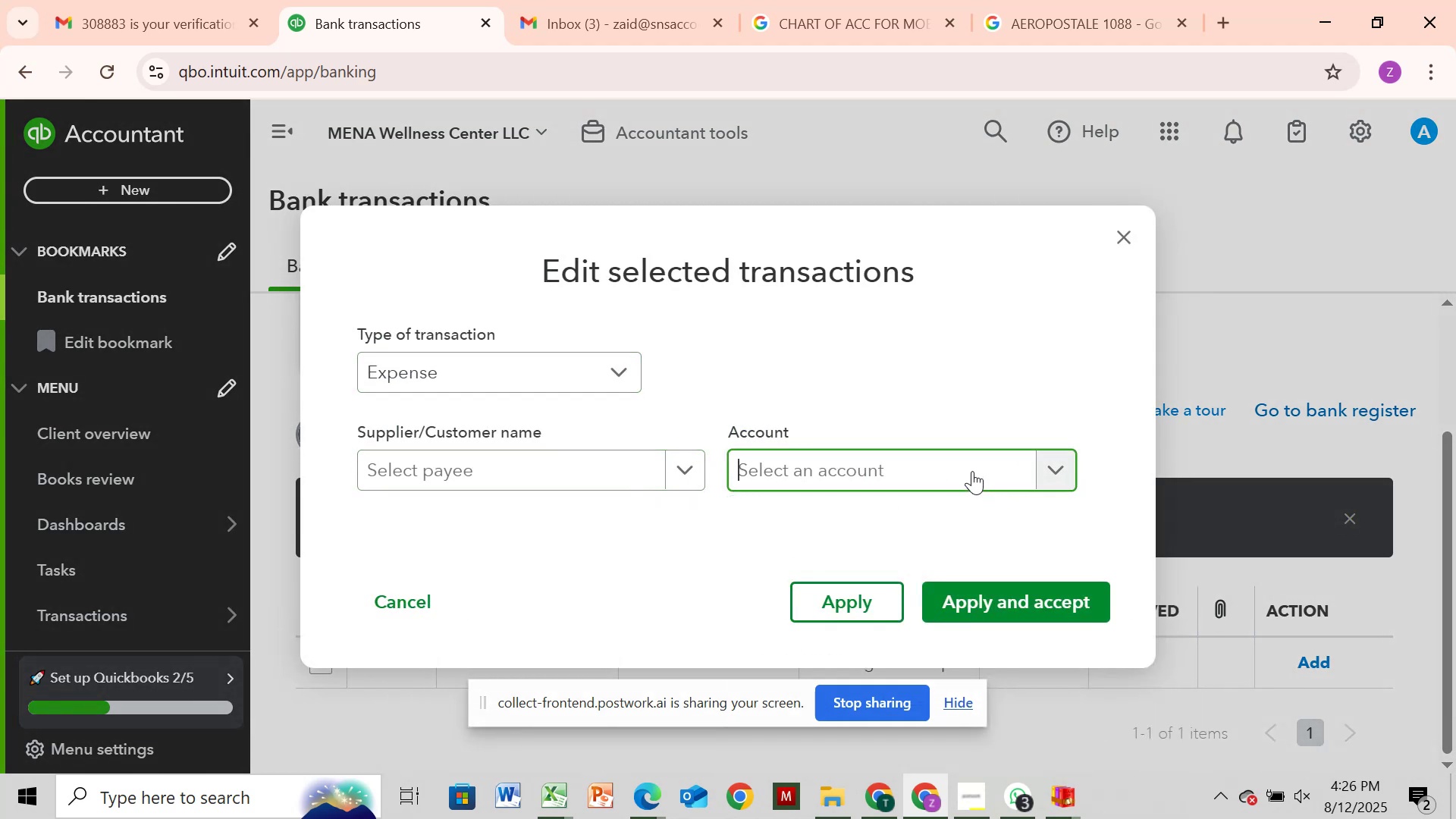 
type(ba)
 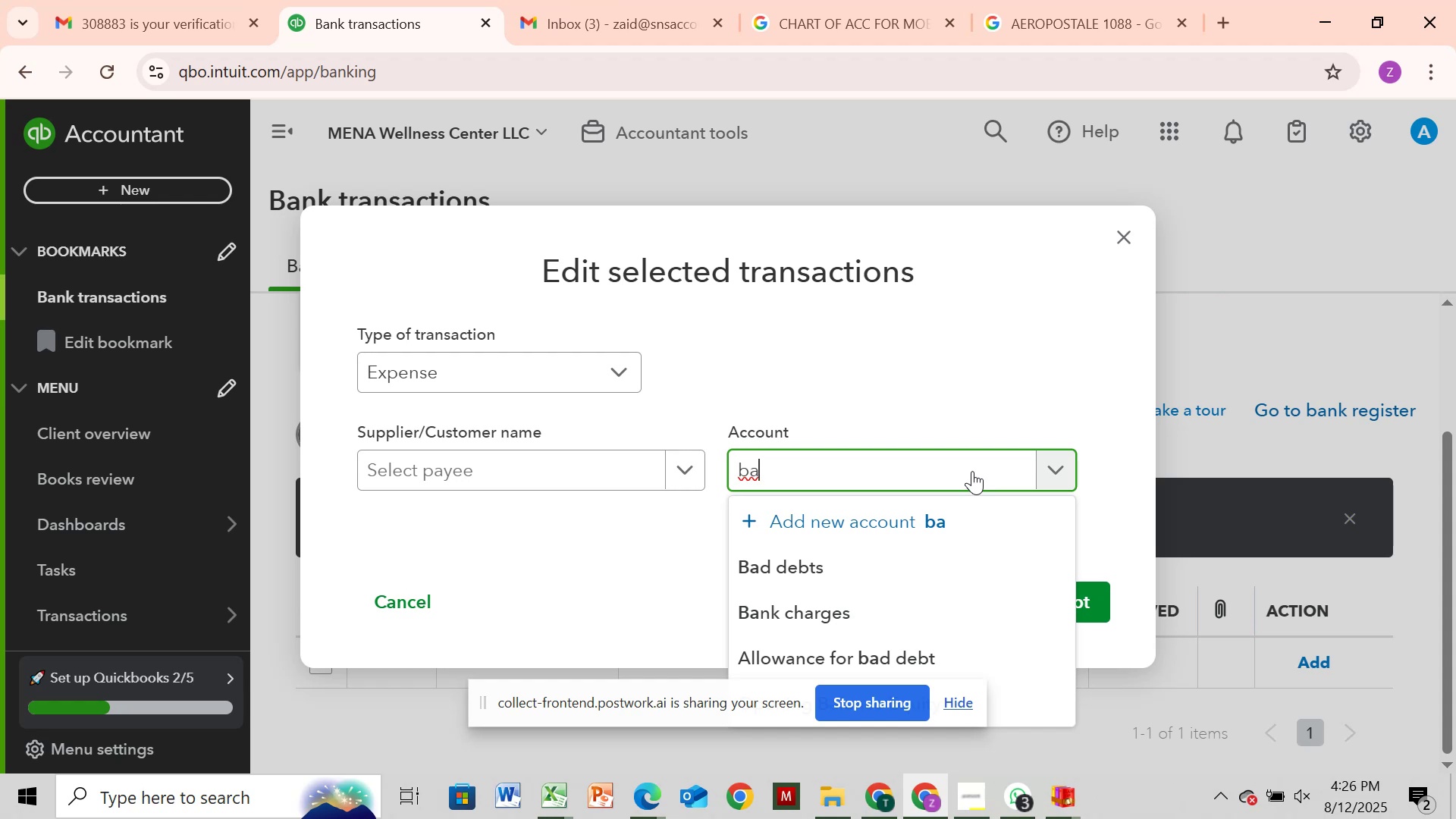 
left_click([919, 617])
 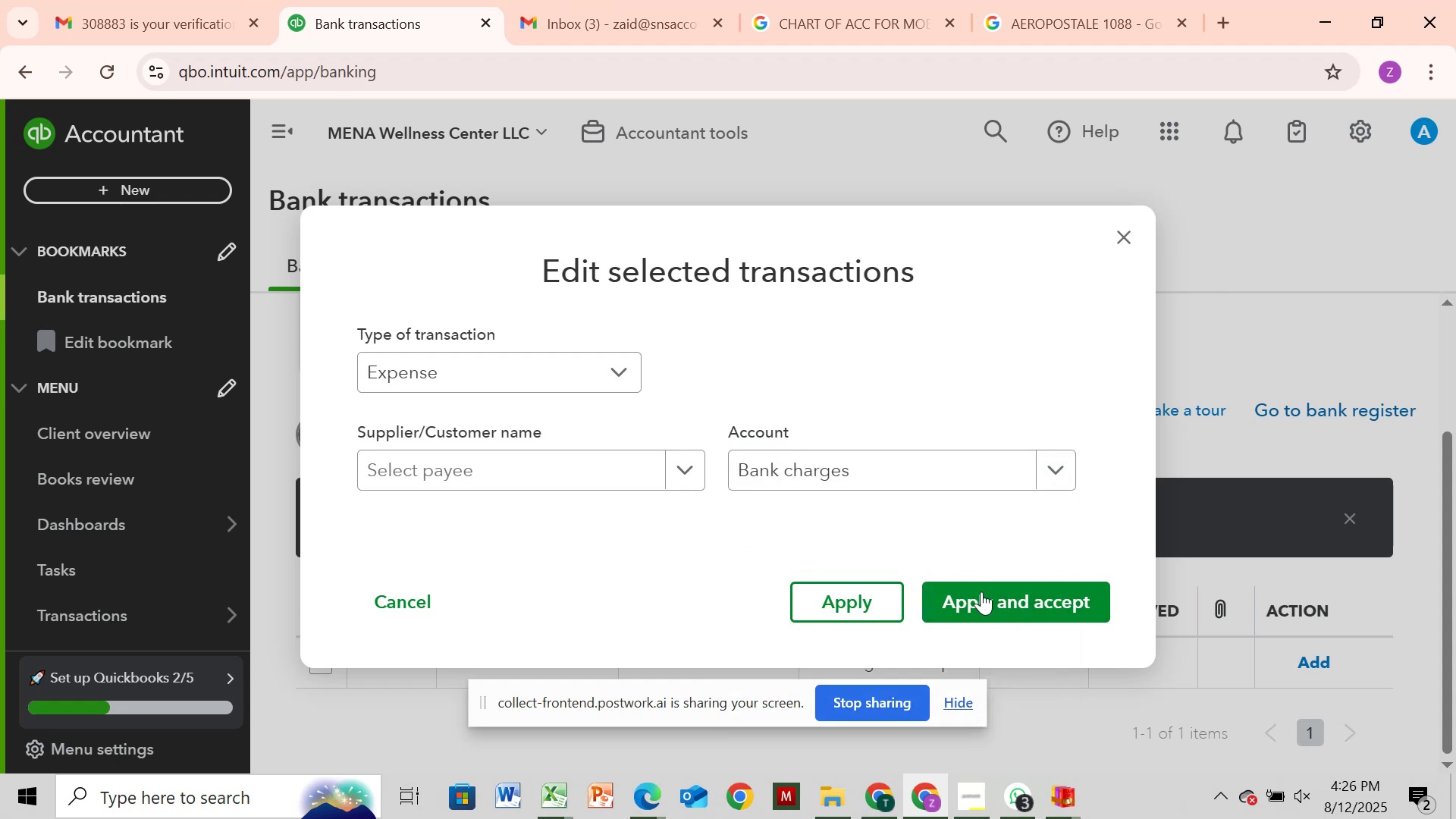 
left_click([983, 595])
 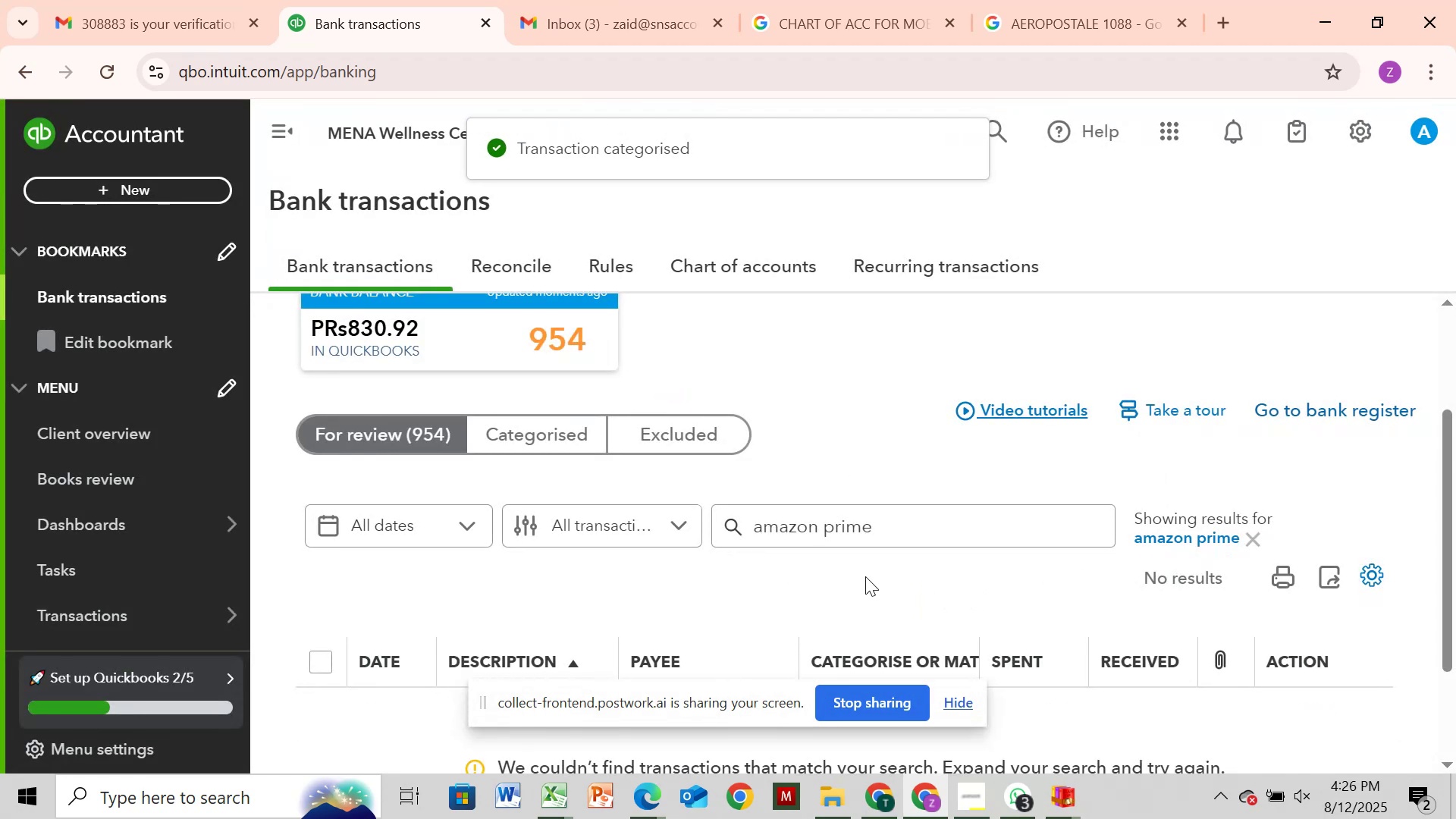 
left_click([904, 528])
 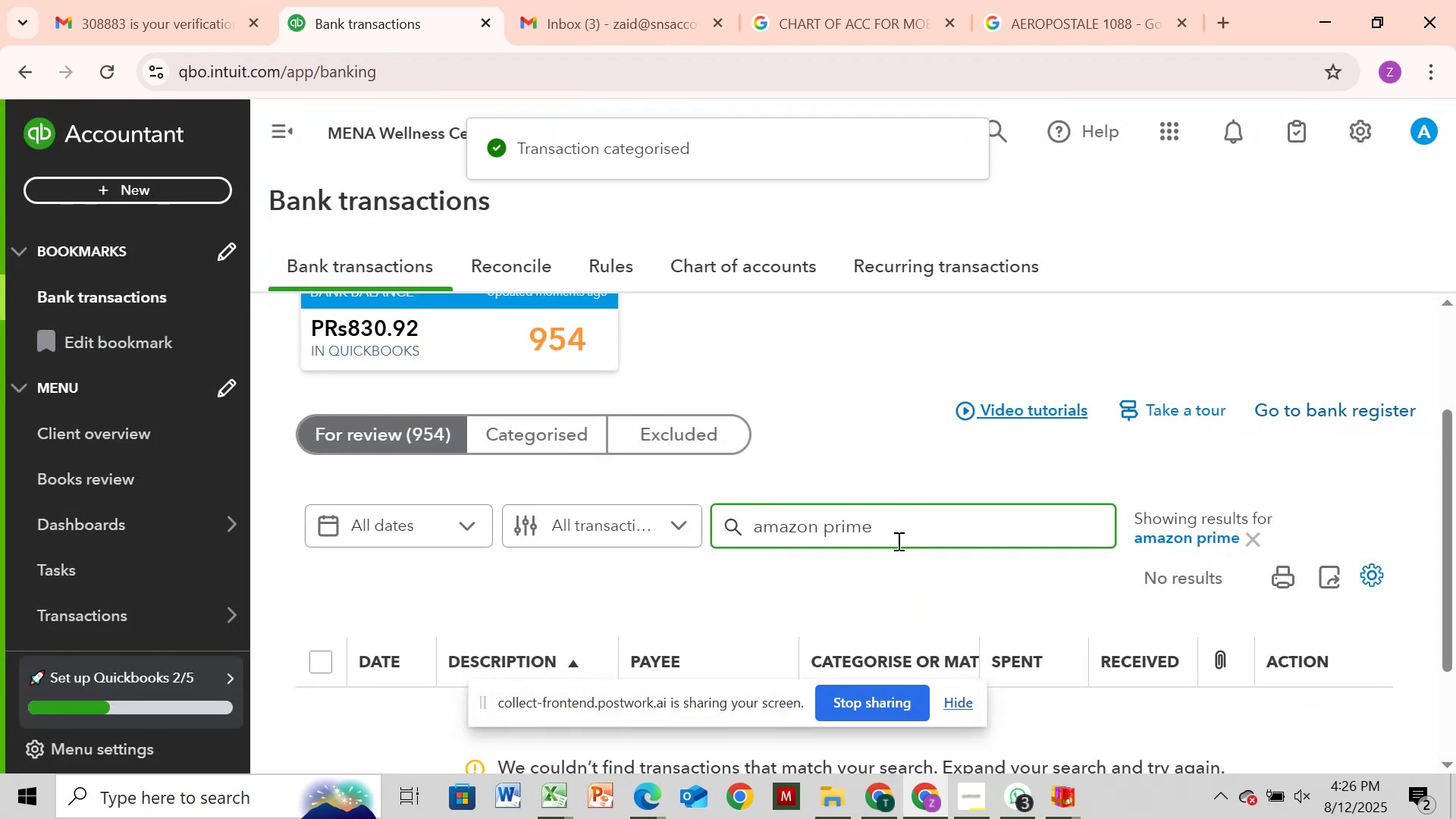 
hold_key(key=Backspace, duration=0.67)
 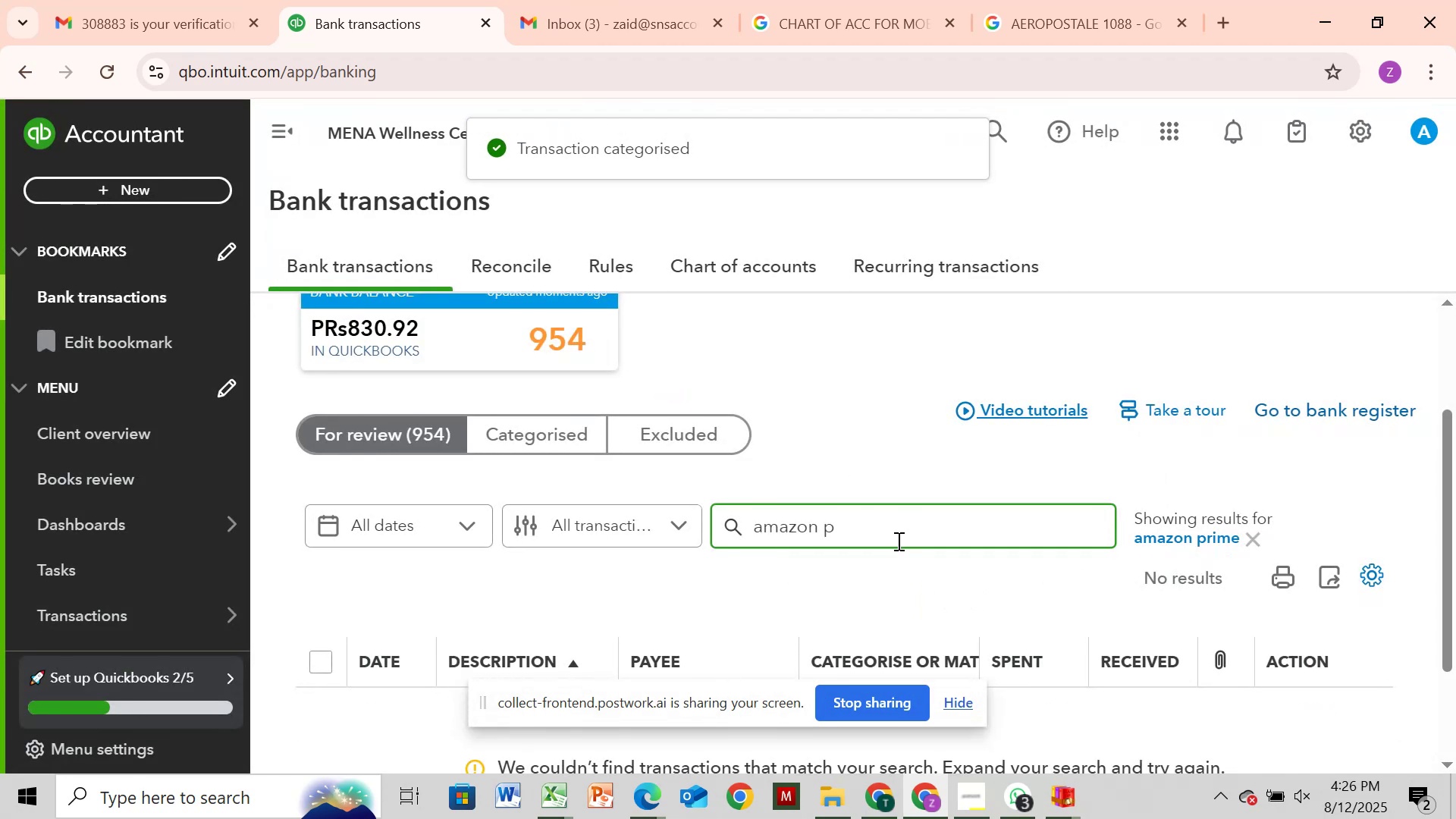 
key(Backspace)
 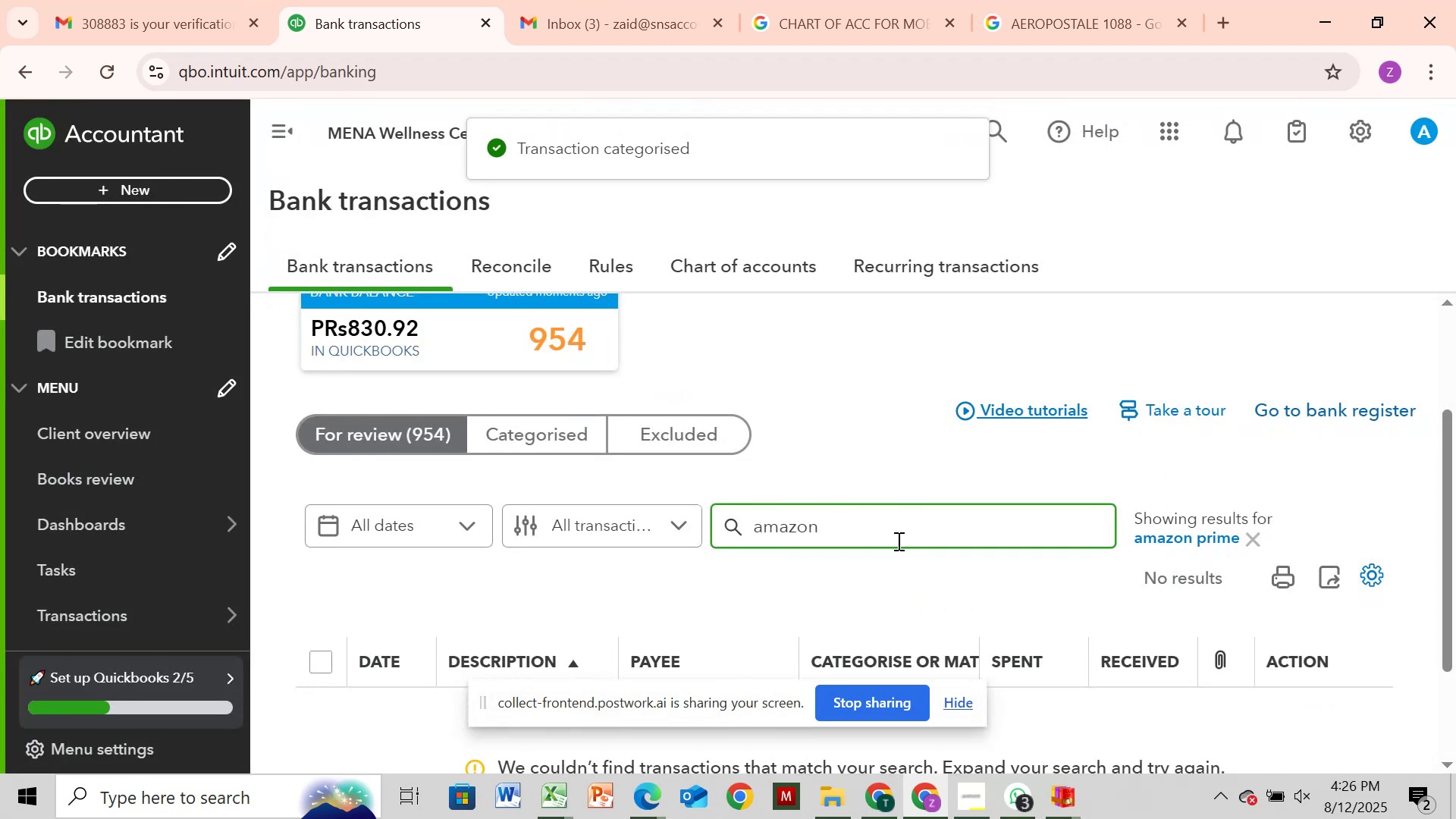 
key(Backspace)
 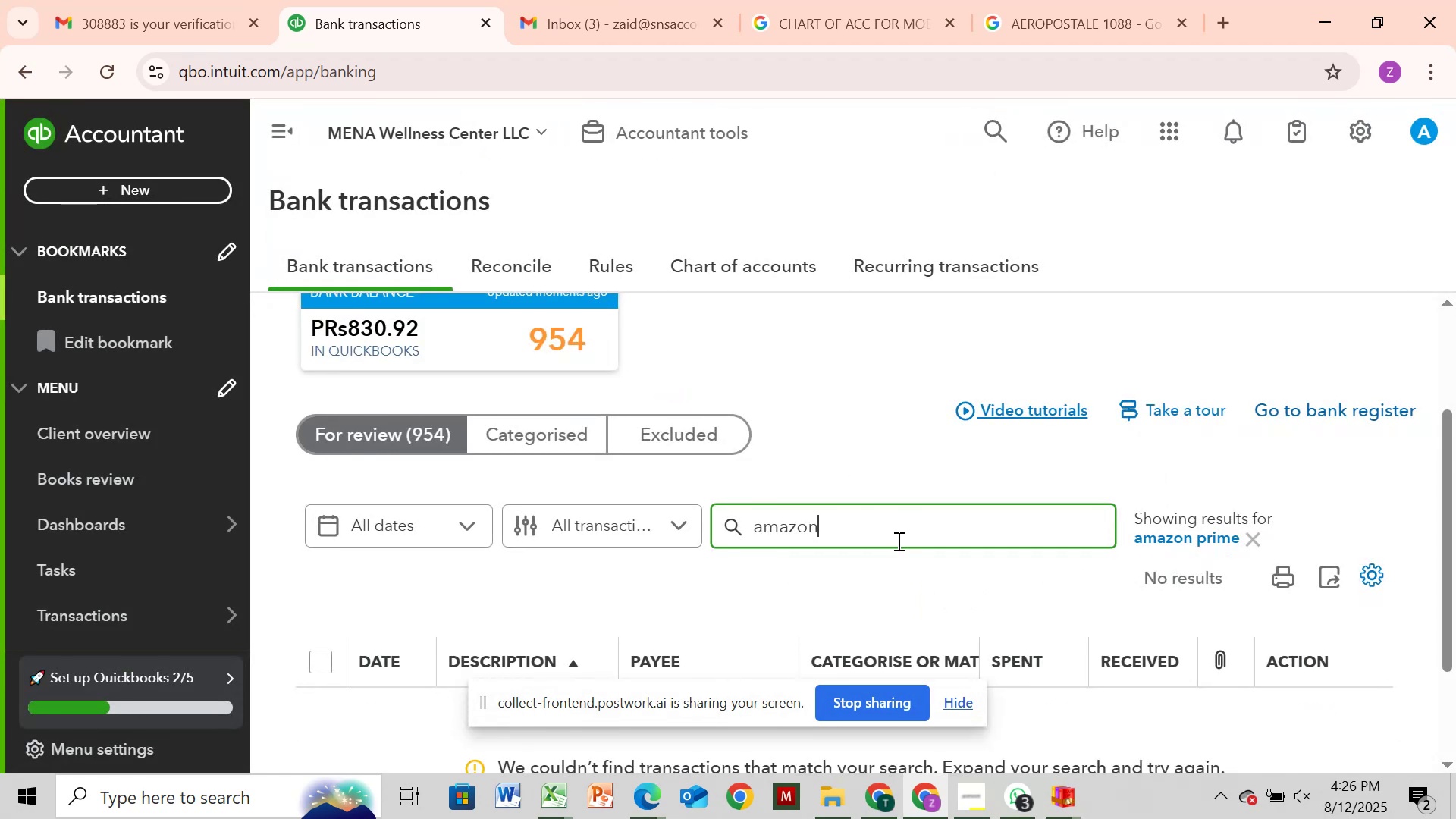 
key(Enter)
 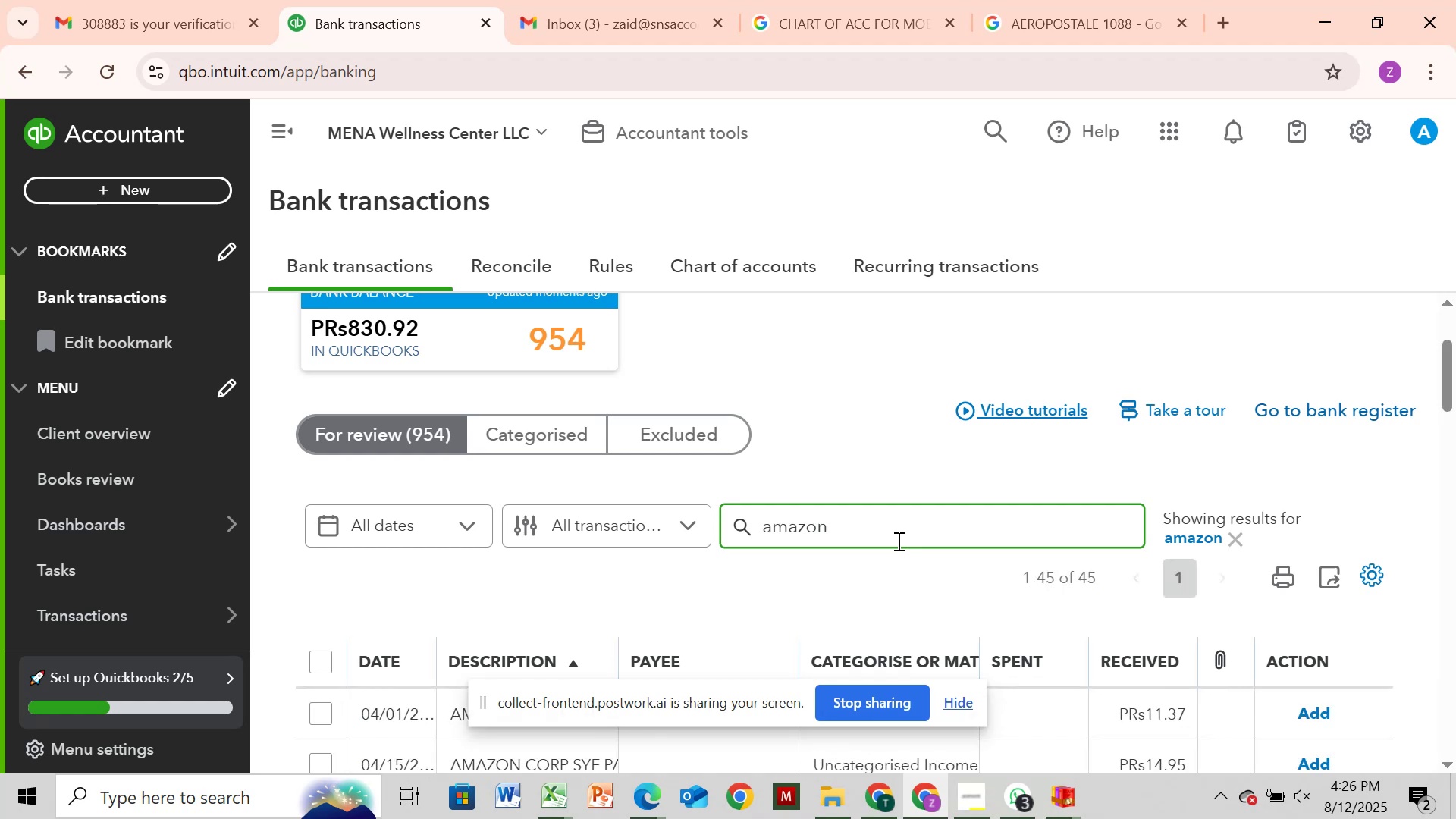 
wait(6.33)
 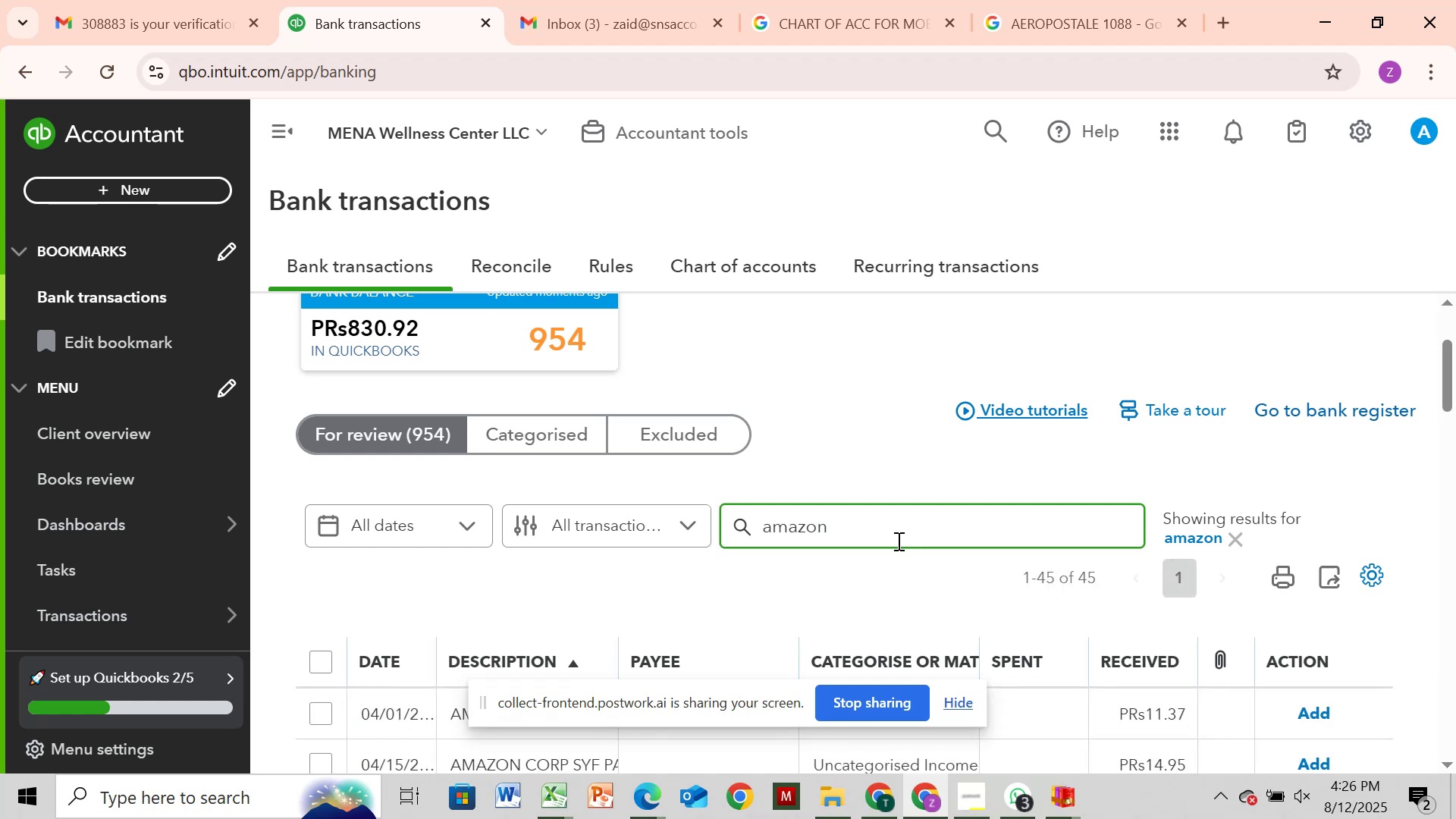 
scroll: coordinate [897, 541], scroll_direction: down, amount: 4.0
 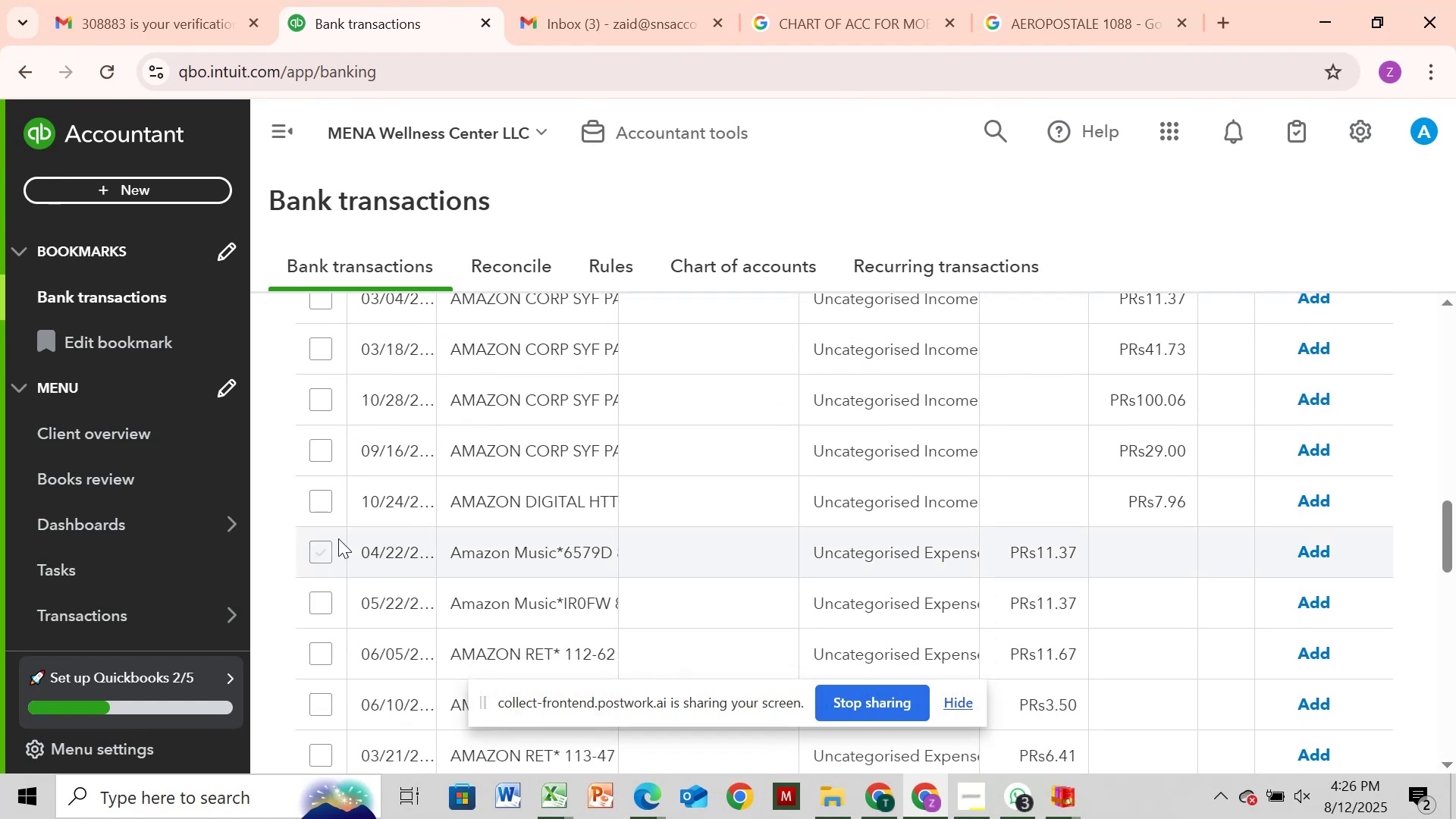 
scroll: coordinate [1020, 538], scroll_direction: up, amount: 16.0
 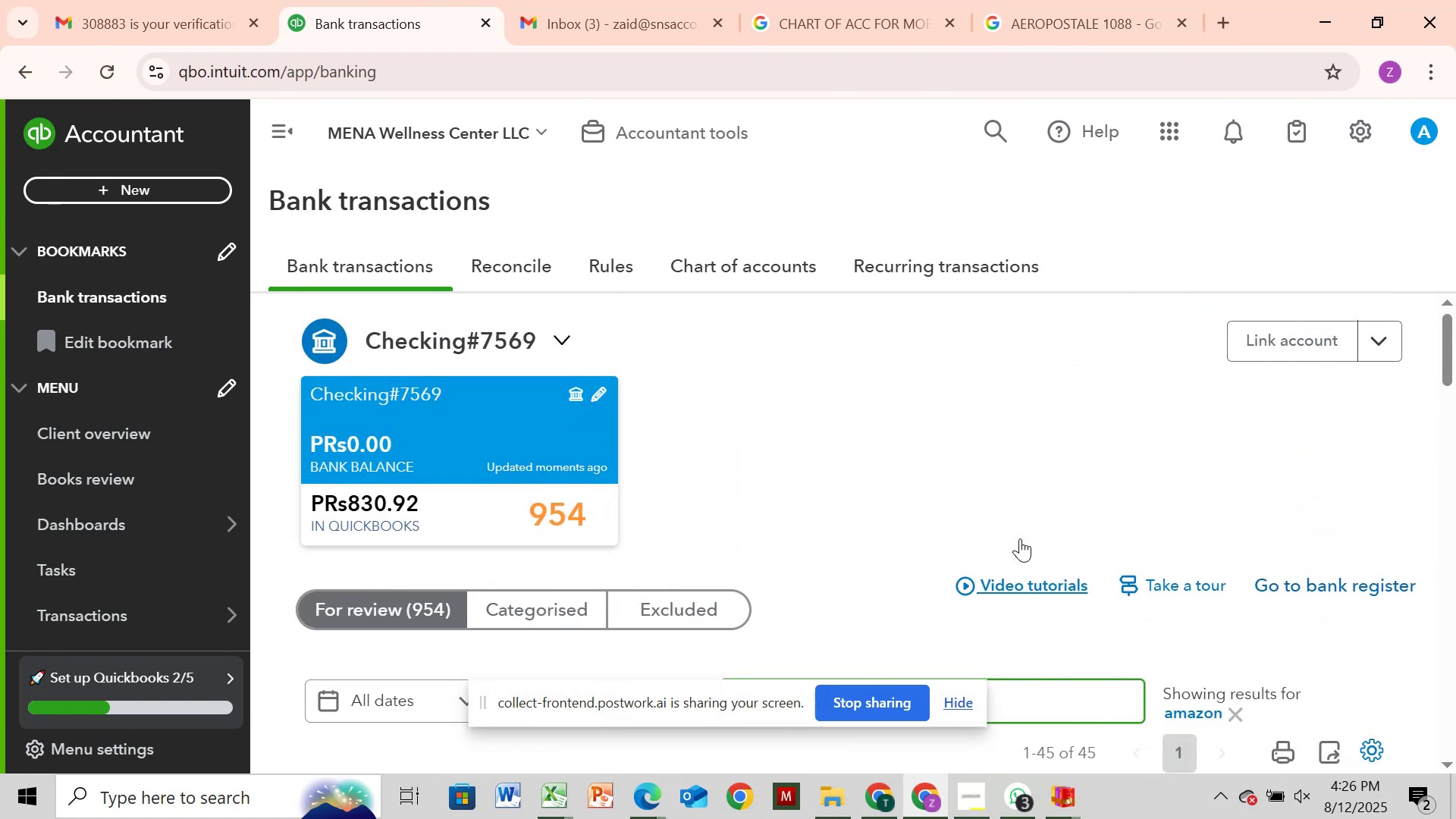 
scroll: coordinate [1020, 538], scroll_direction: down, amount: 13.0
 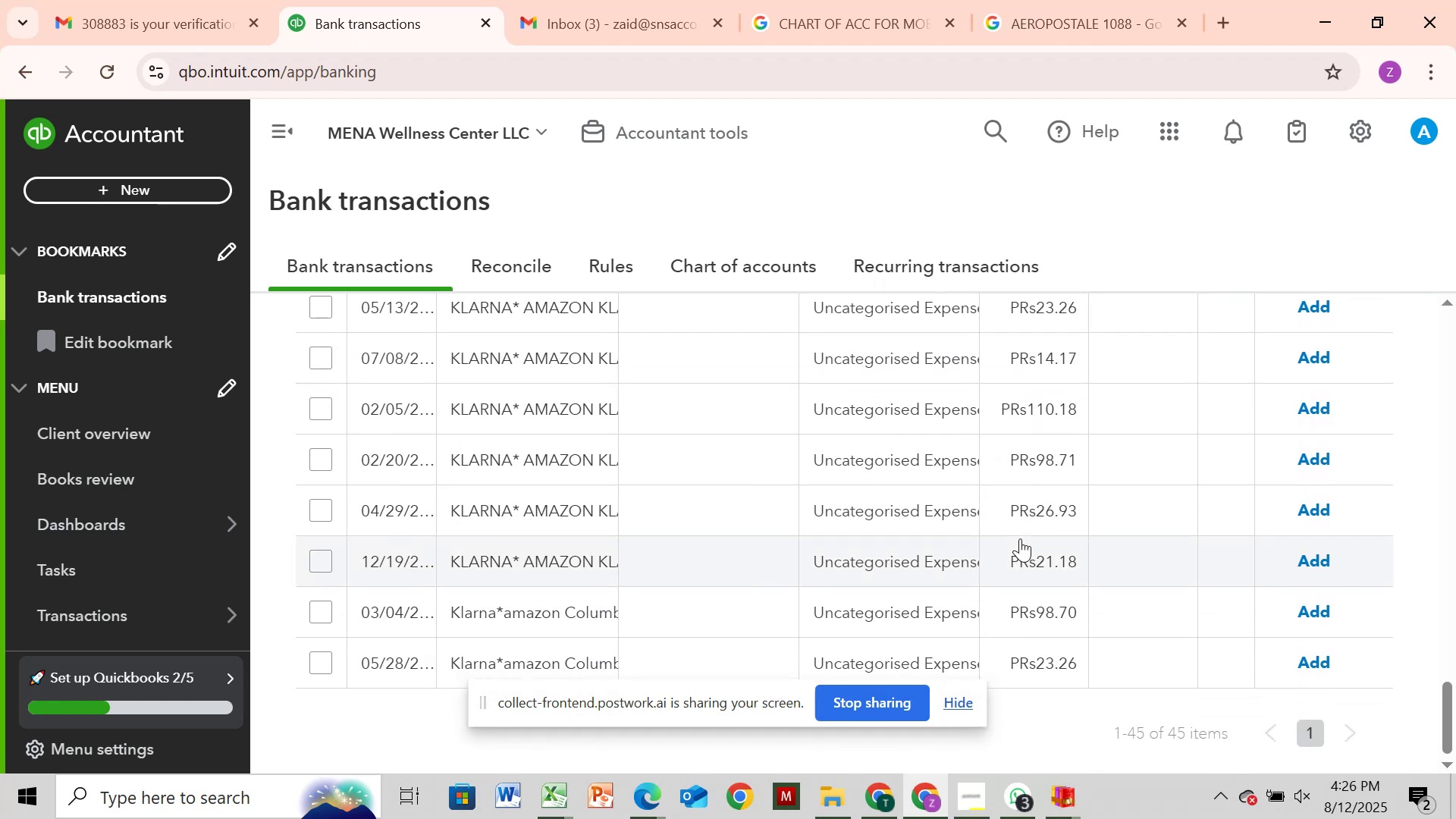 
scroll: coordinate [1020, 538], scroll_direction: up, amount: 3.0
 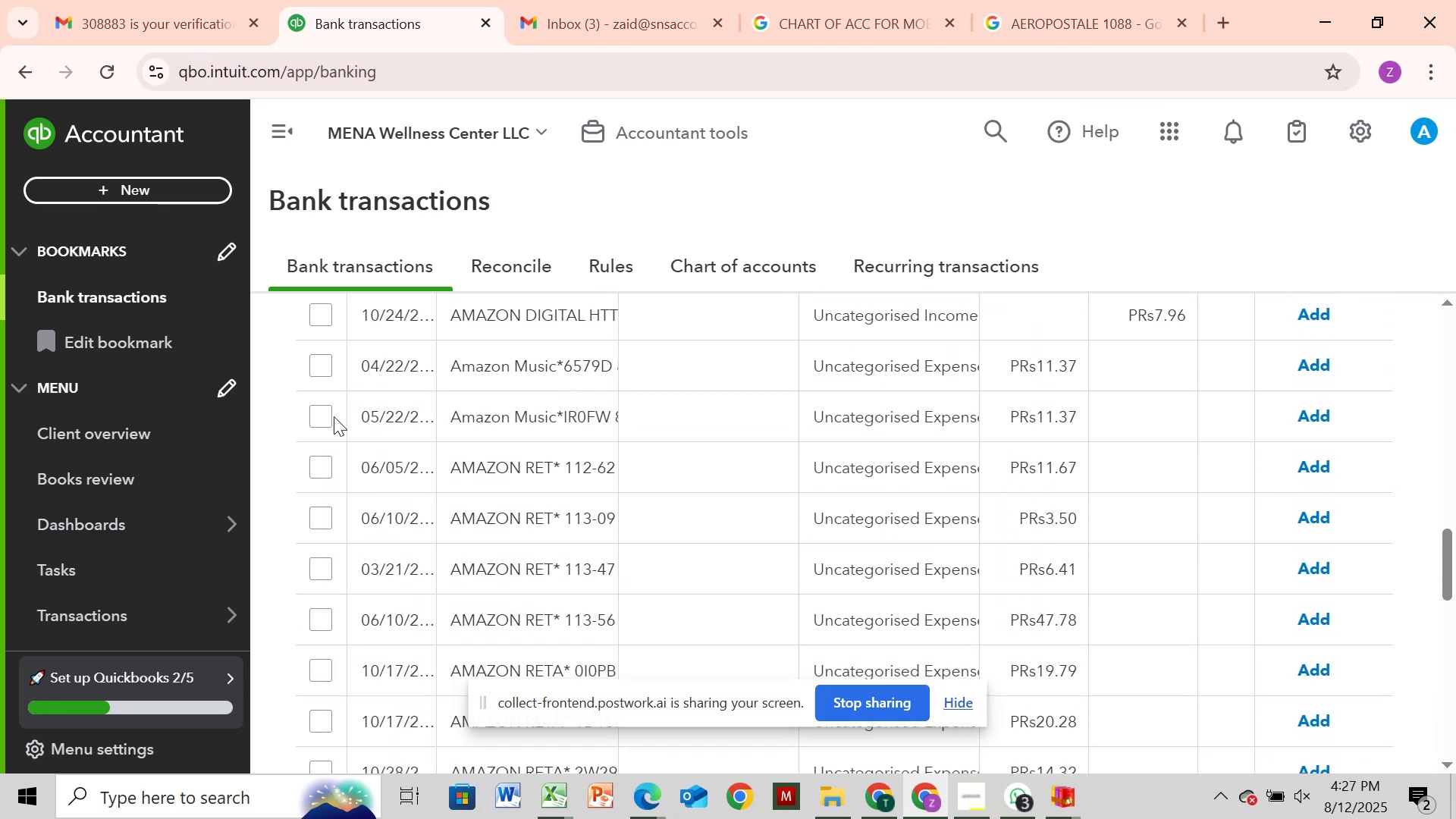 
left_click([325, 418])
 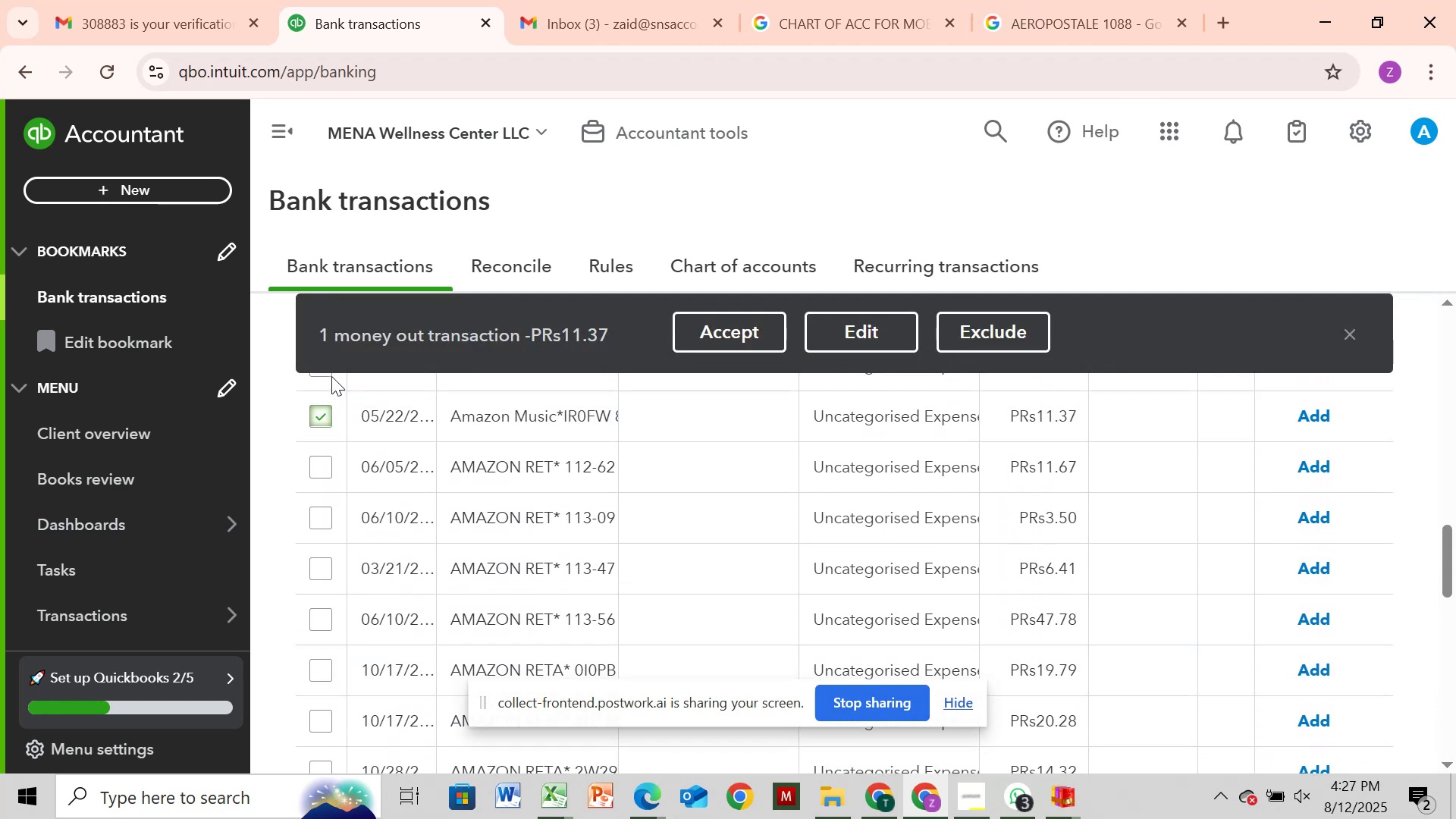 
left_click([326, 373])
 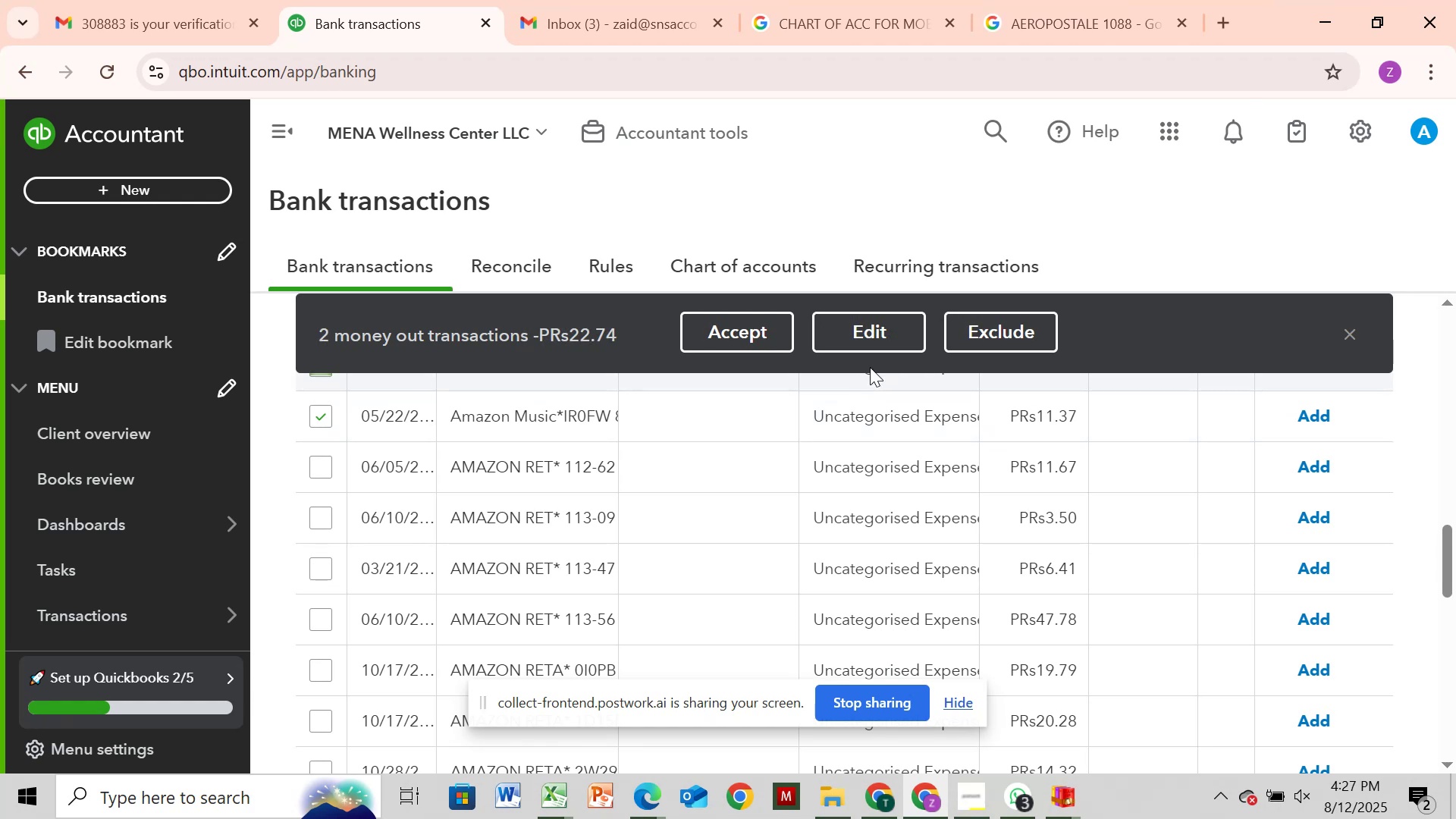 
left_click([893, 335])
 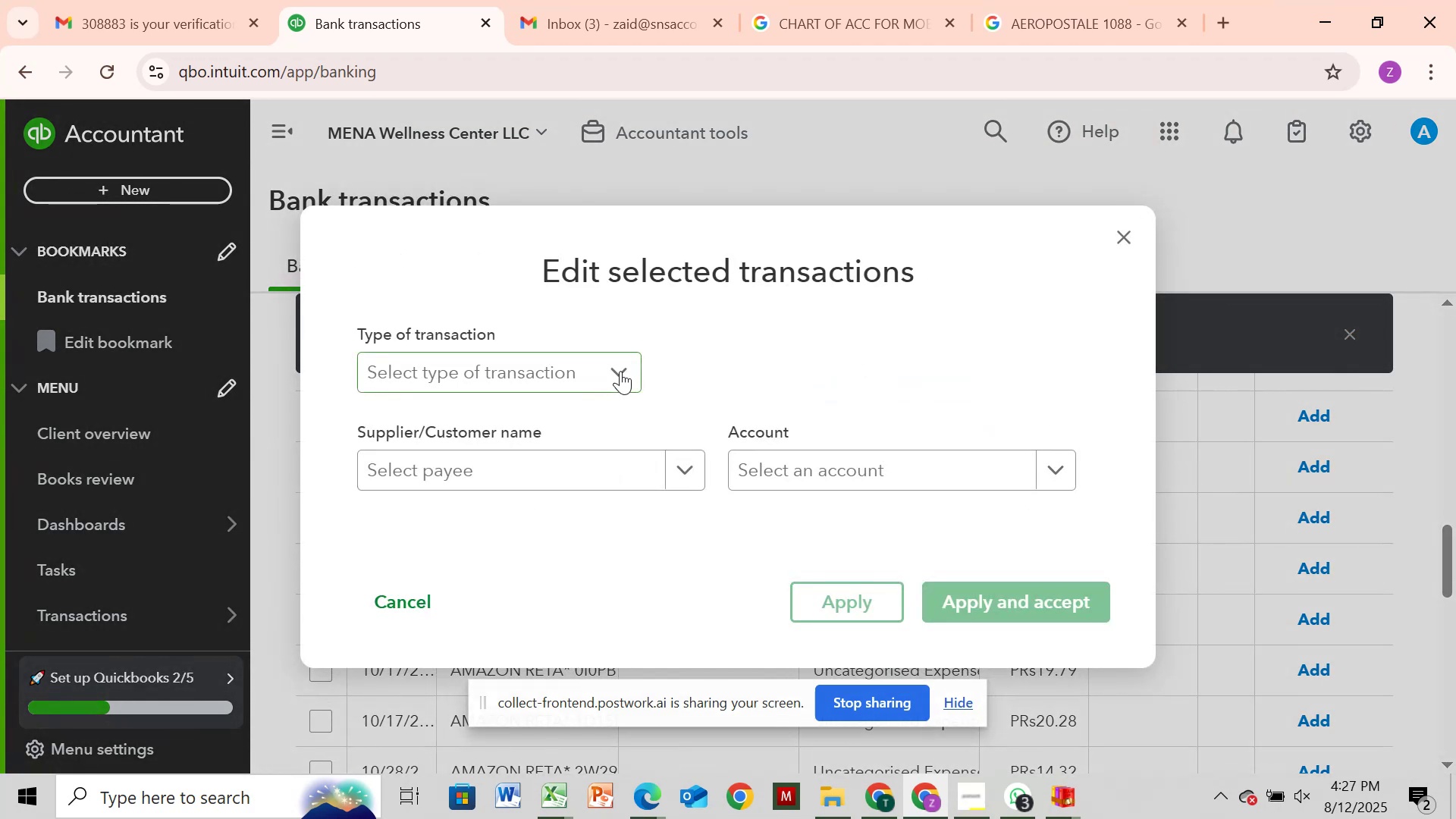 
left_click([620, 371])
 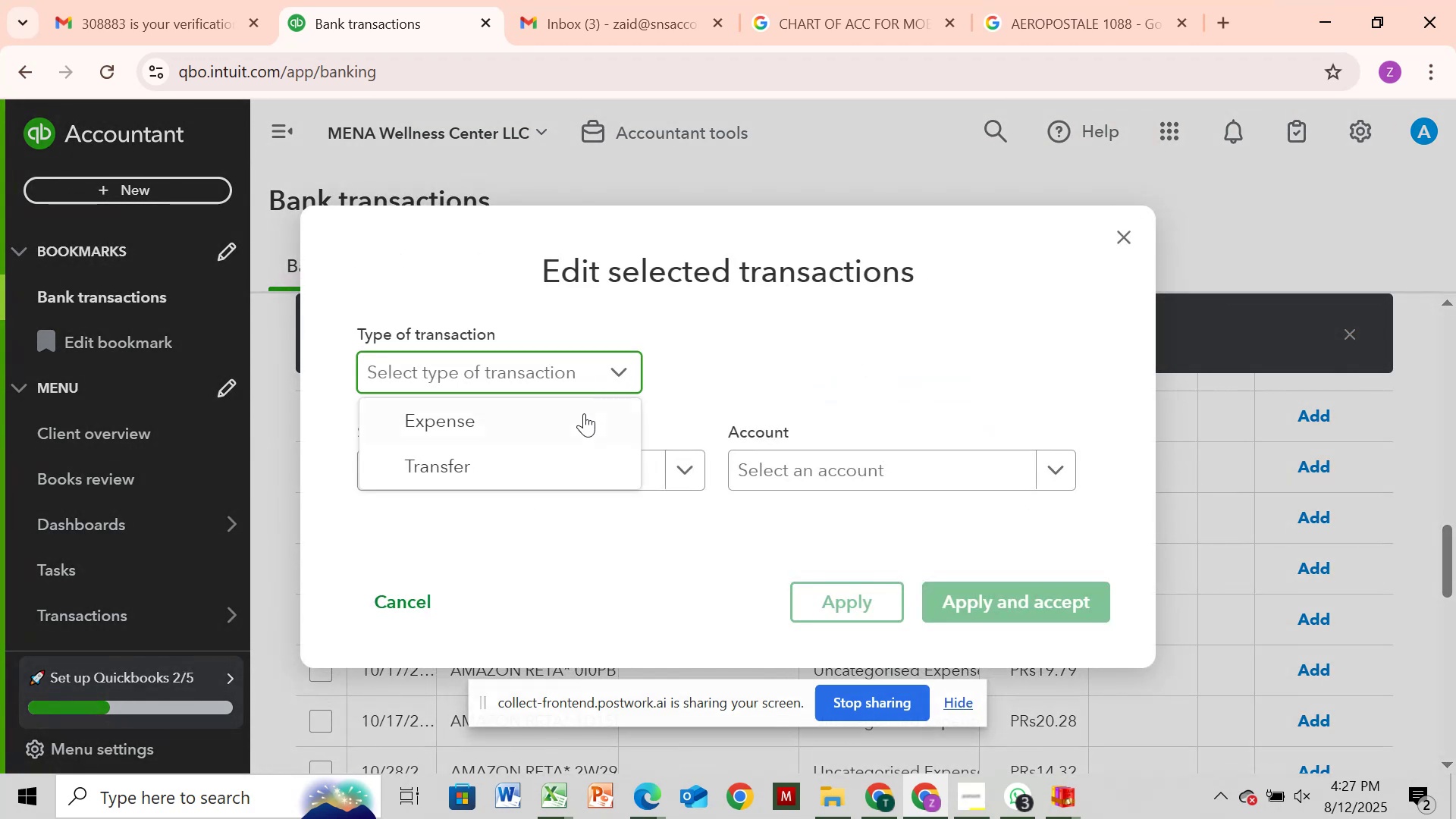 
left_click([584, 416])
 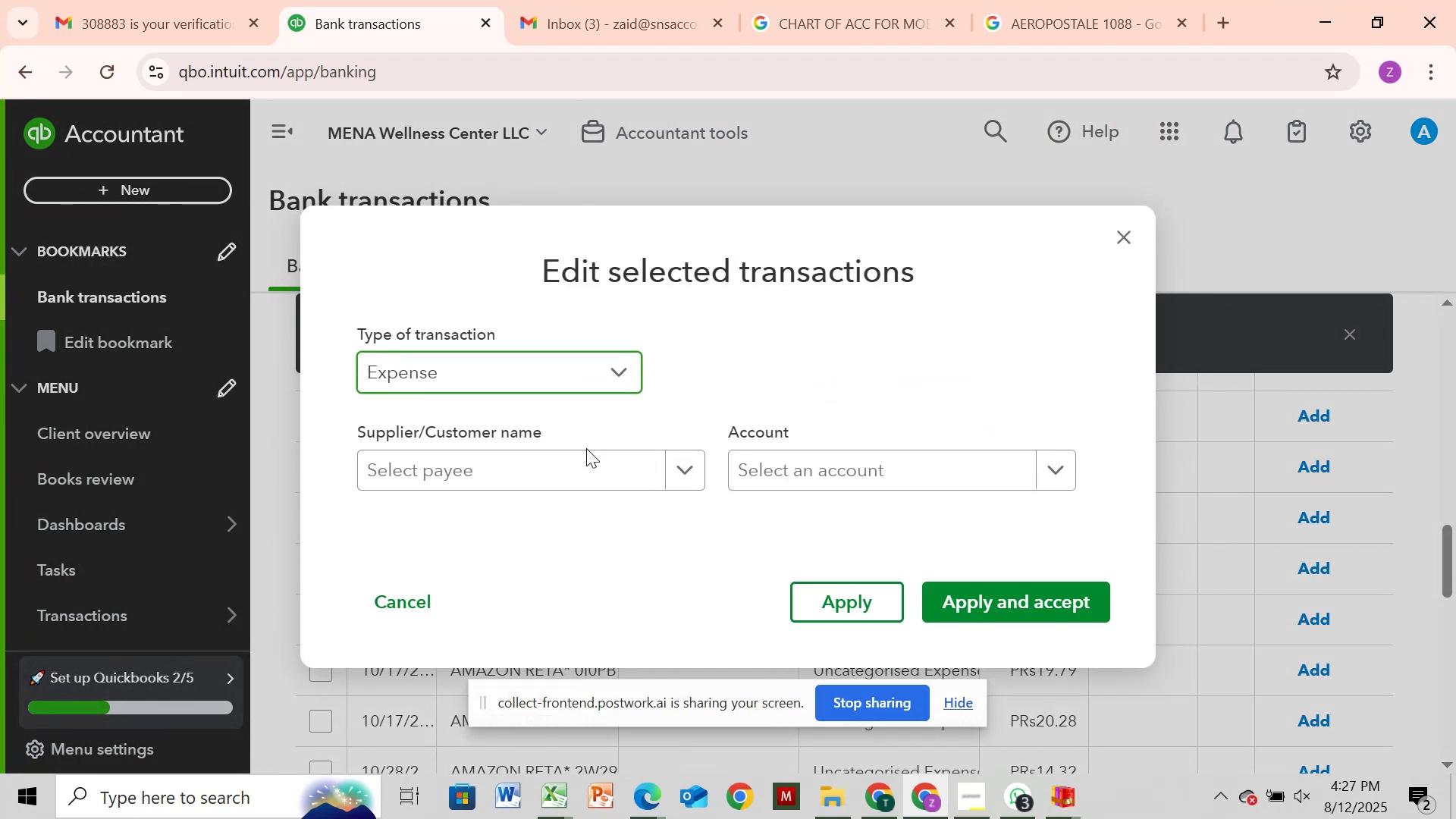 
left_click([586, 448])
 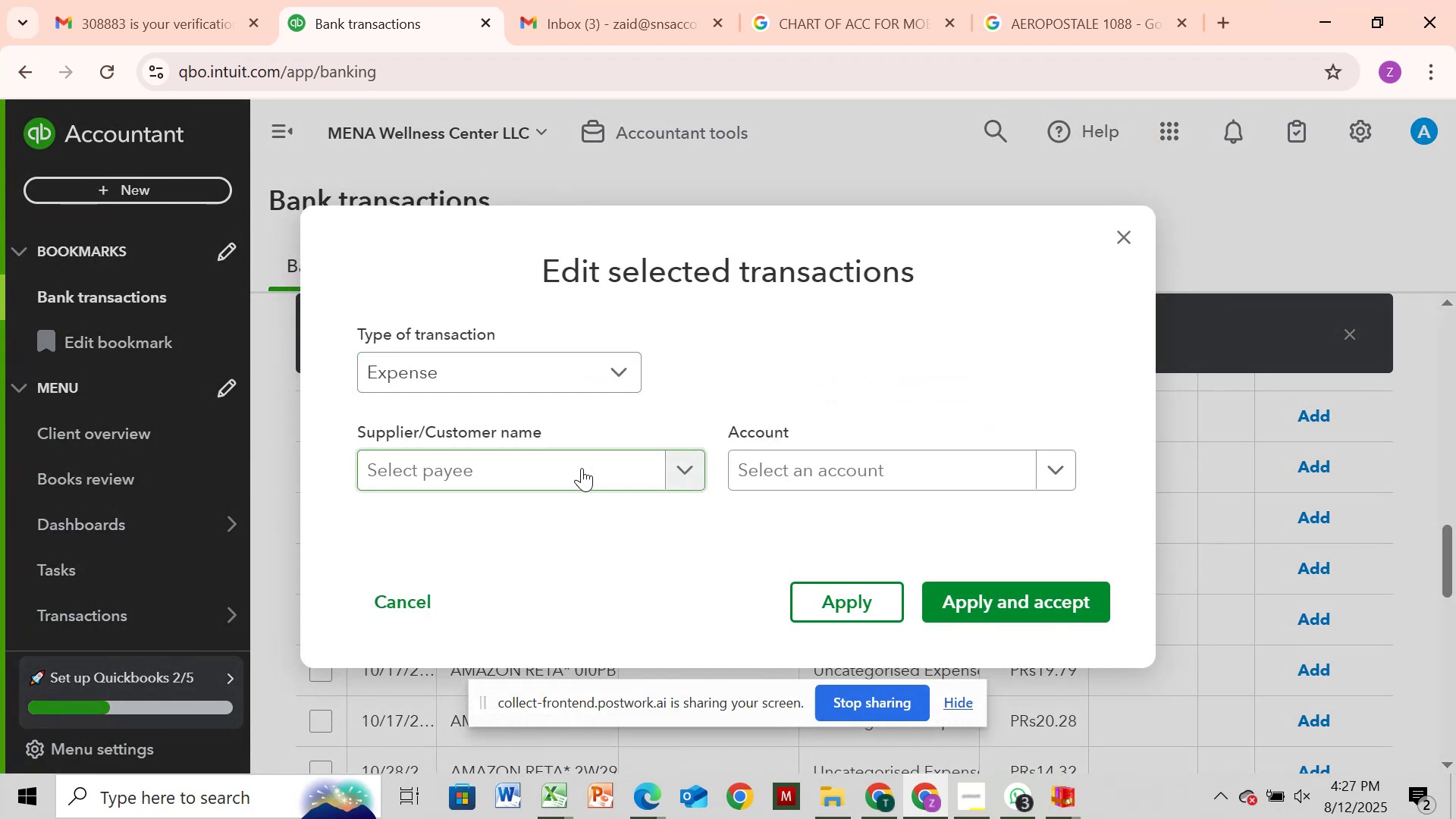 
left_click([582, 468])
 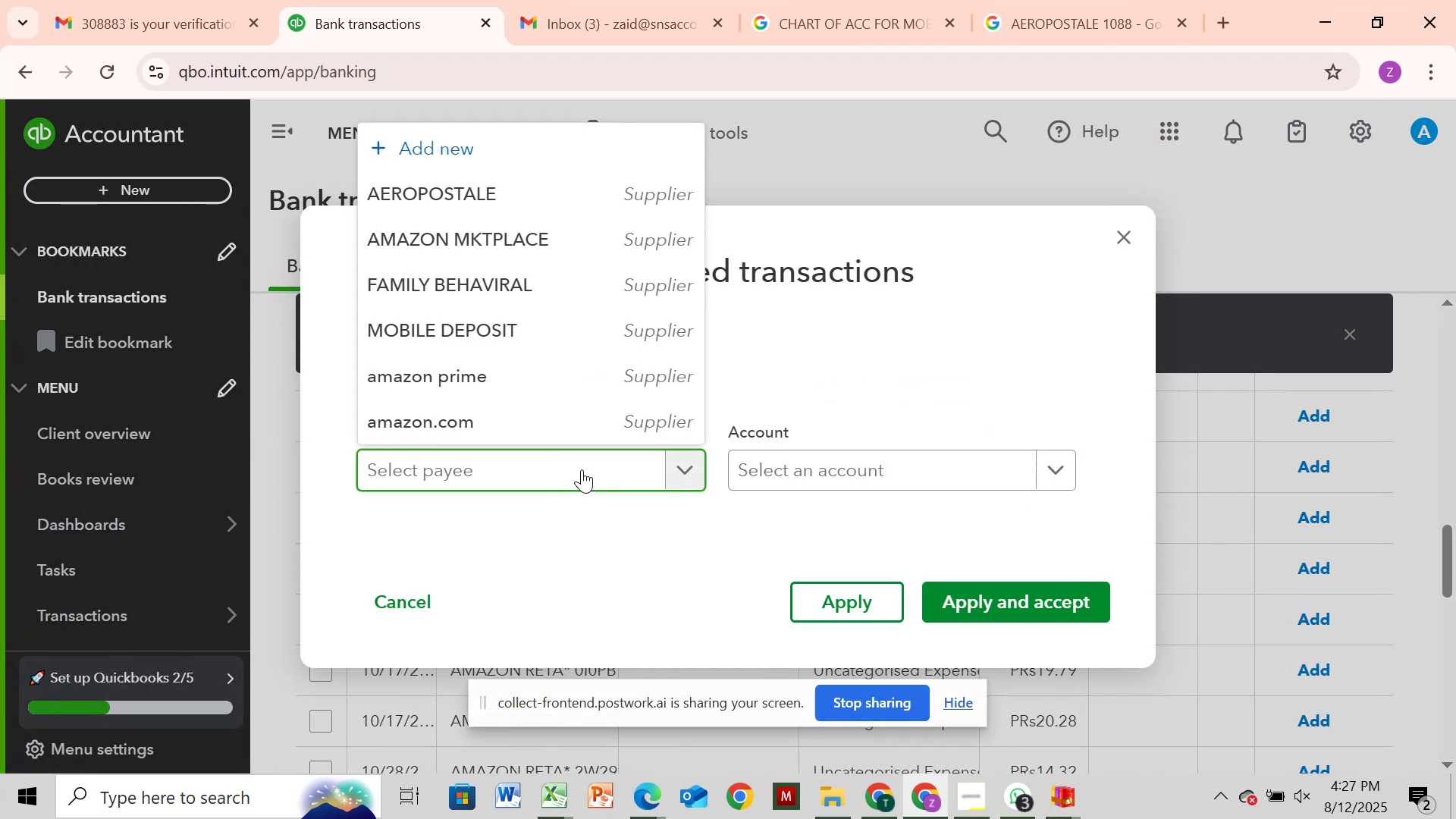 
type(amazon music)
 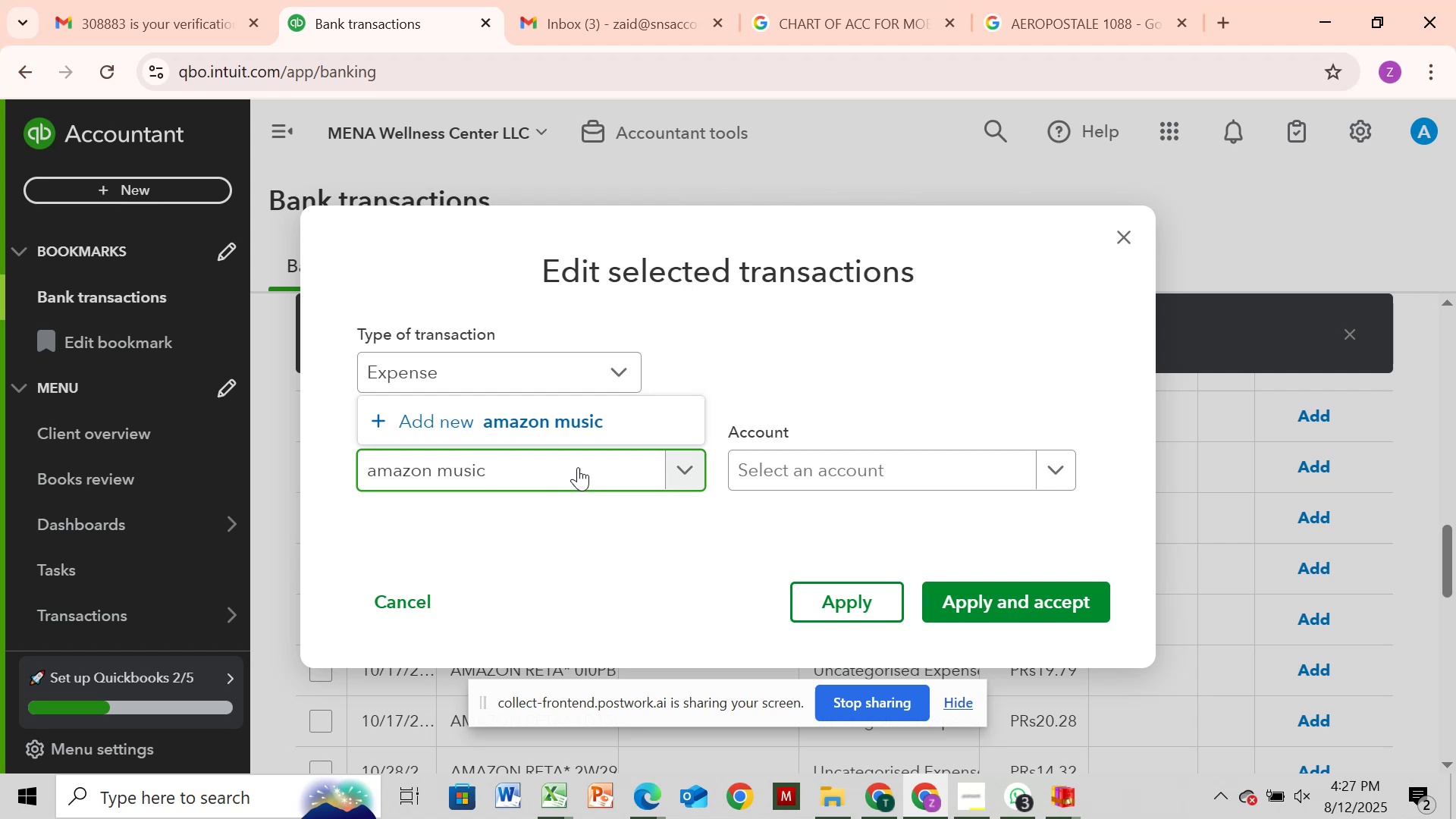 
left_click([547, 422])
 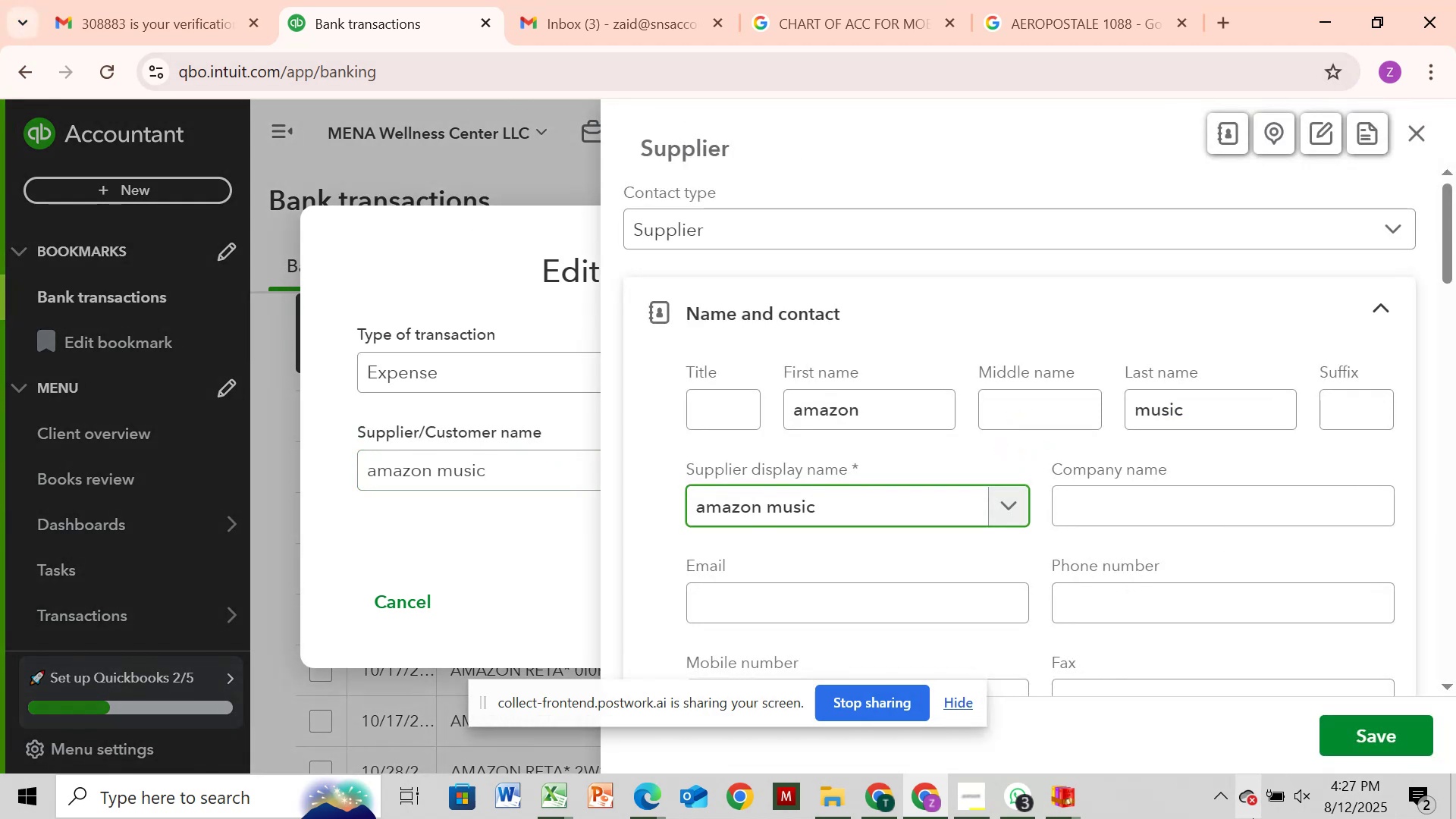 
left_click([1416, 720])
 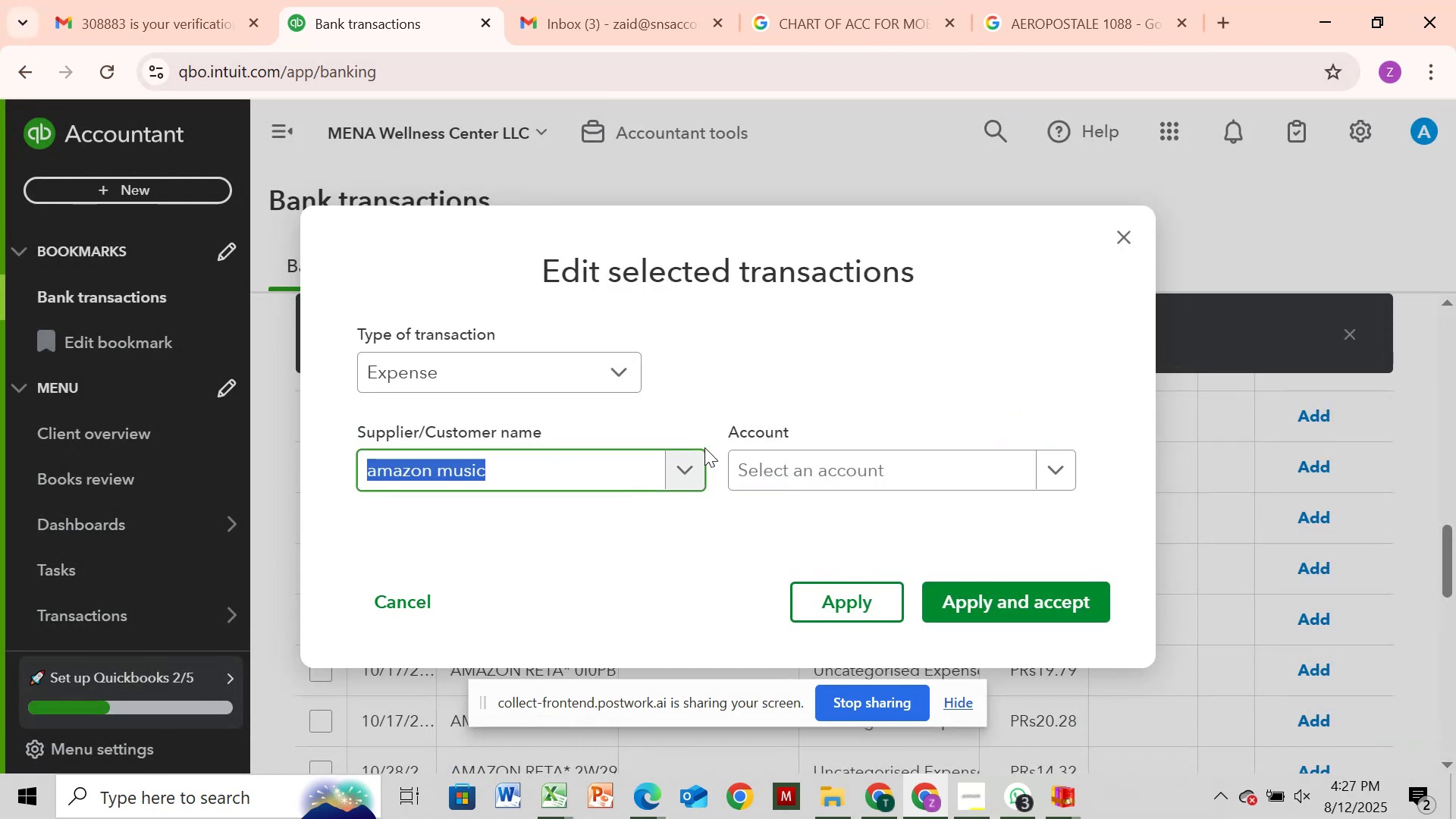 
left_click([866, 463])
 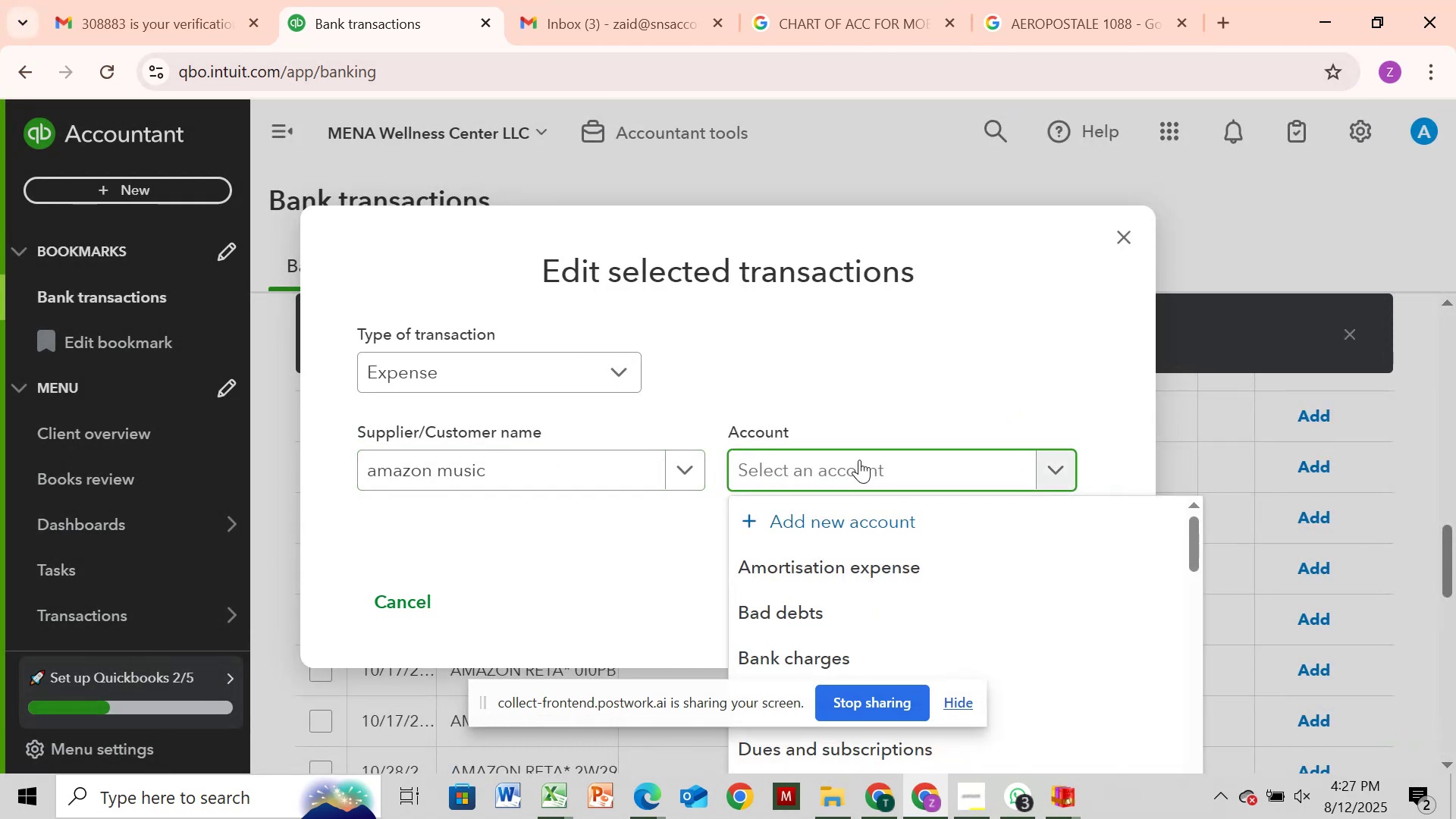 
type(sub)
 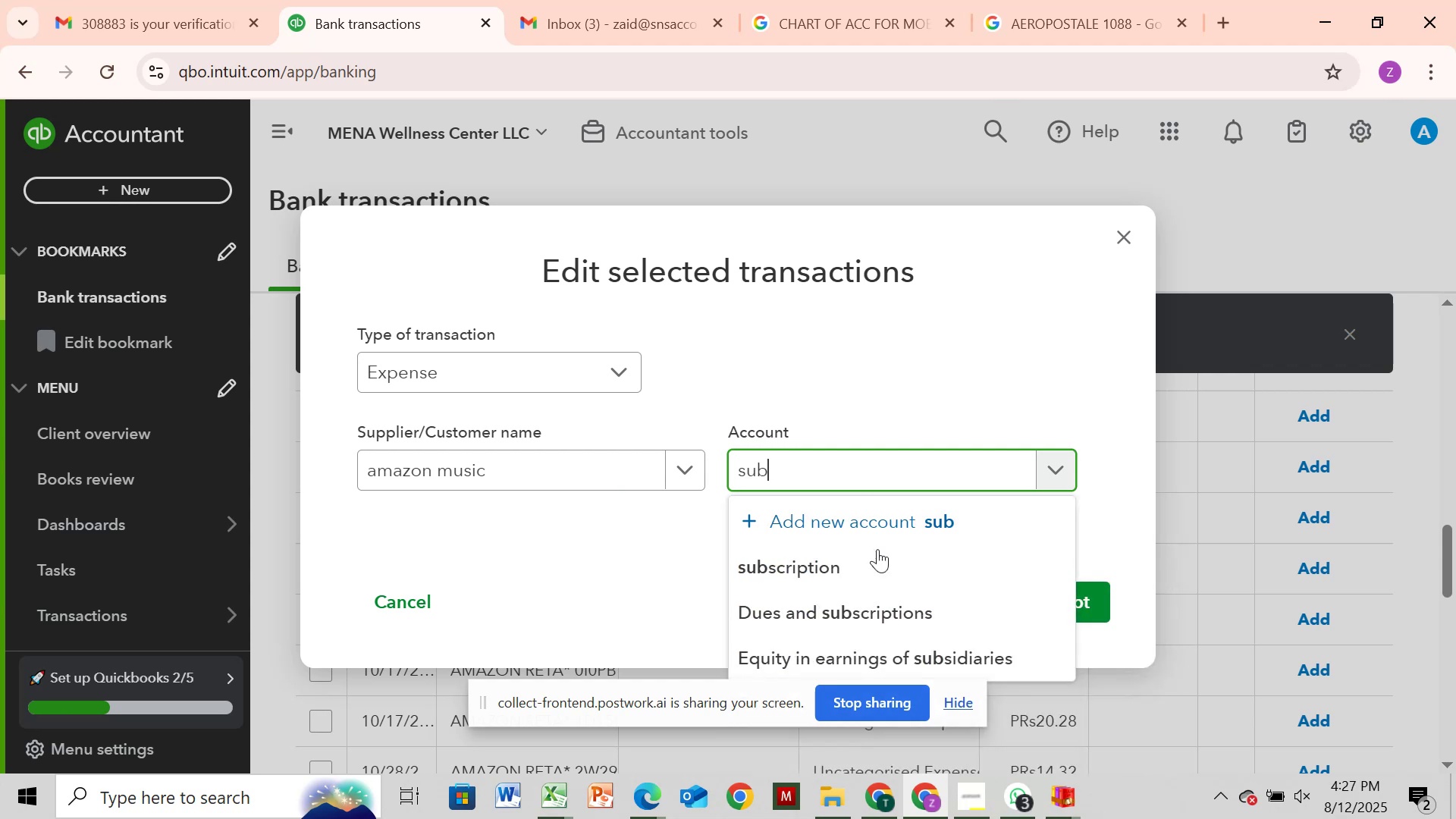 
left_click([895, 574])
 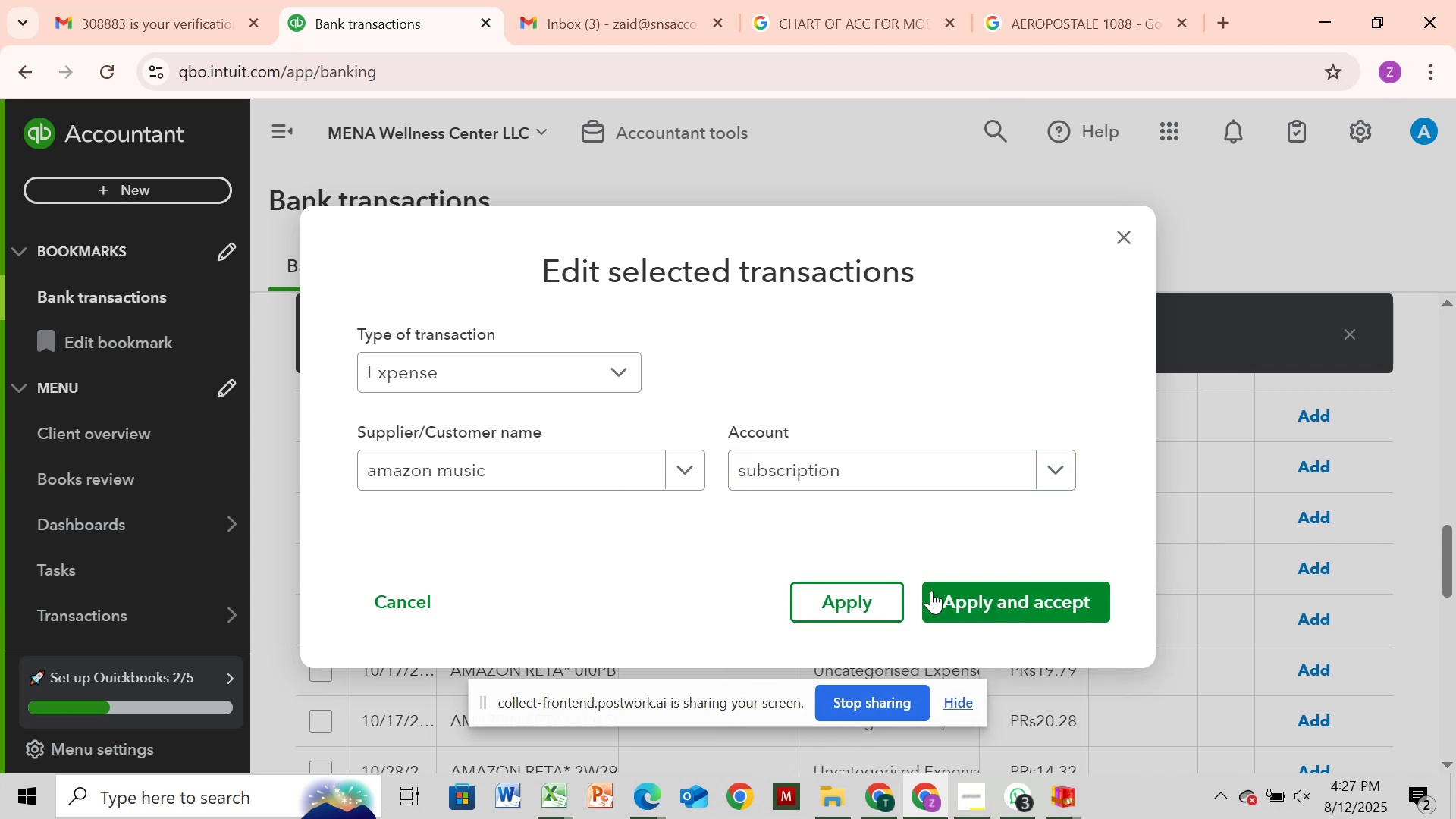 
left_click([939, 594])
 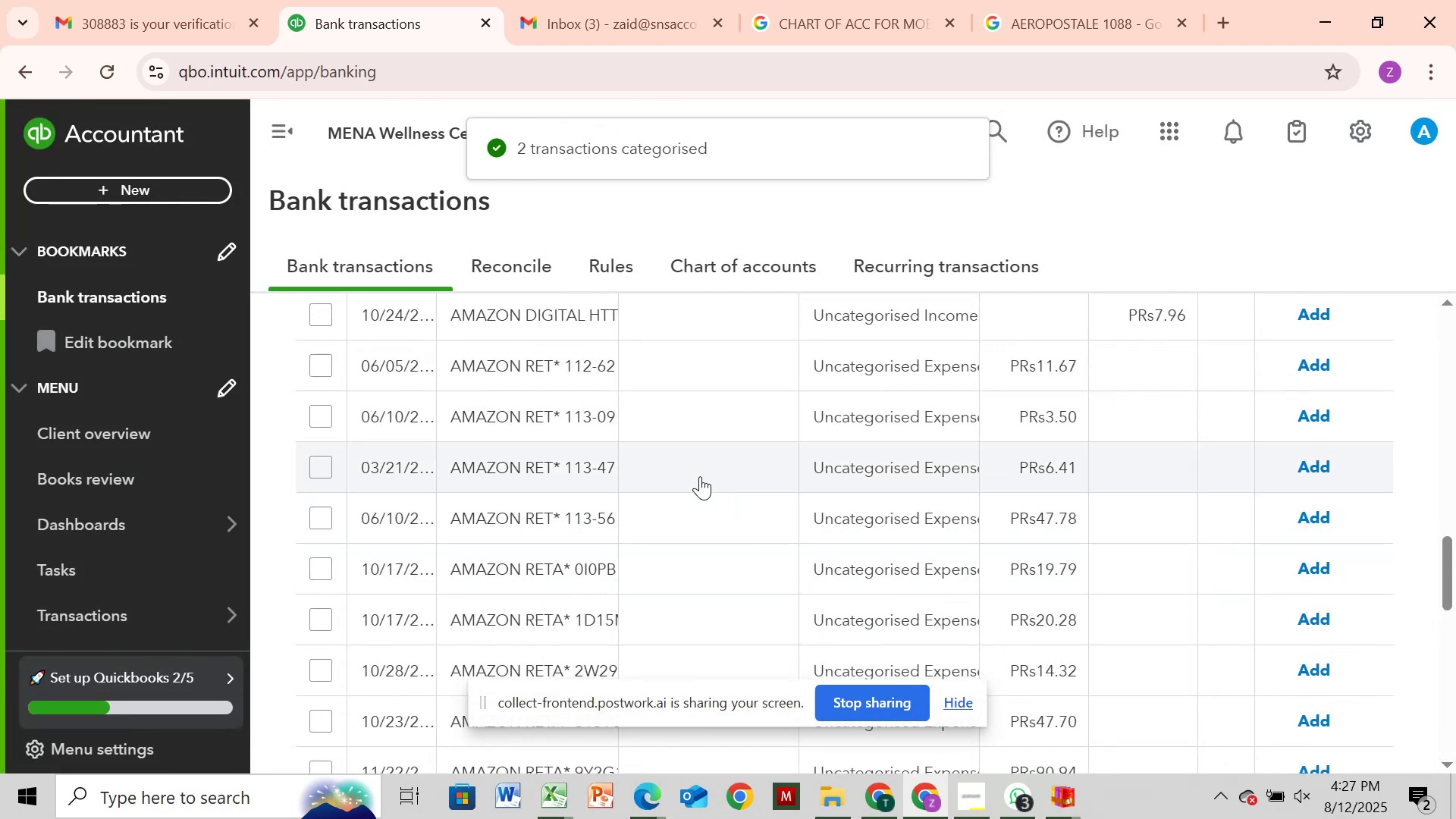 
wait(8.93)
 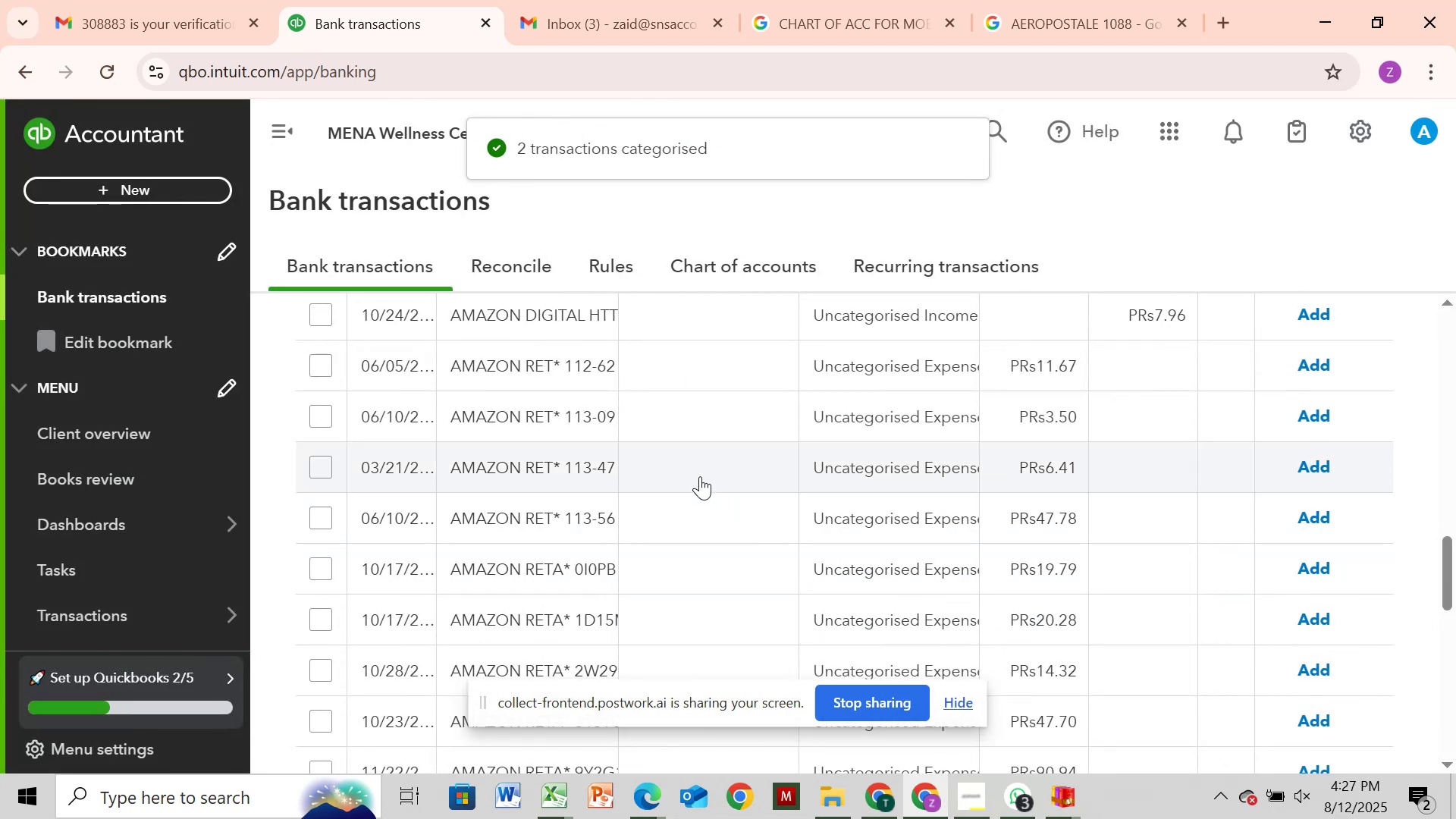 
left_click([866, 33])
 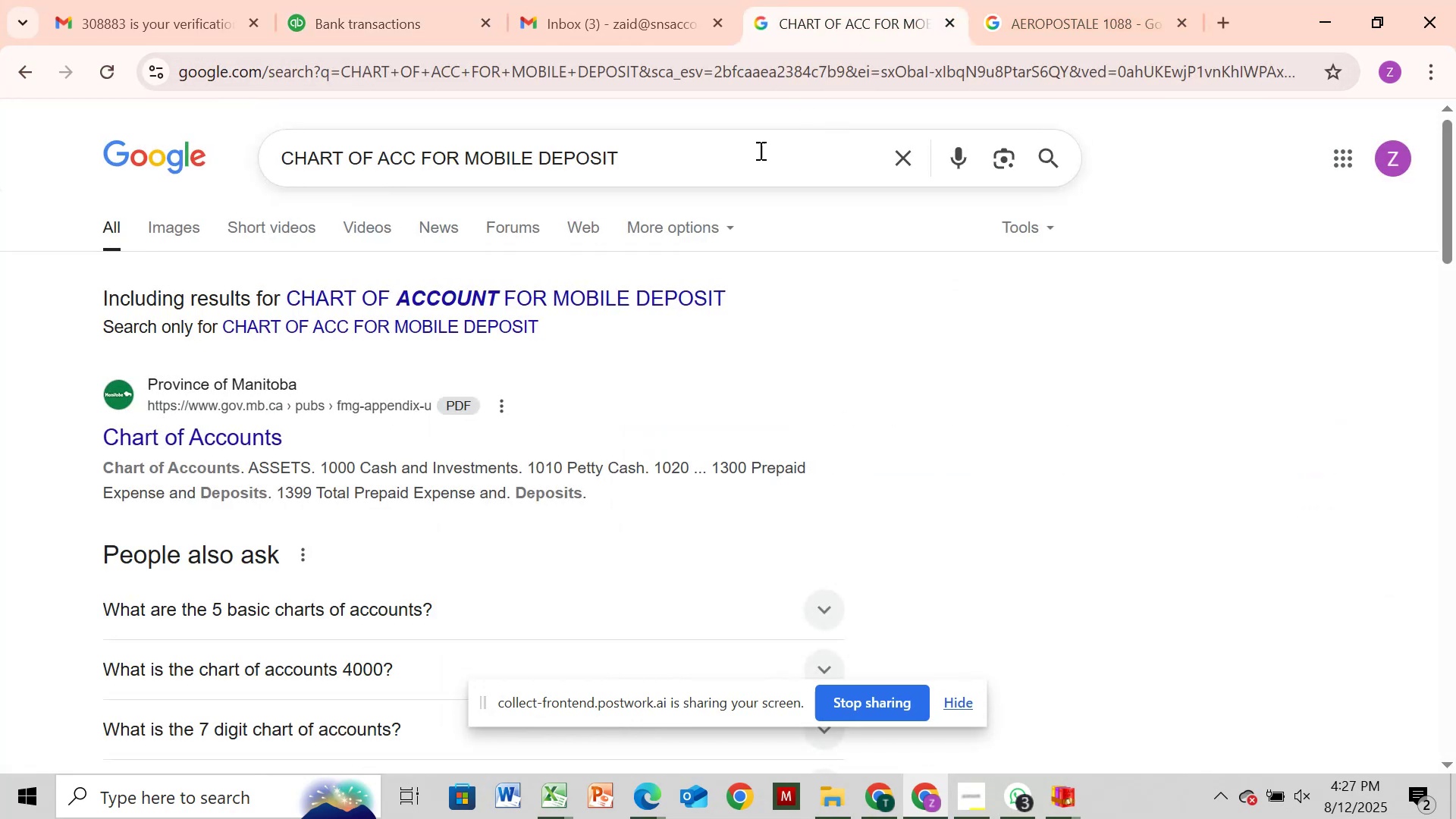 
left_click([756, 152])
 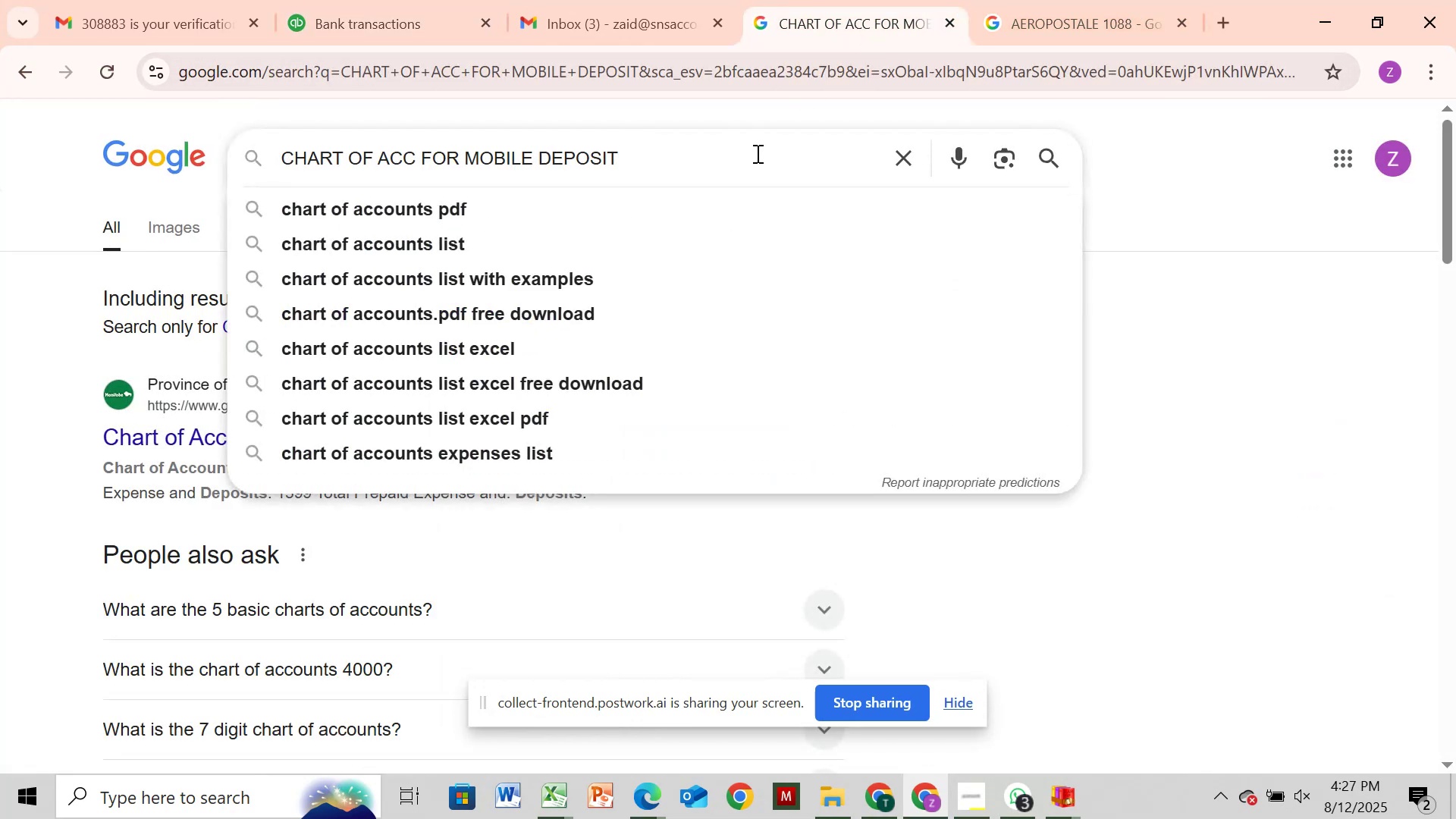 
hold_key(key=Backspace, duration=1.52)
 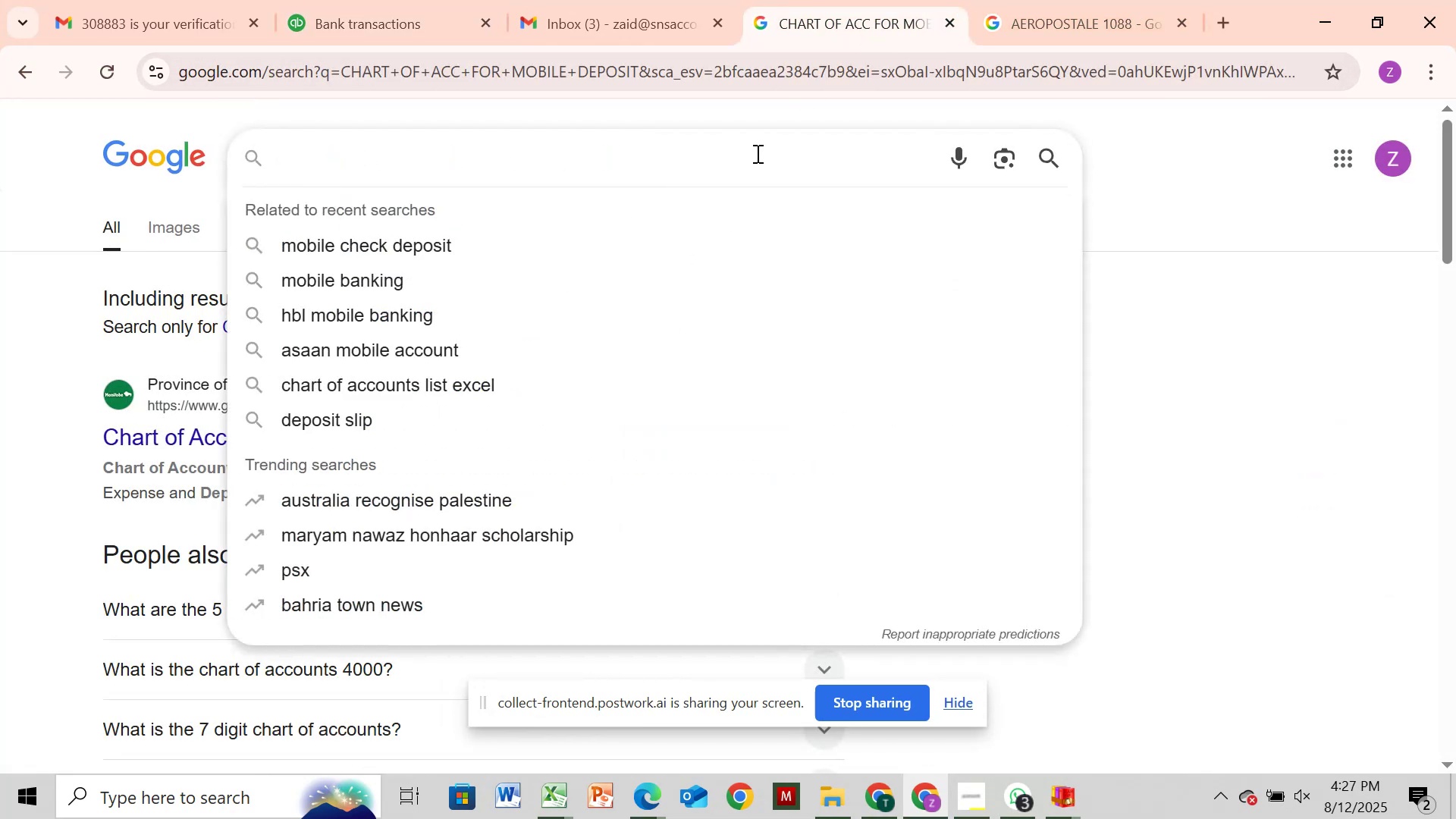 
hold_key(key=Backspace, duration=0.51)
 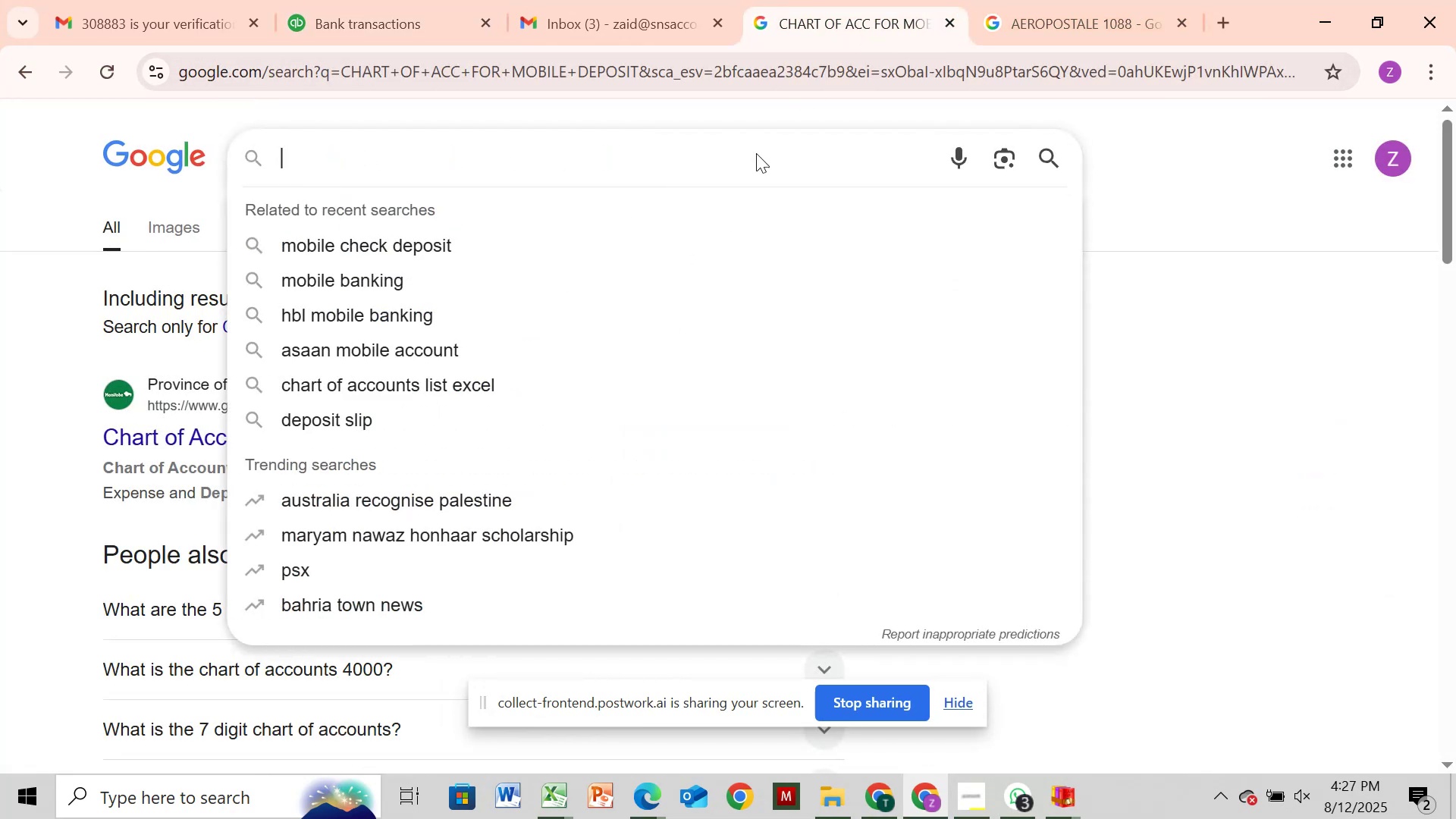 
type(what is amazon ret)
 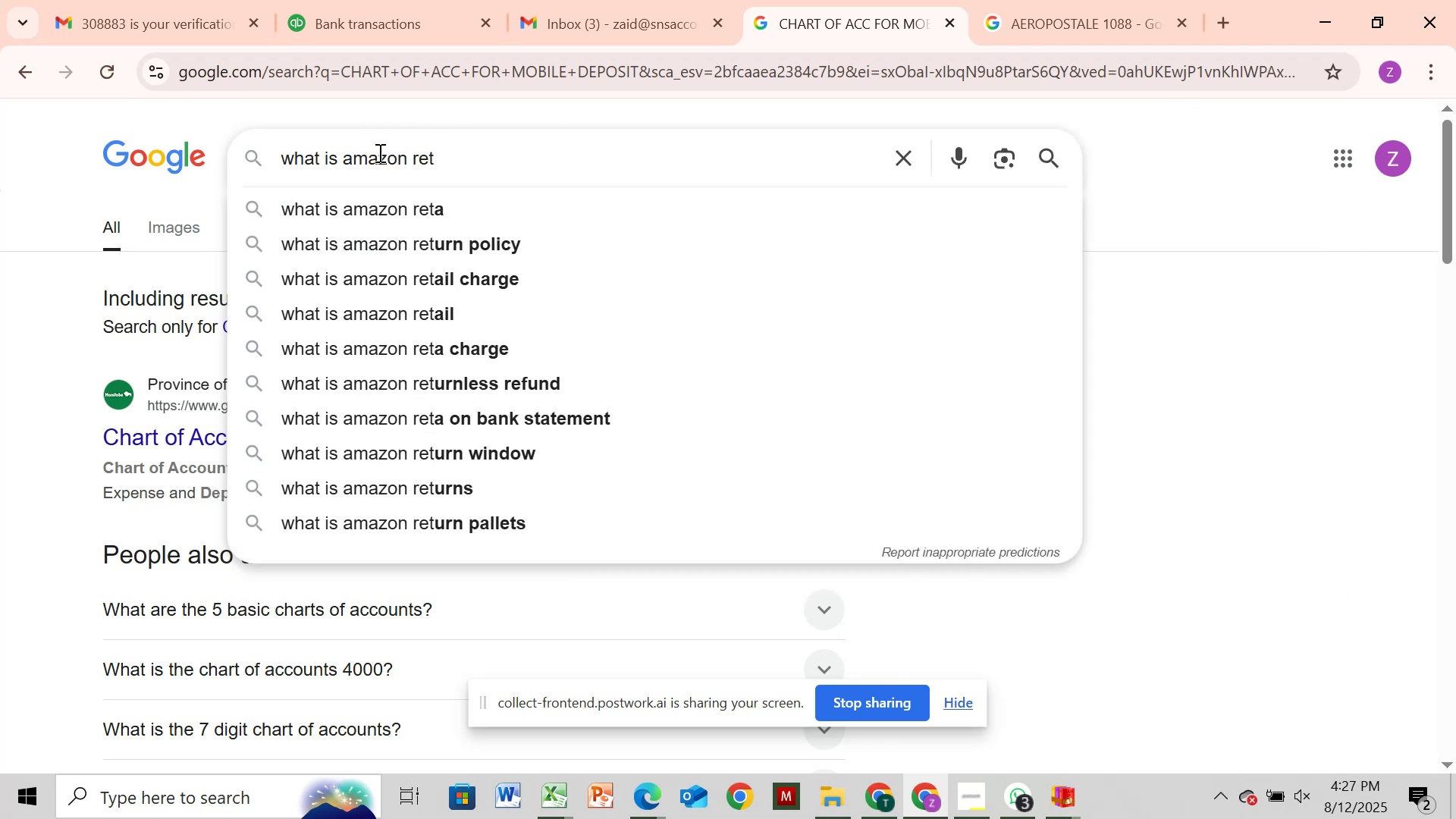 
left_click([403, 196])
 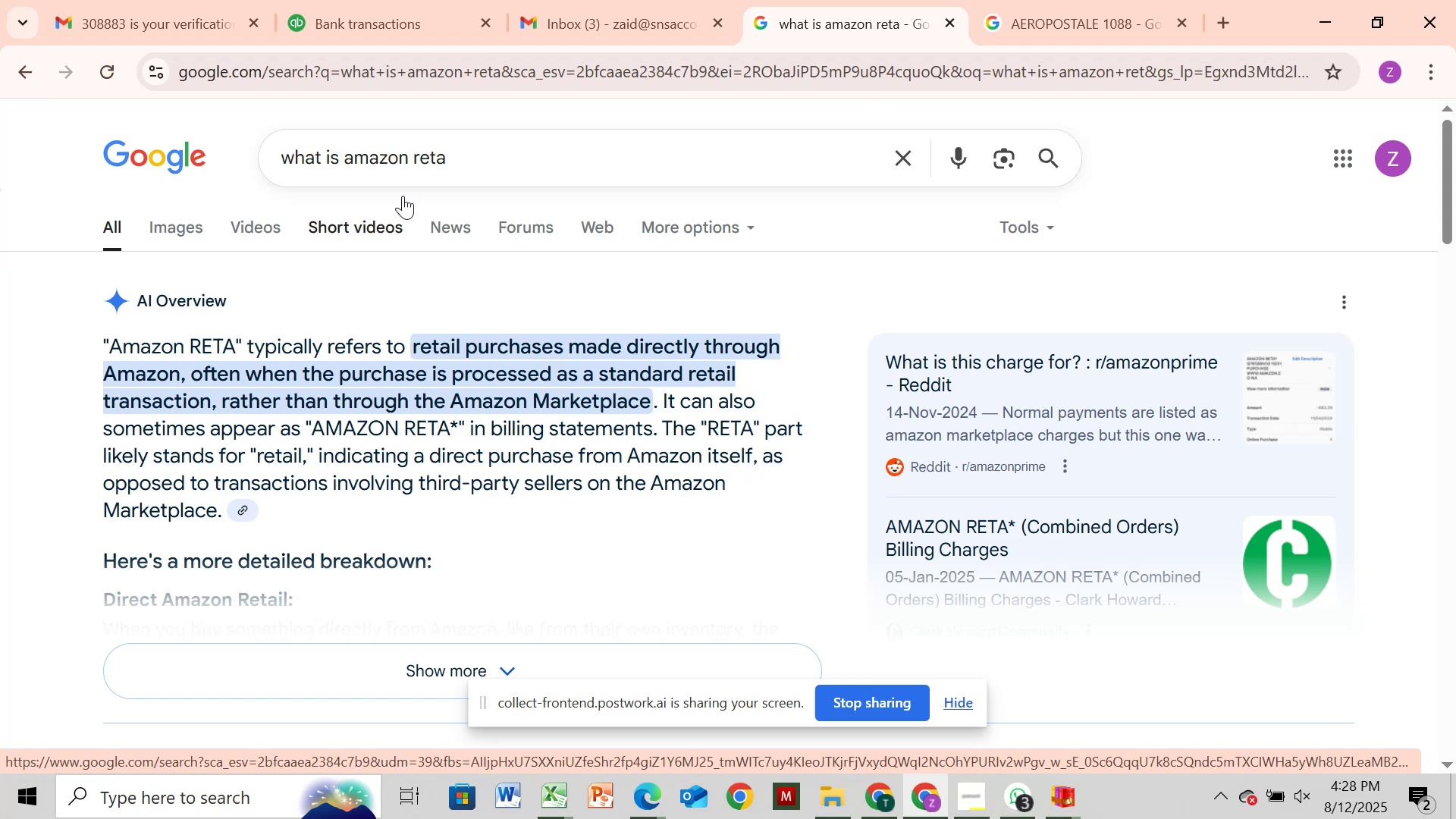 
wait(23.38)
 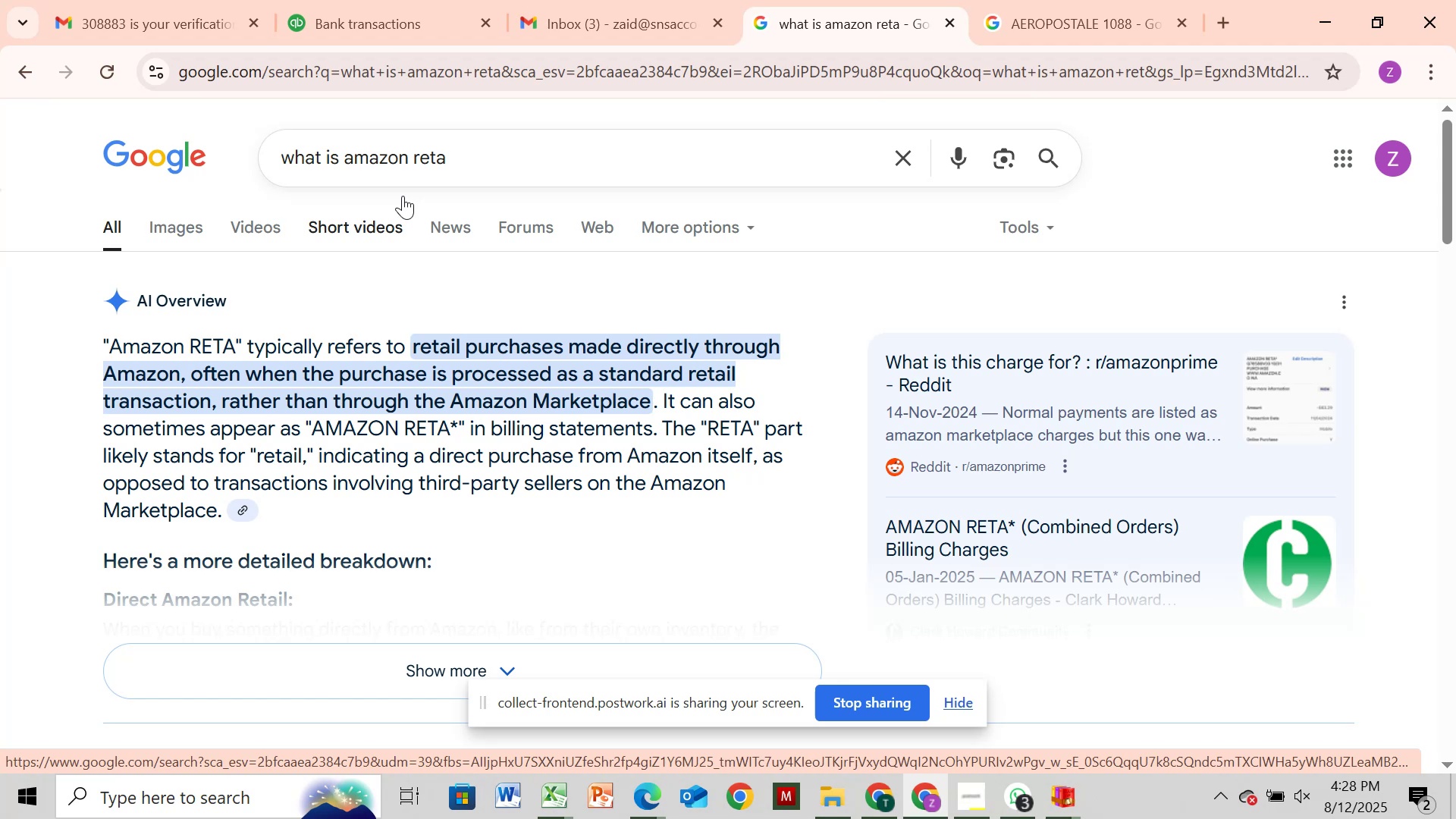 
mouse_move([987, 27])
 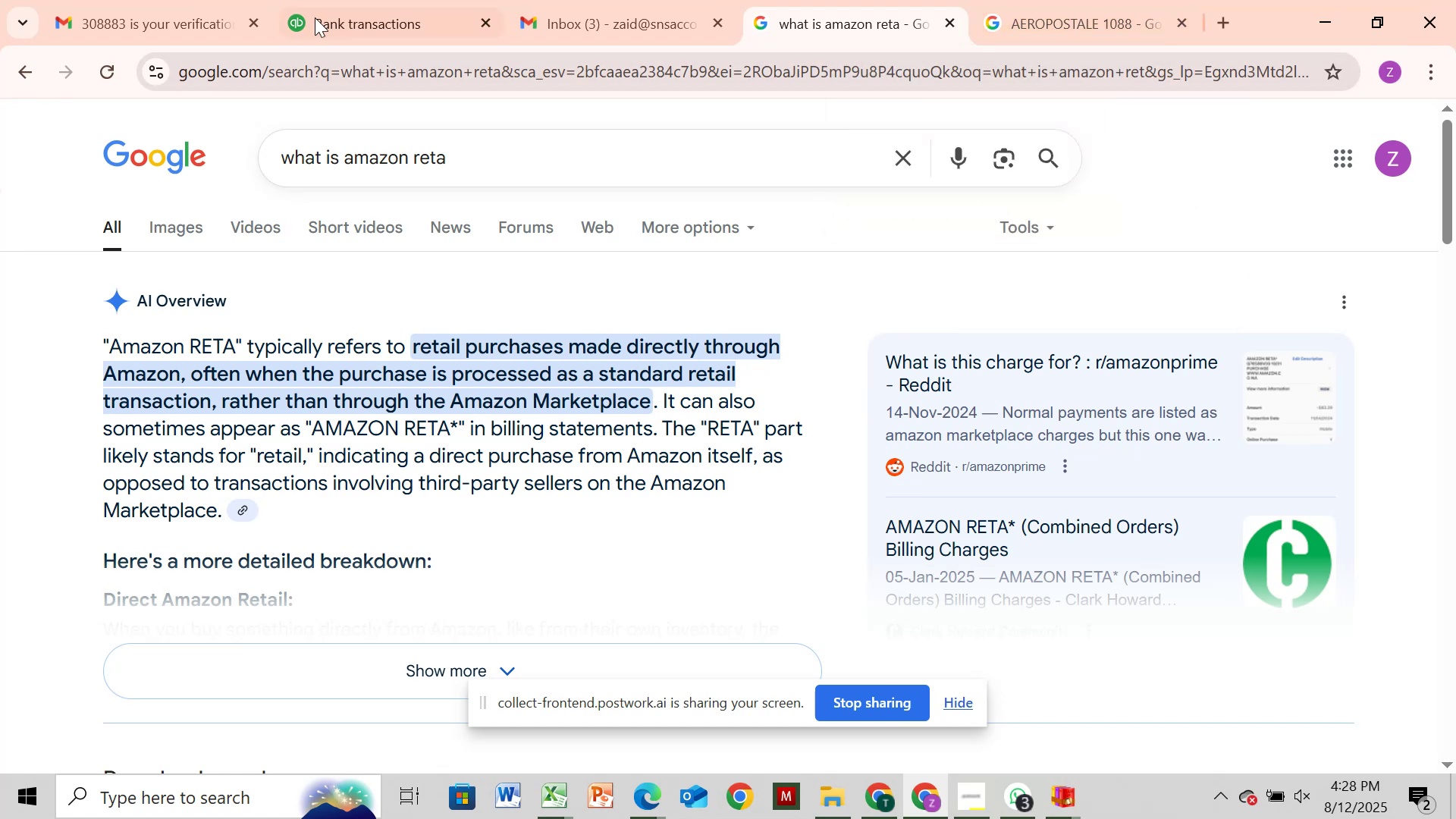 
left_click([316, 17])
 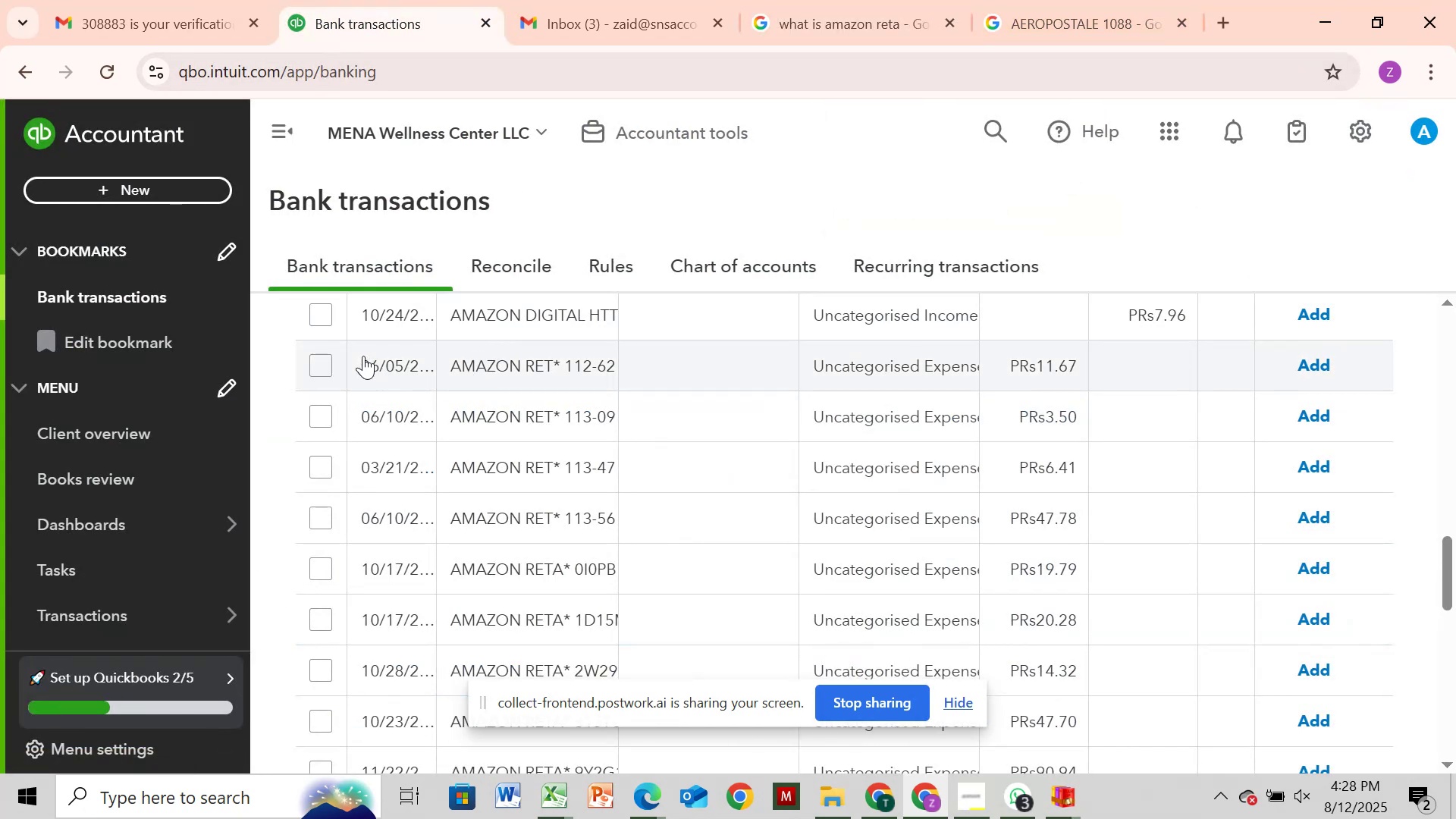 
scroll: coordinate [526, 279], scroll_direction: up, amount: 6.0
 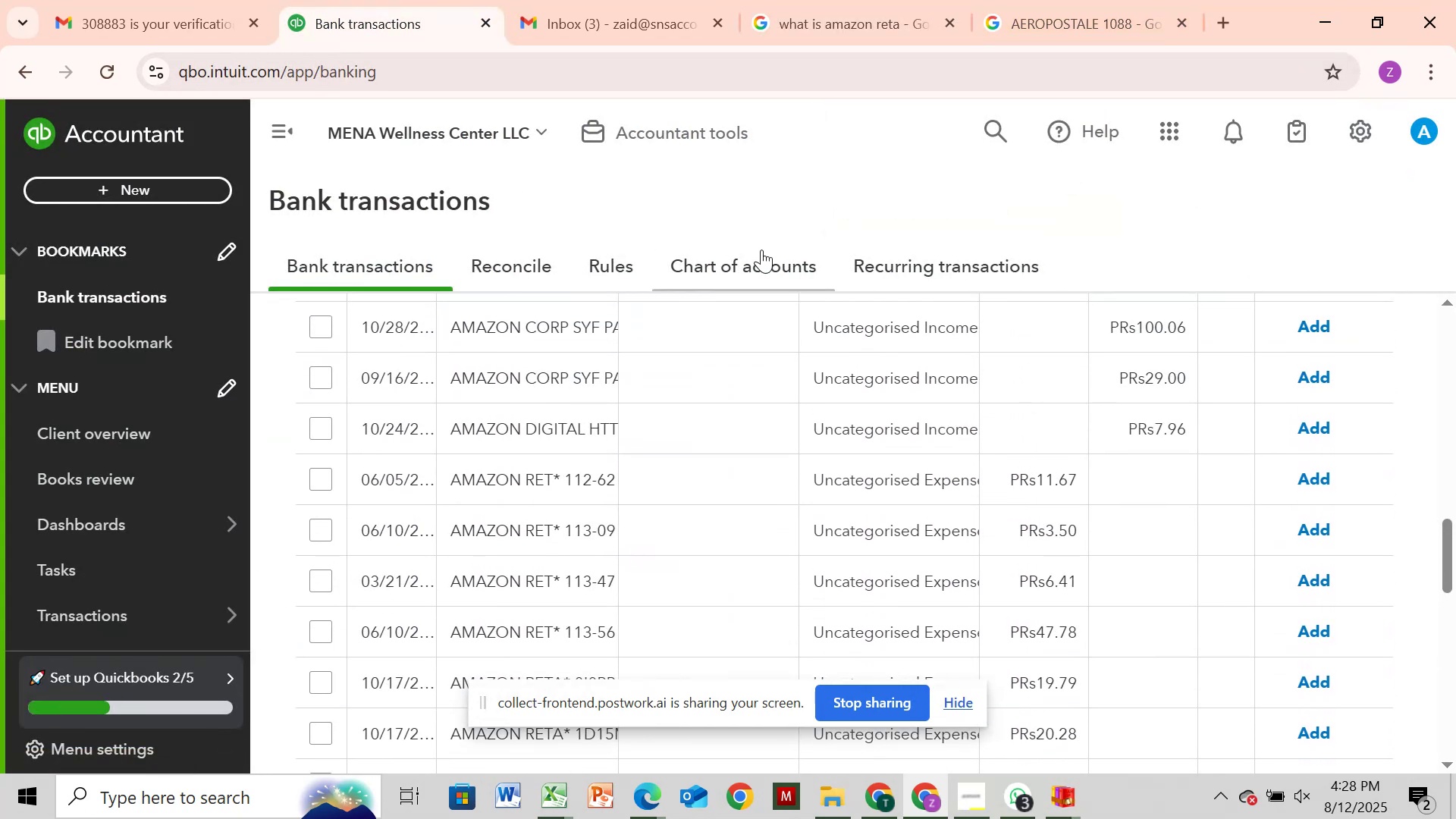 
scroll: coordinate [767, 256], scroll_direction: down, amount: 2.0
 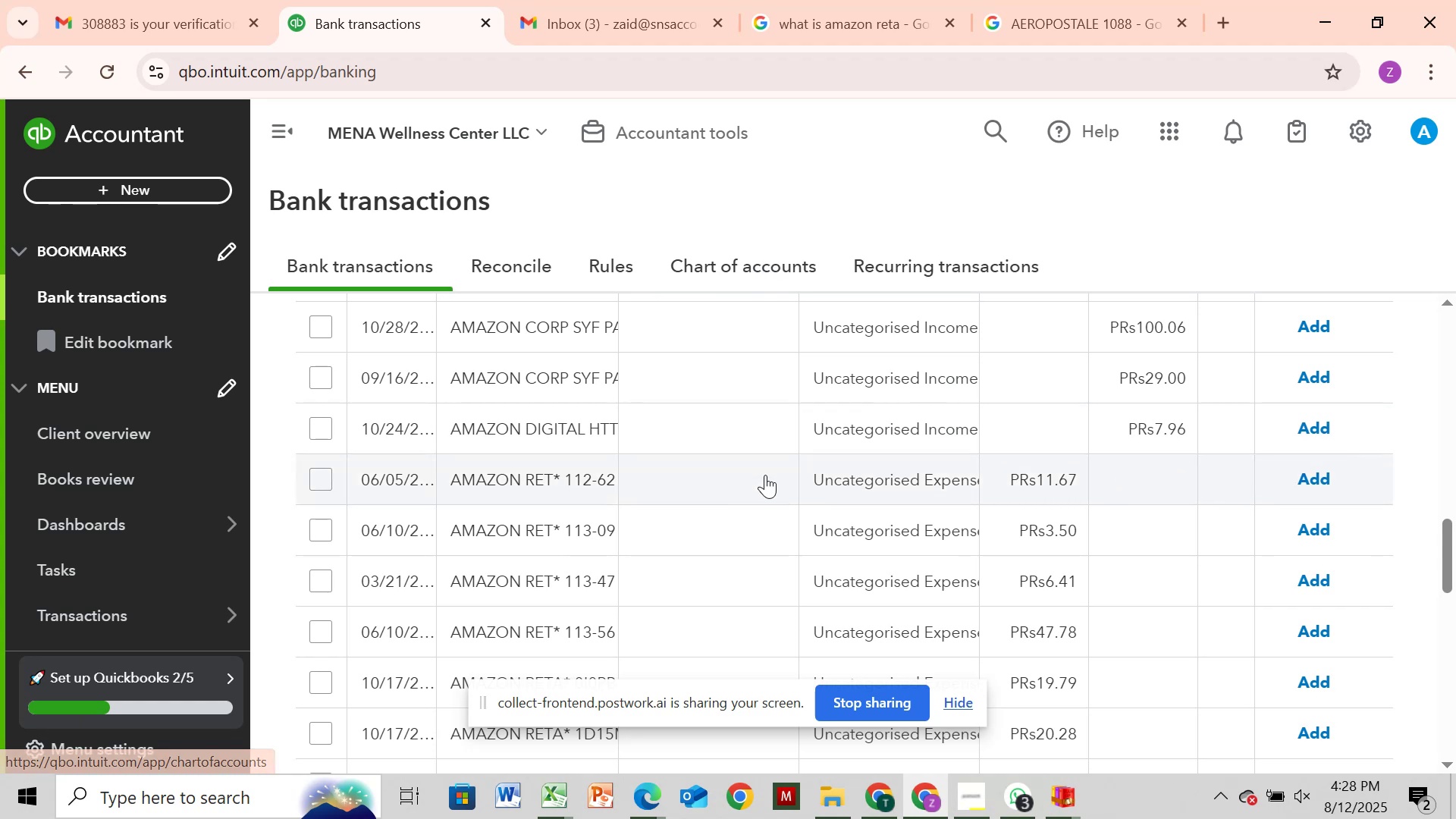 
scroll: coordinate [766, 428], scroll_direction: up, amount: 16.0
 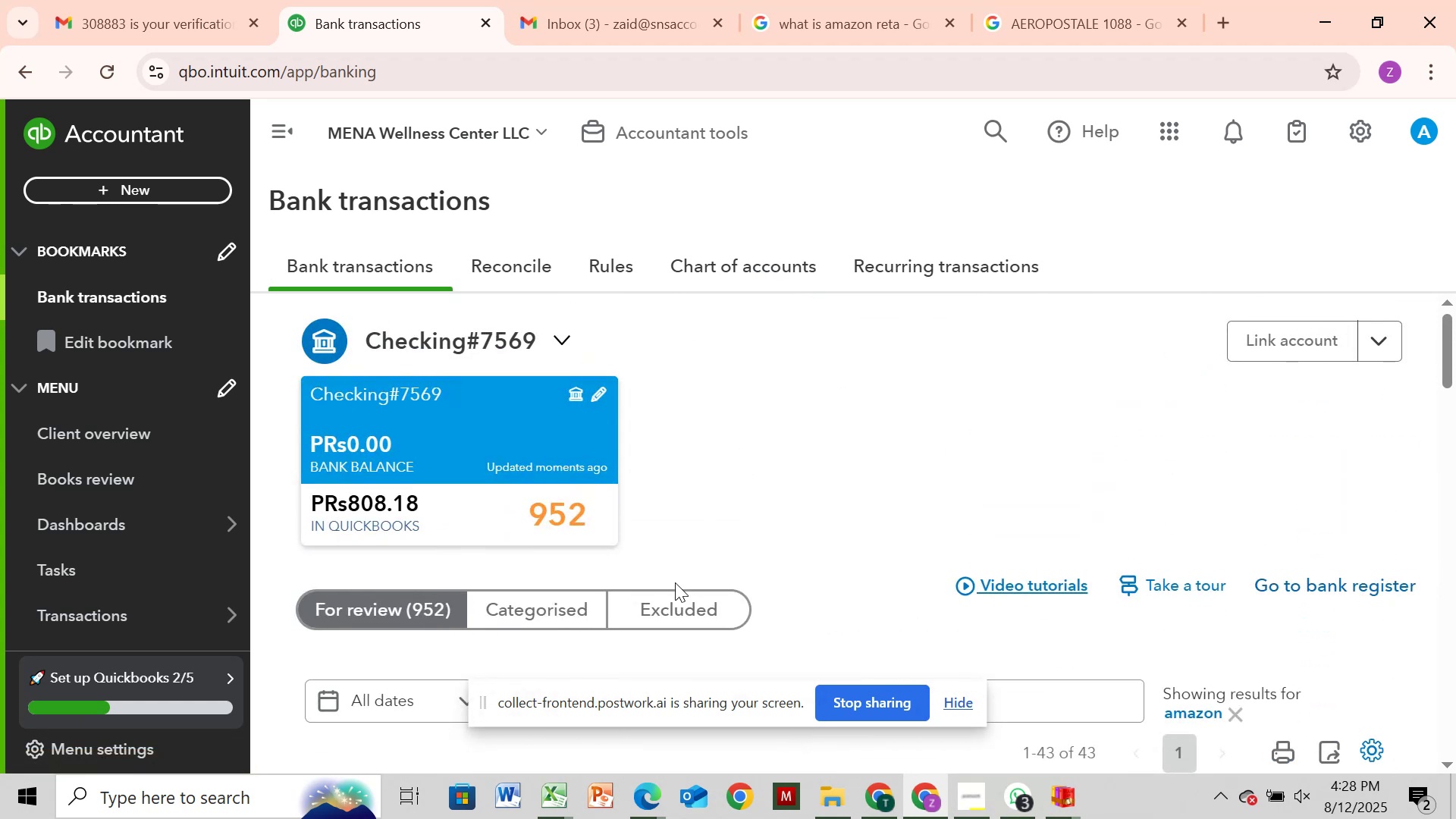 
scroll: coordinate [675, 582], scroll_direction: down, amount: 1.0
 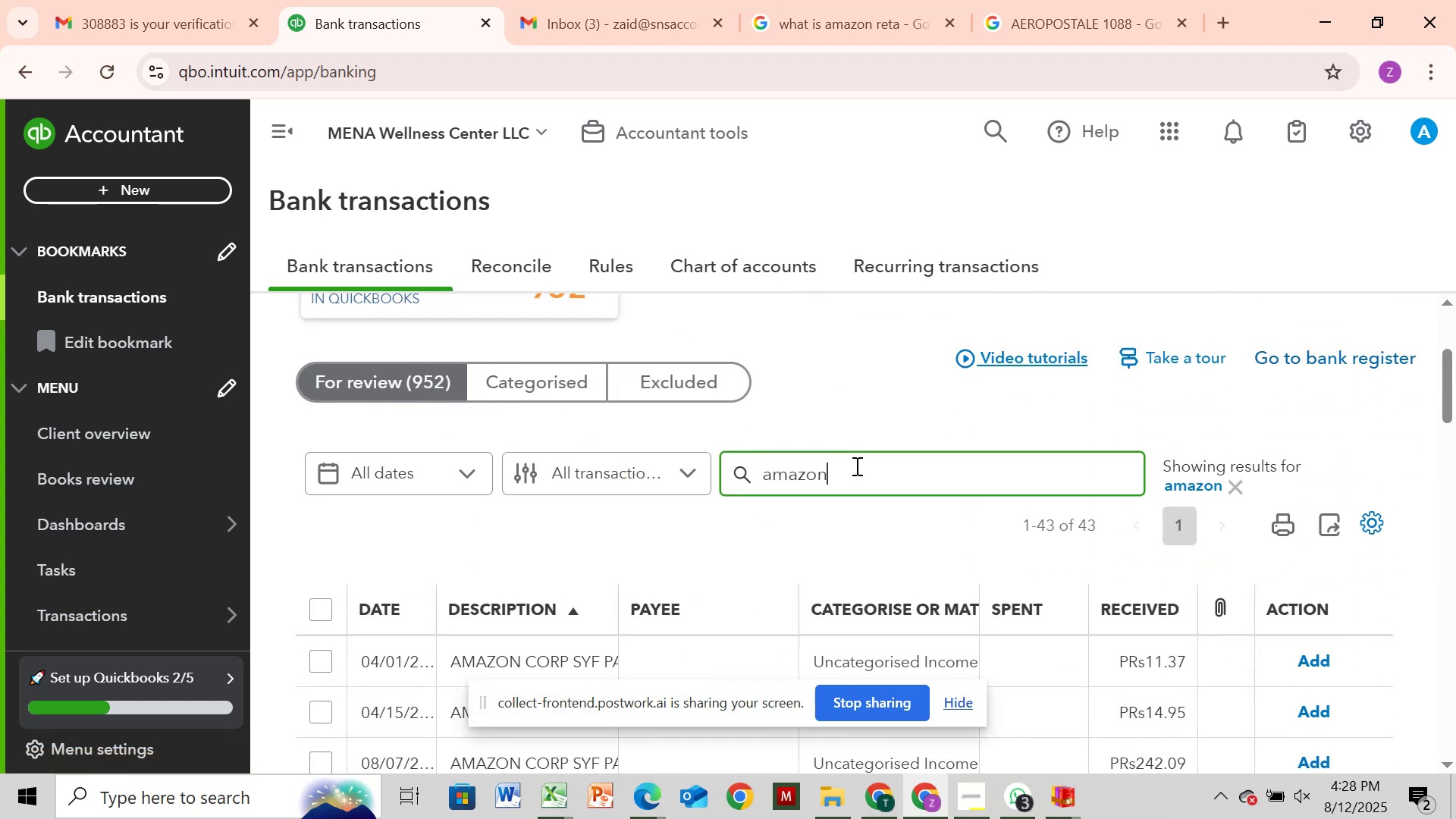 
type( reta)
 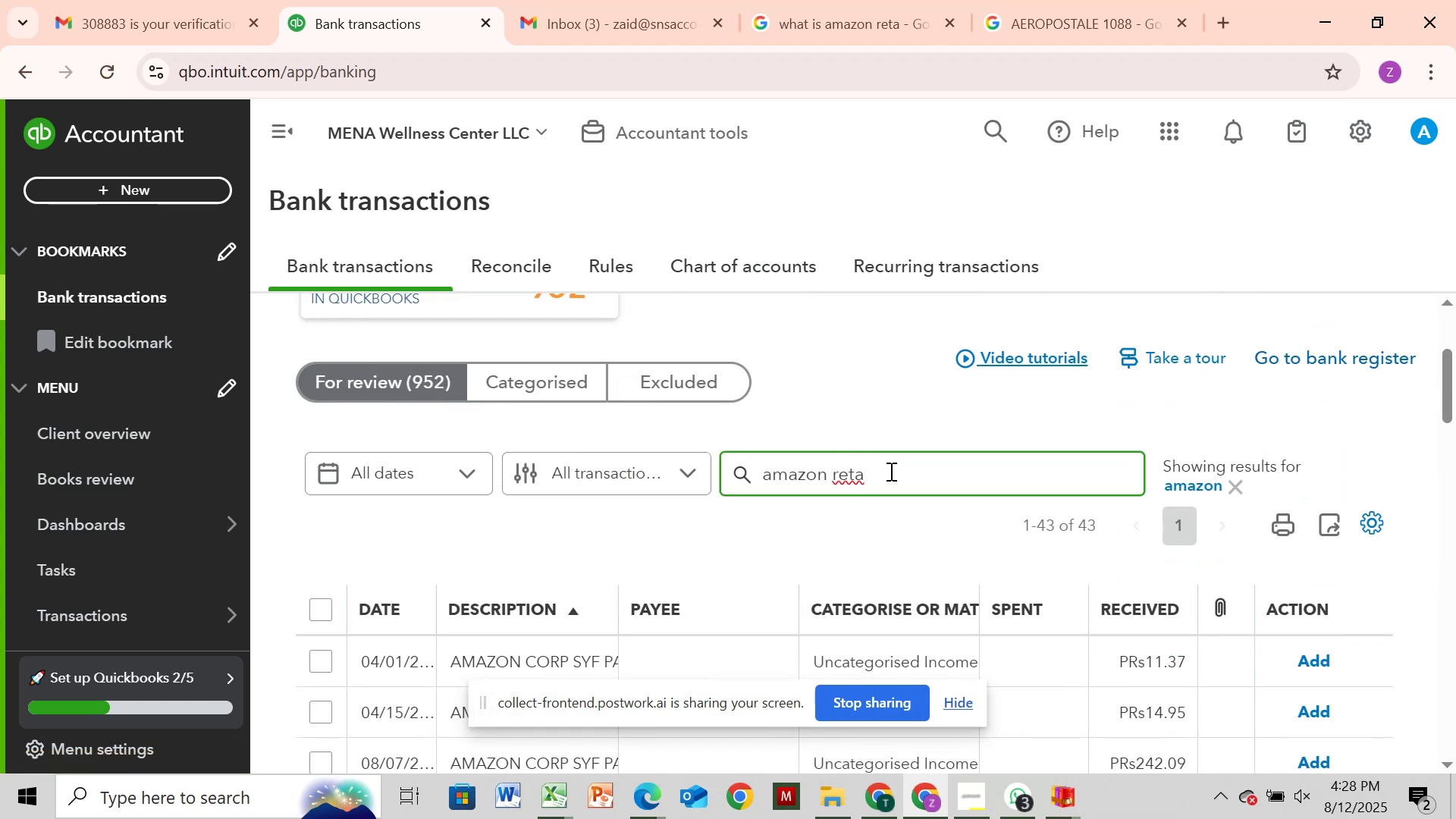 
left_click([890, 471])
 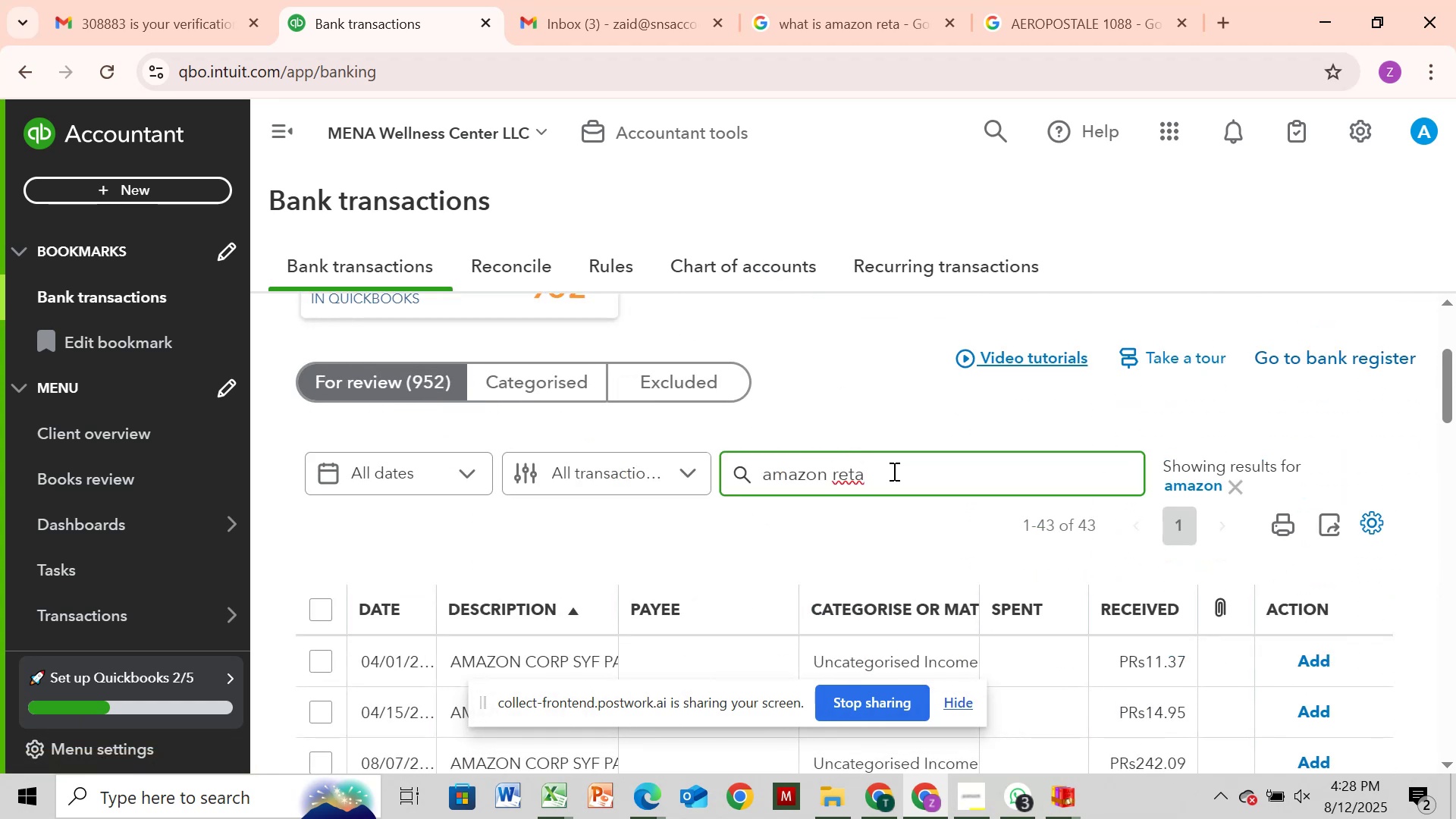 
key(Enter)
 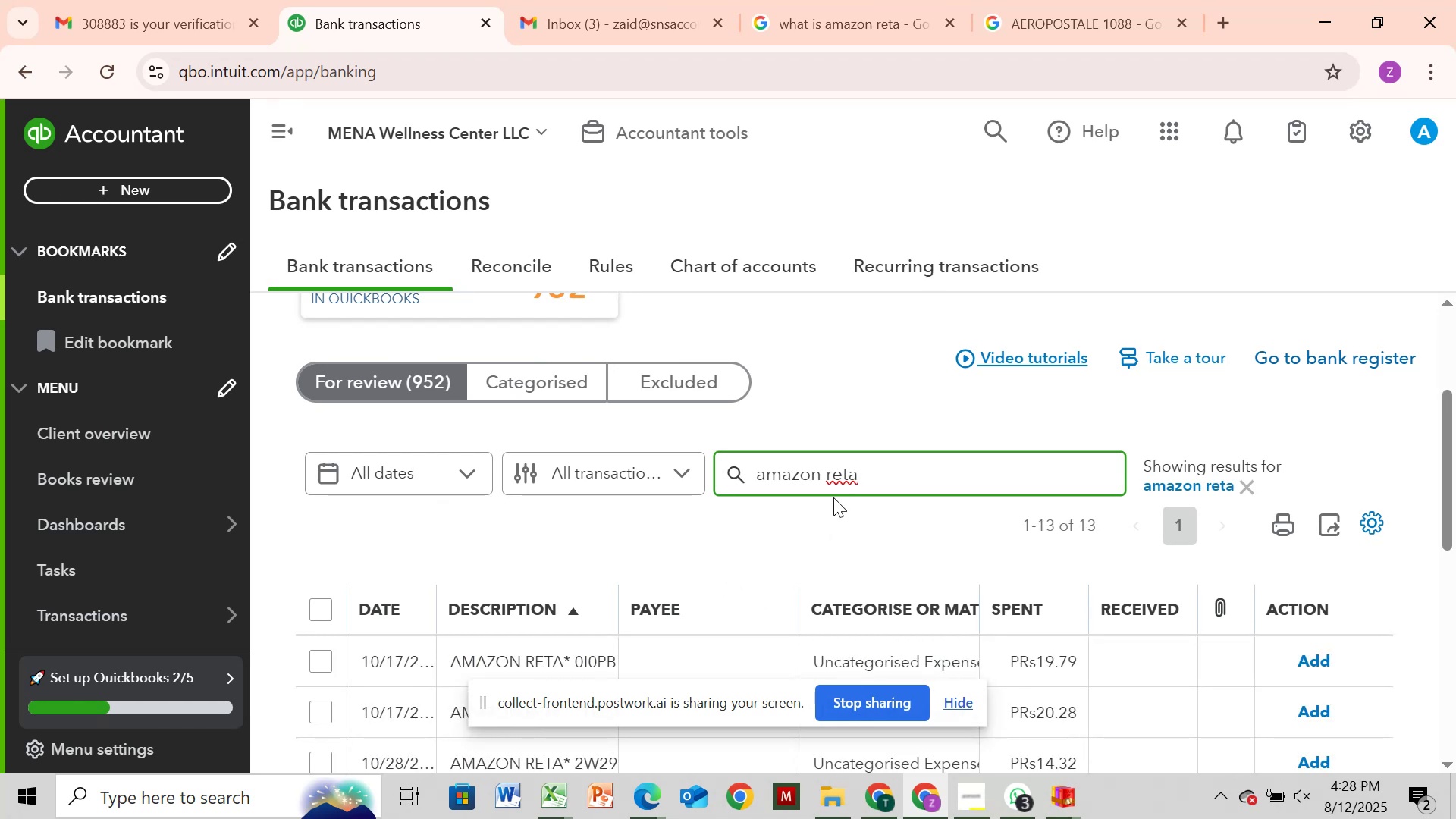 
wait(5.1)
 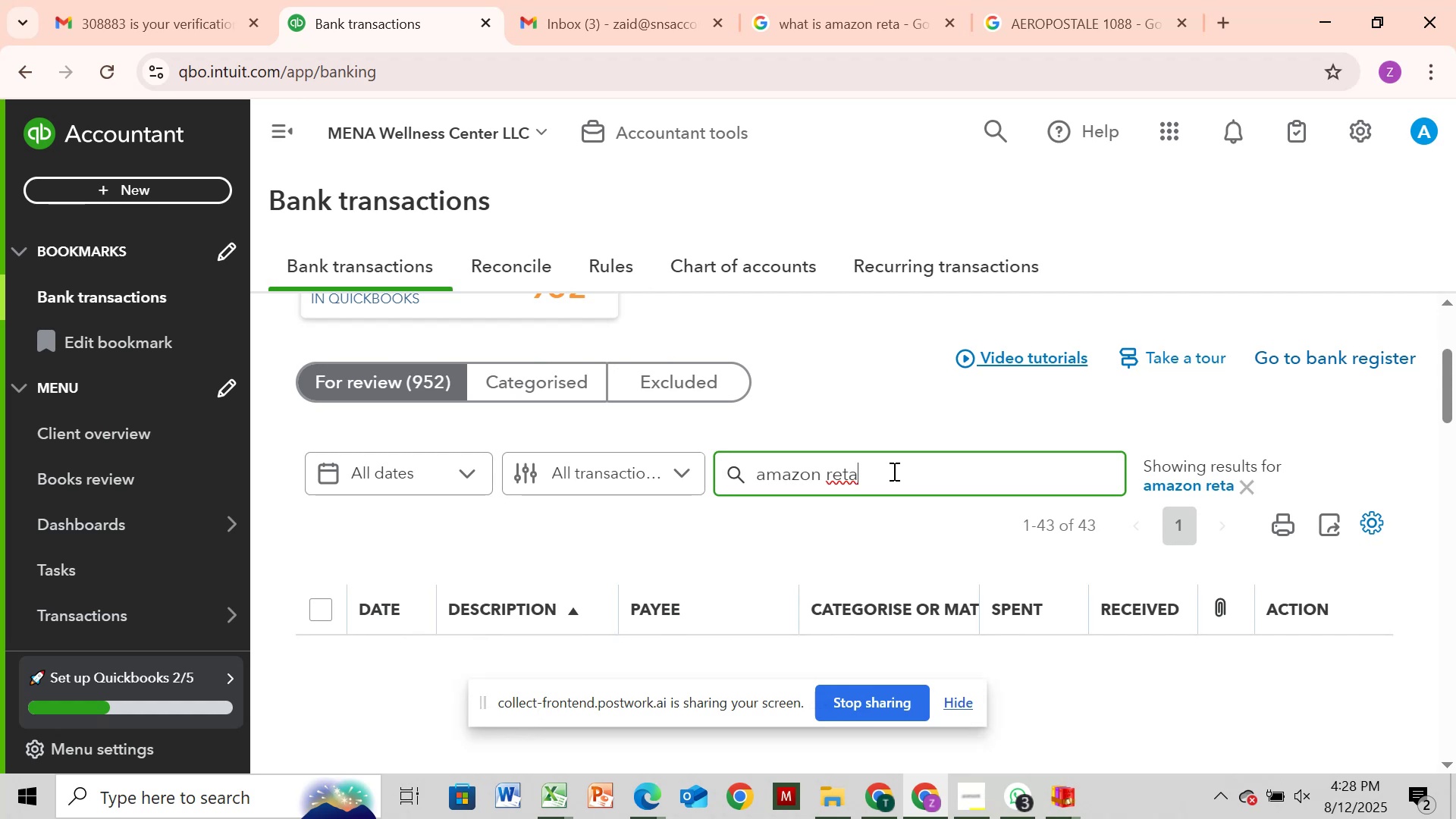 
key(Backspace)
 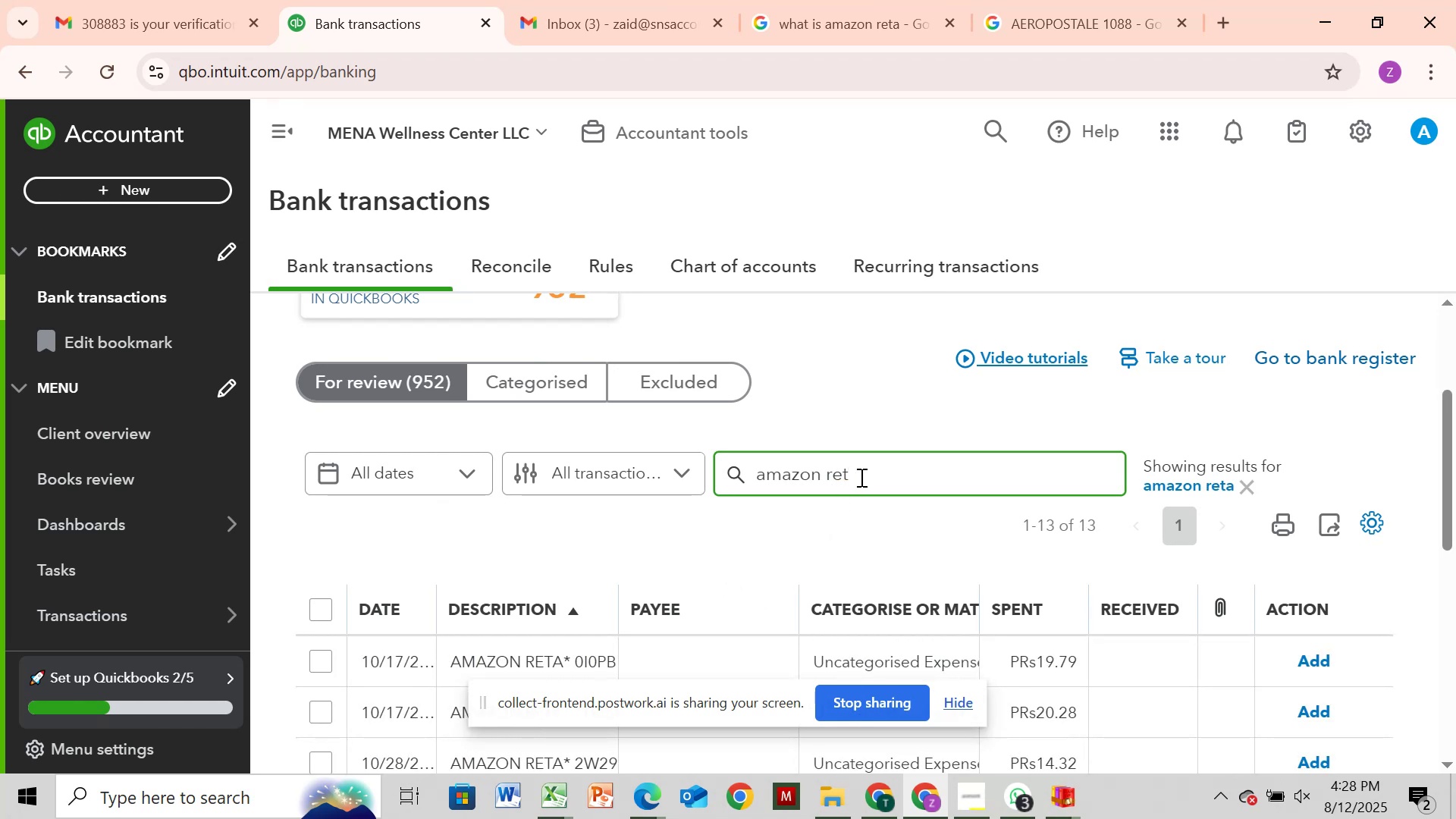 
key(Enter)
 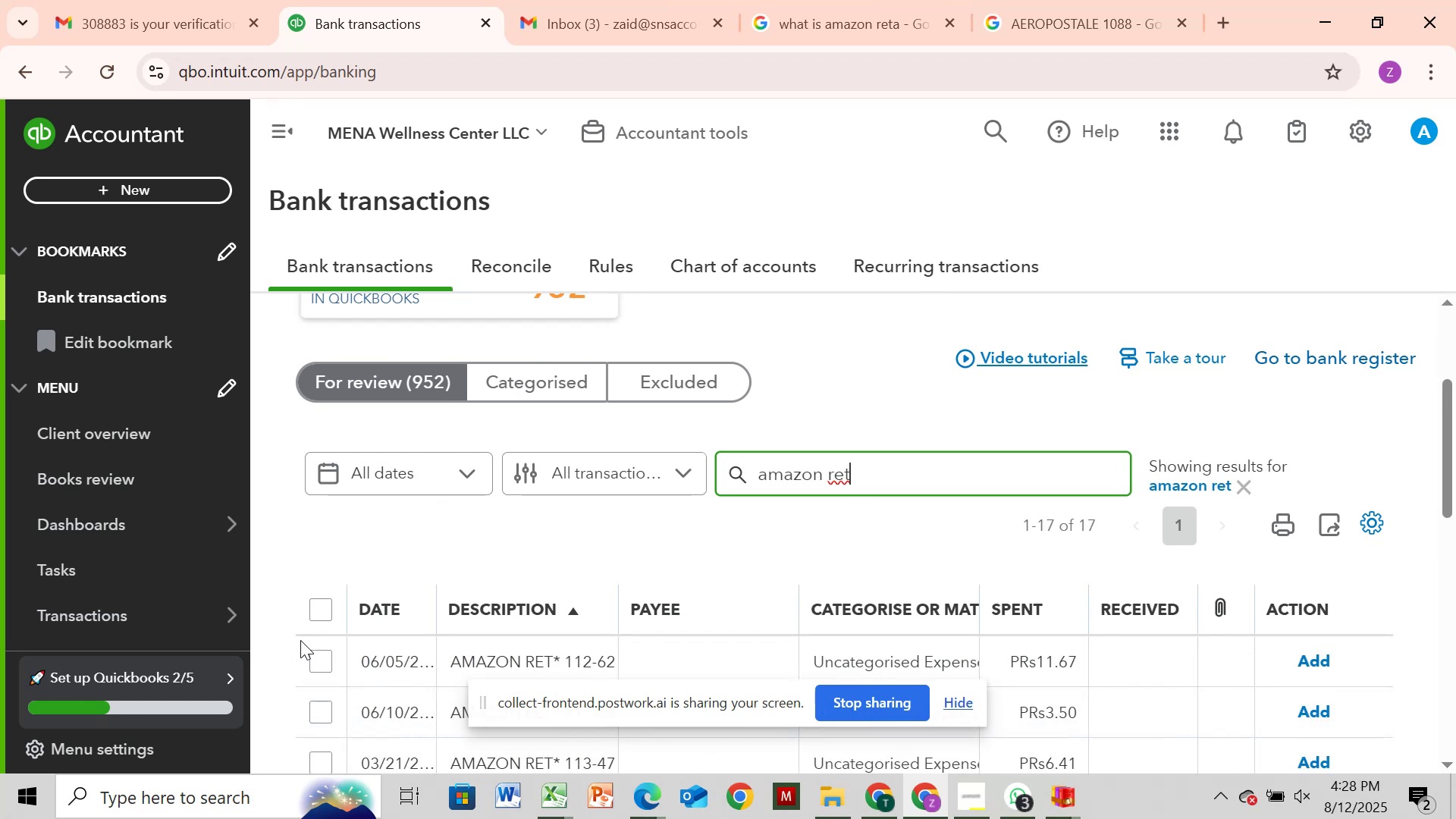 
left_click([322, 611])
 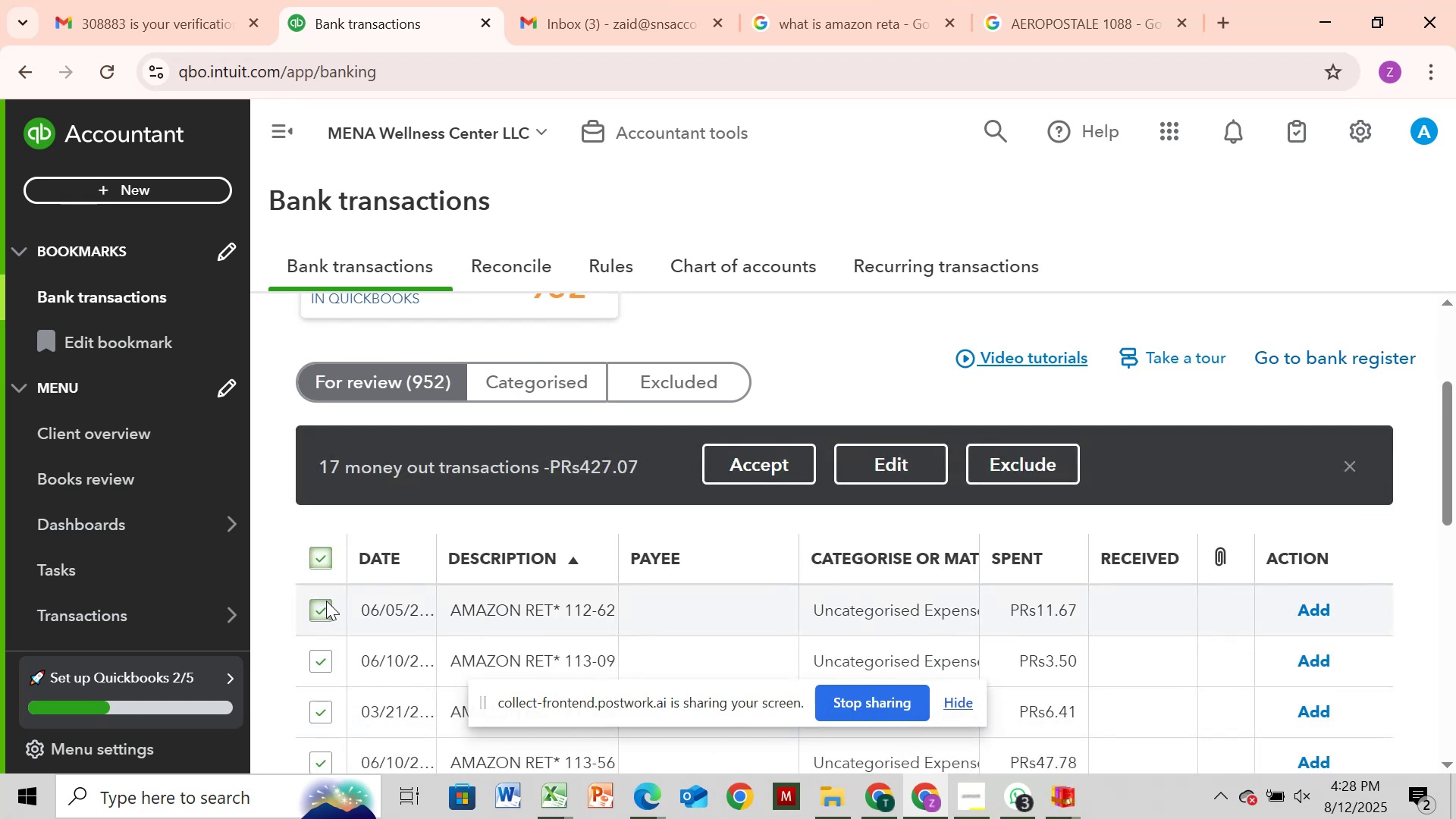 
scroll: coordinate [331, 595], scroll_direction: down, amount: 4.0
 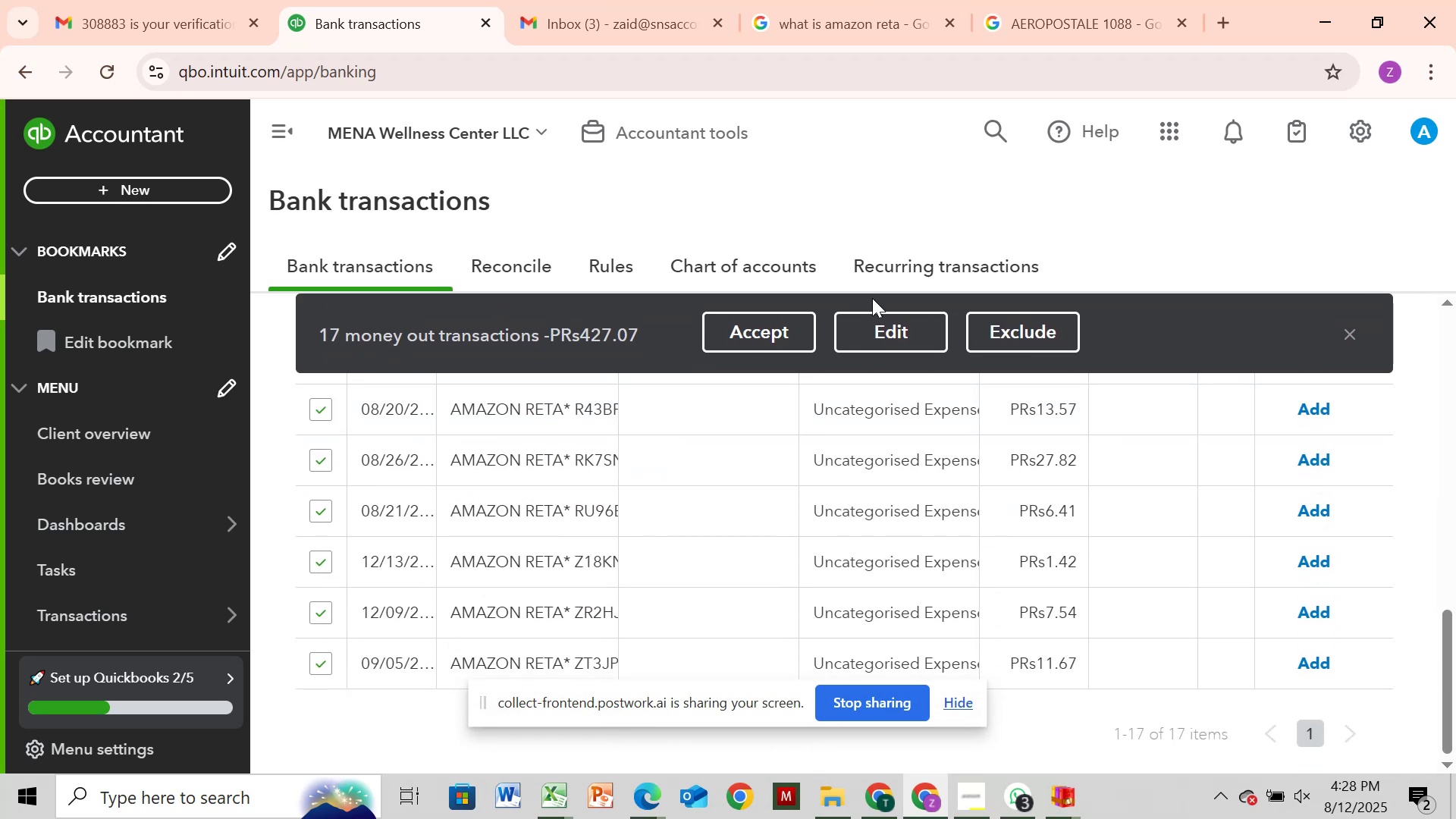 
left_click([884, 327])
 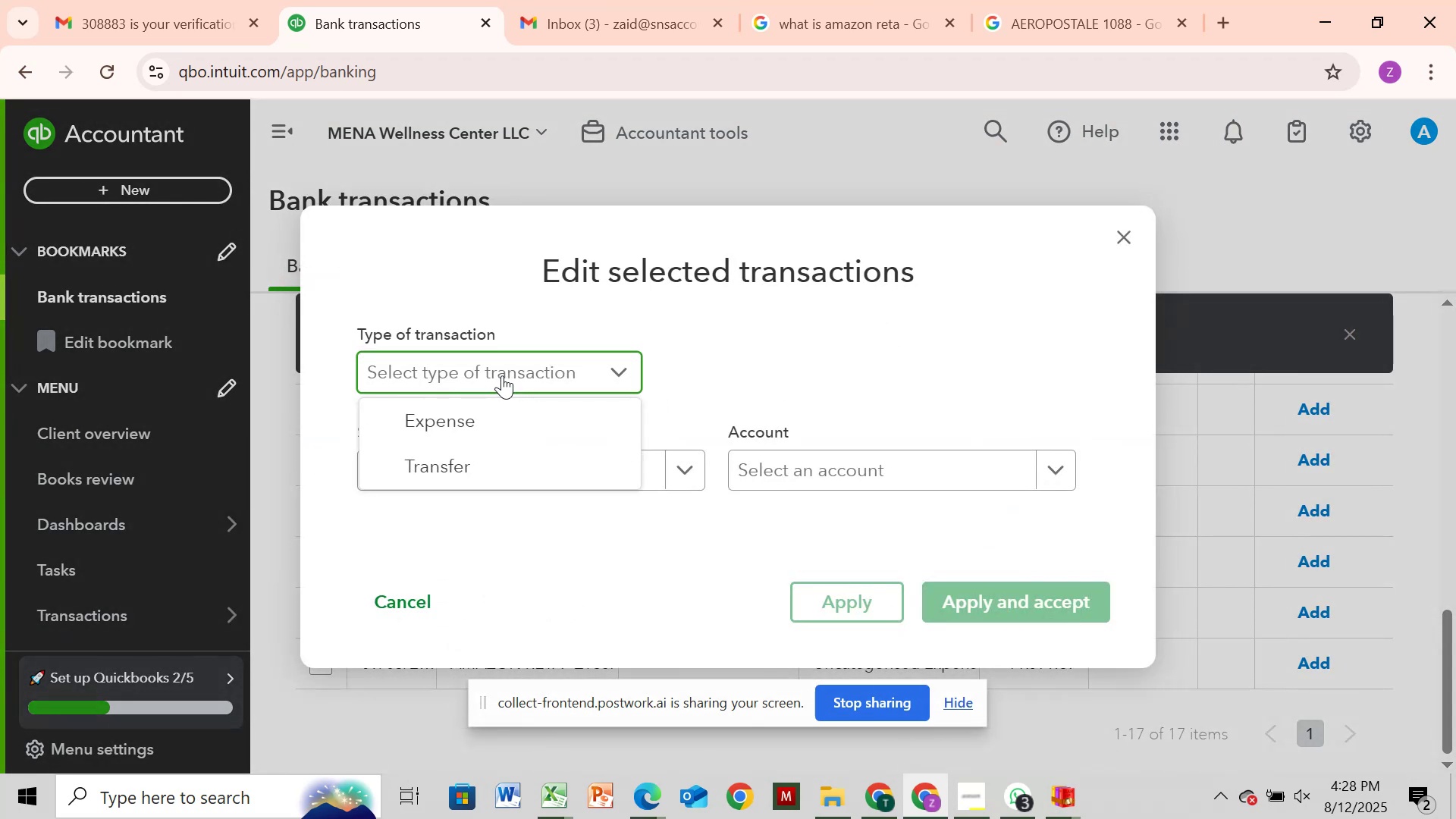 
left_click([494, 431])
 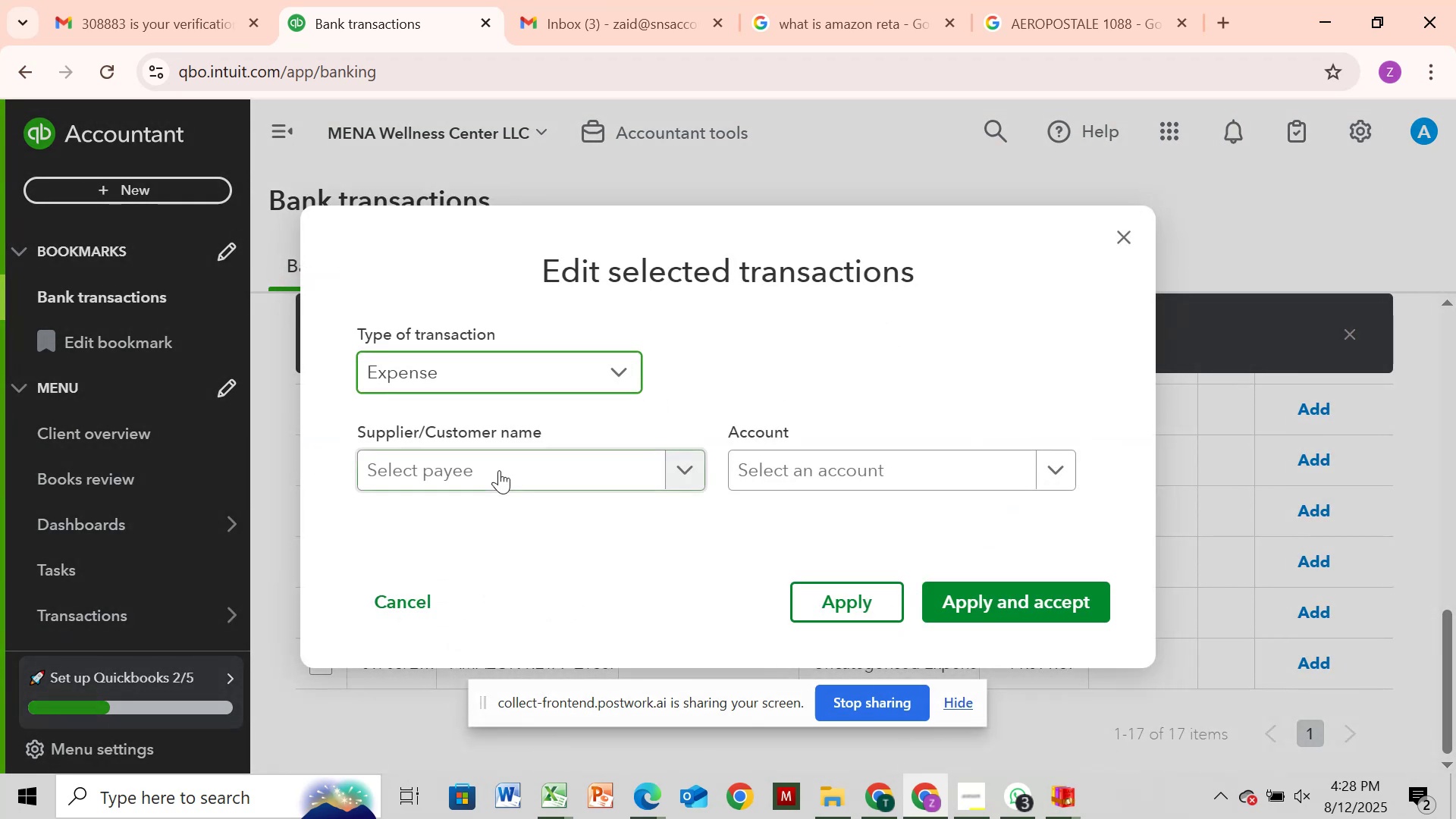 
left_click([499, 470])
 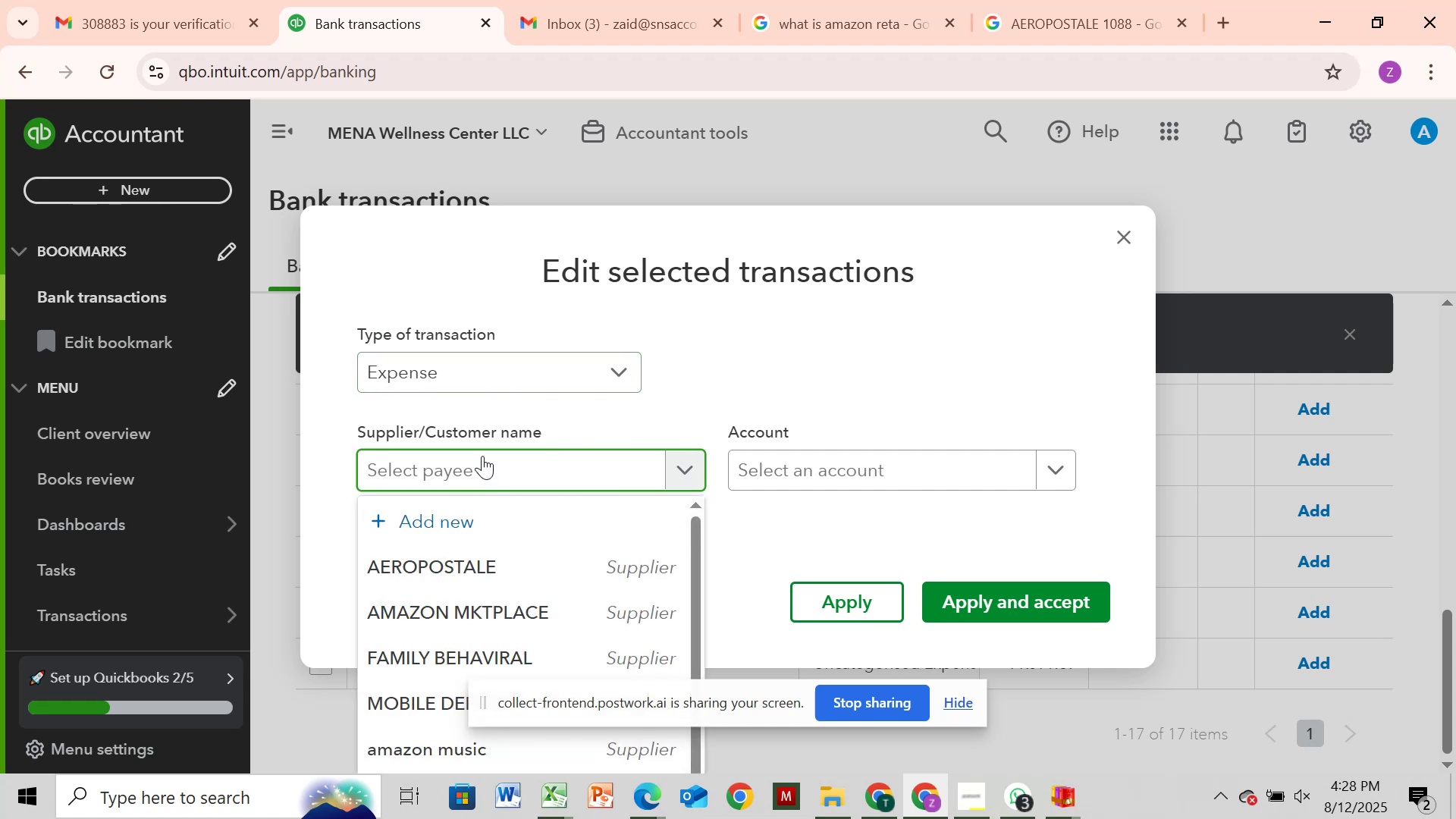 
type(amazon reta)
 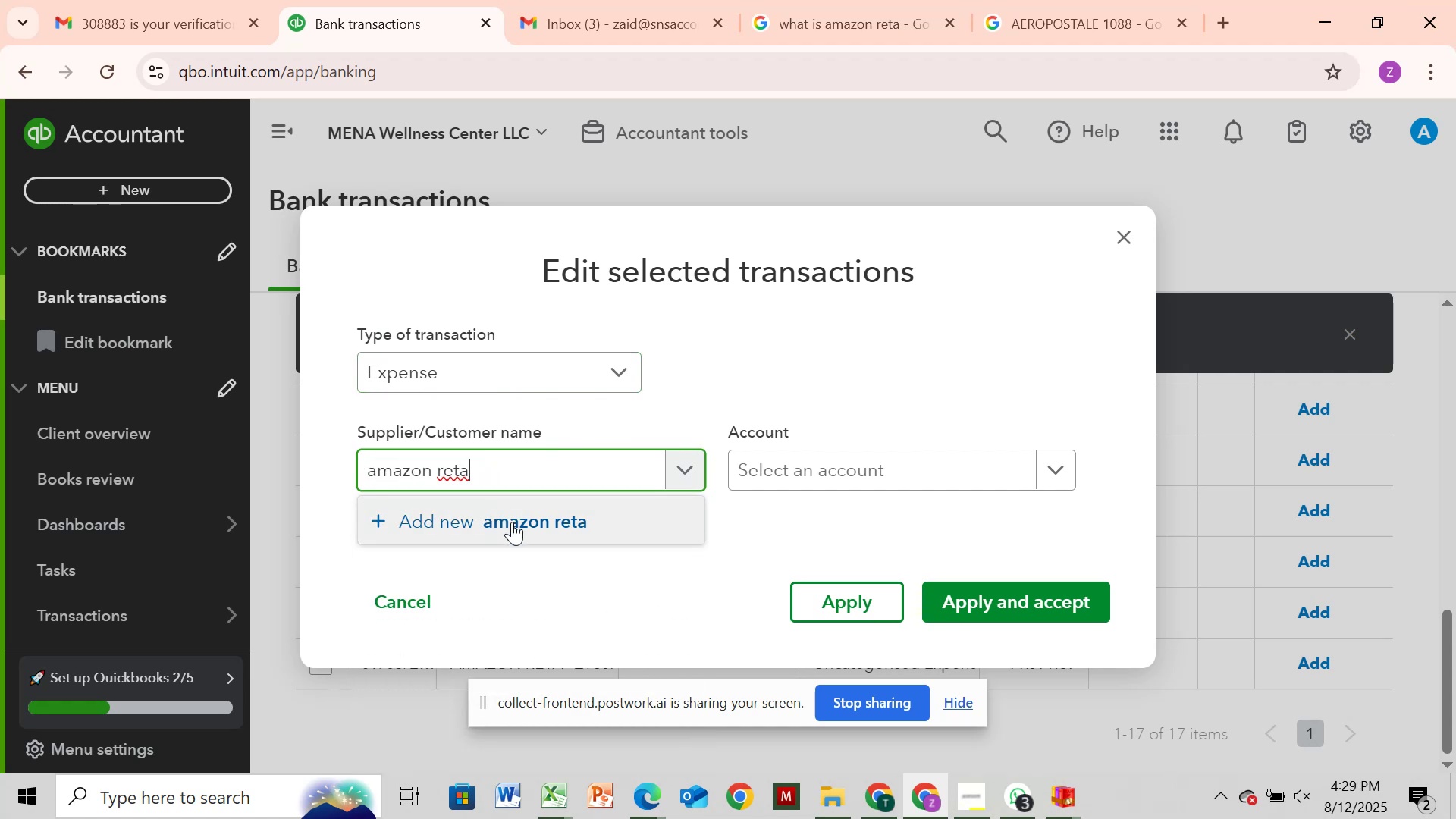 
left_click([512, 523])
 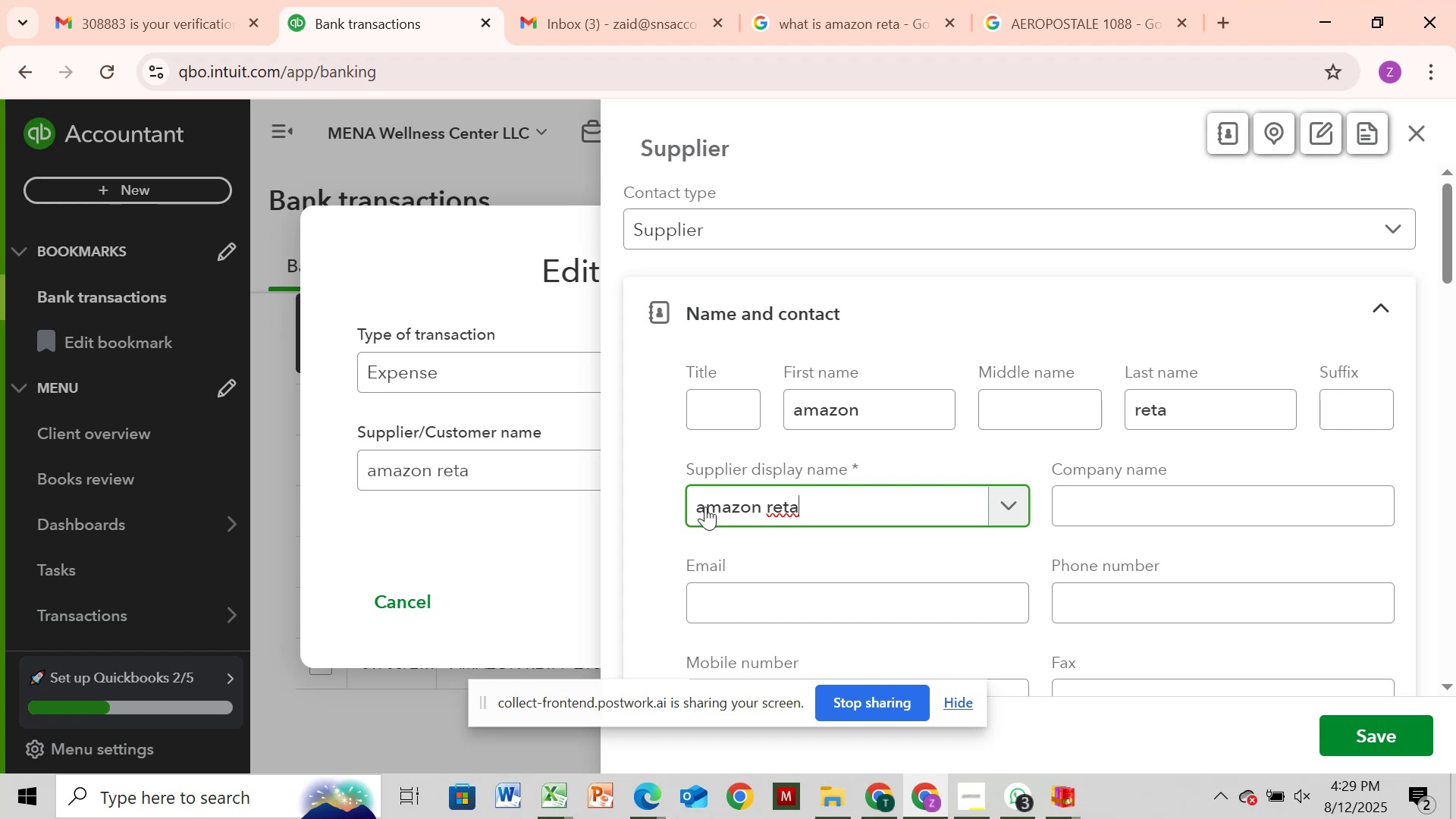 
left_click([703, 501])
 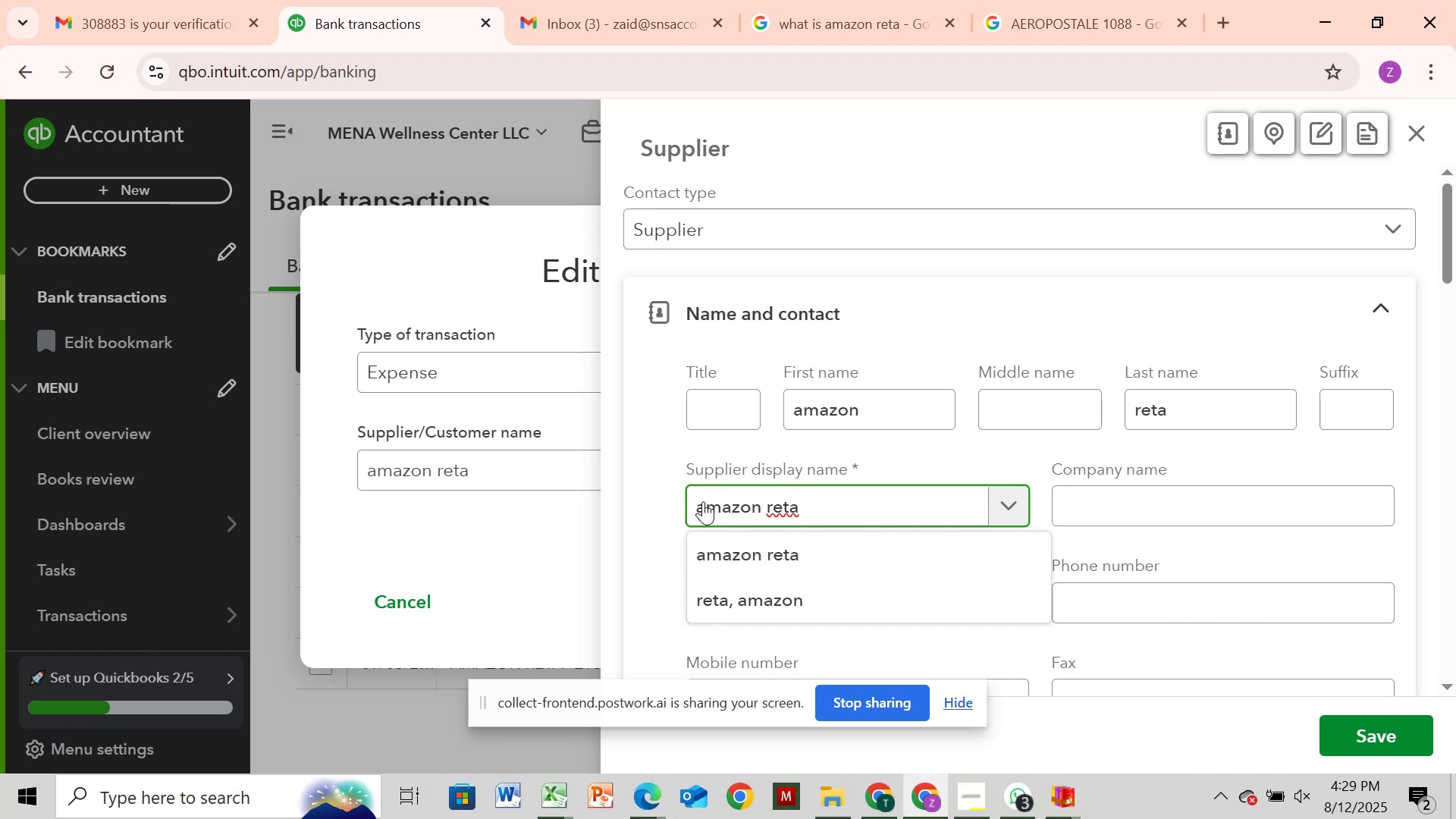 
key(Backspace)
 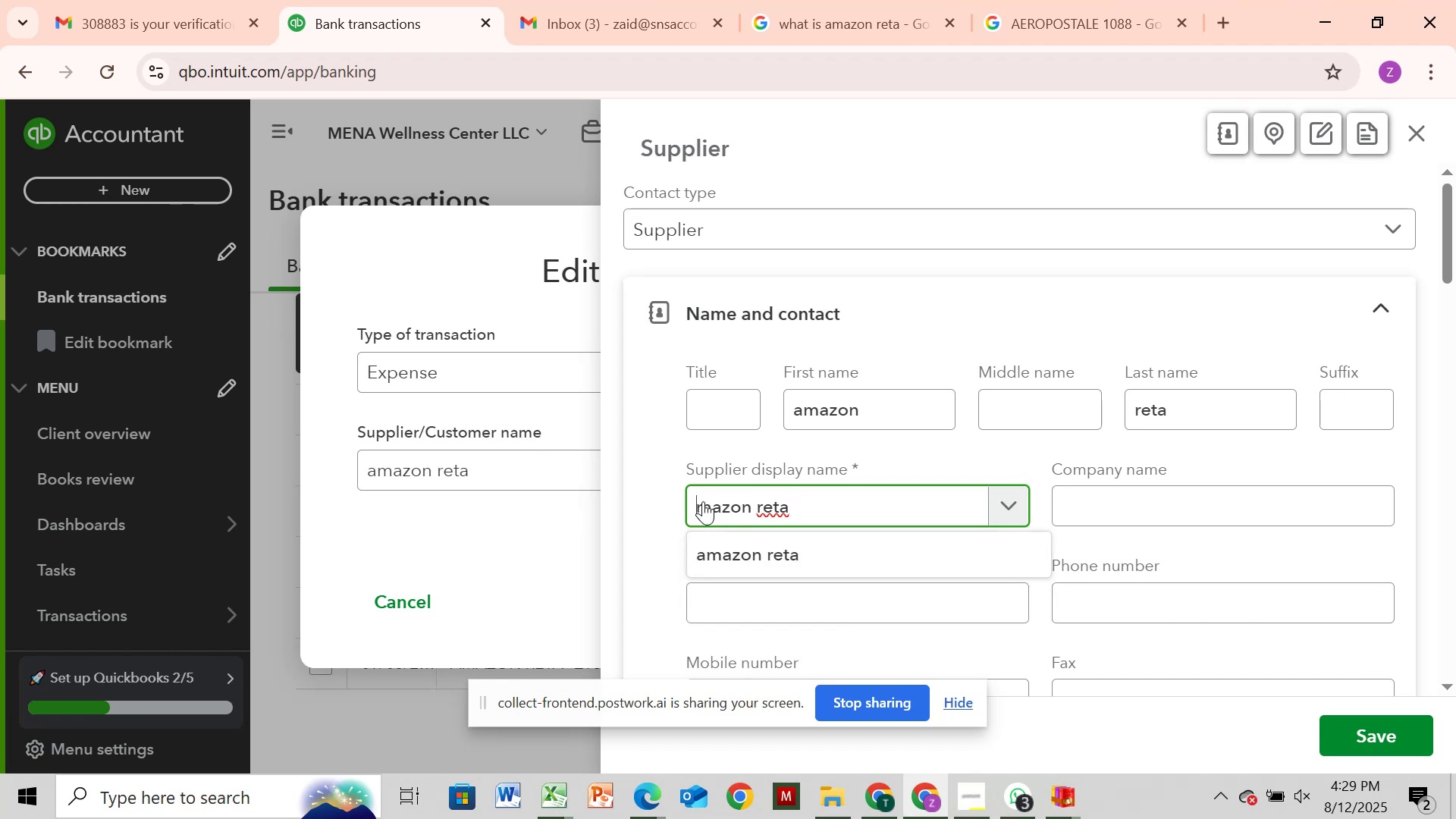 
key(CapsLock)
 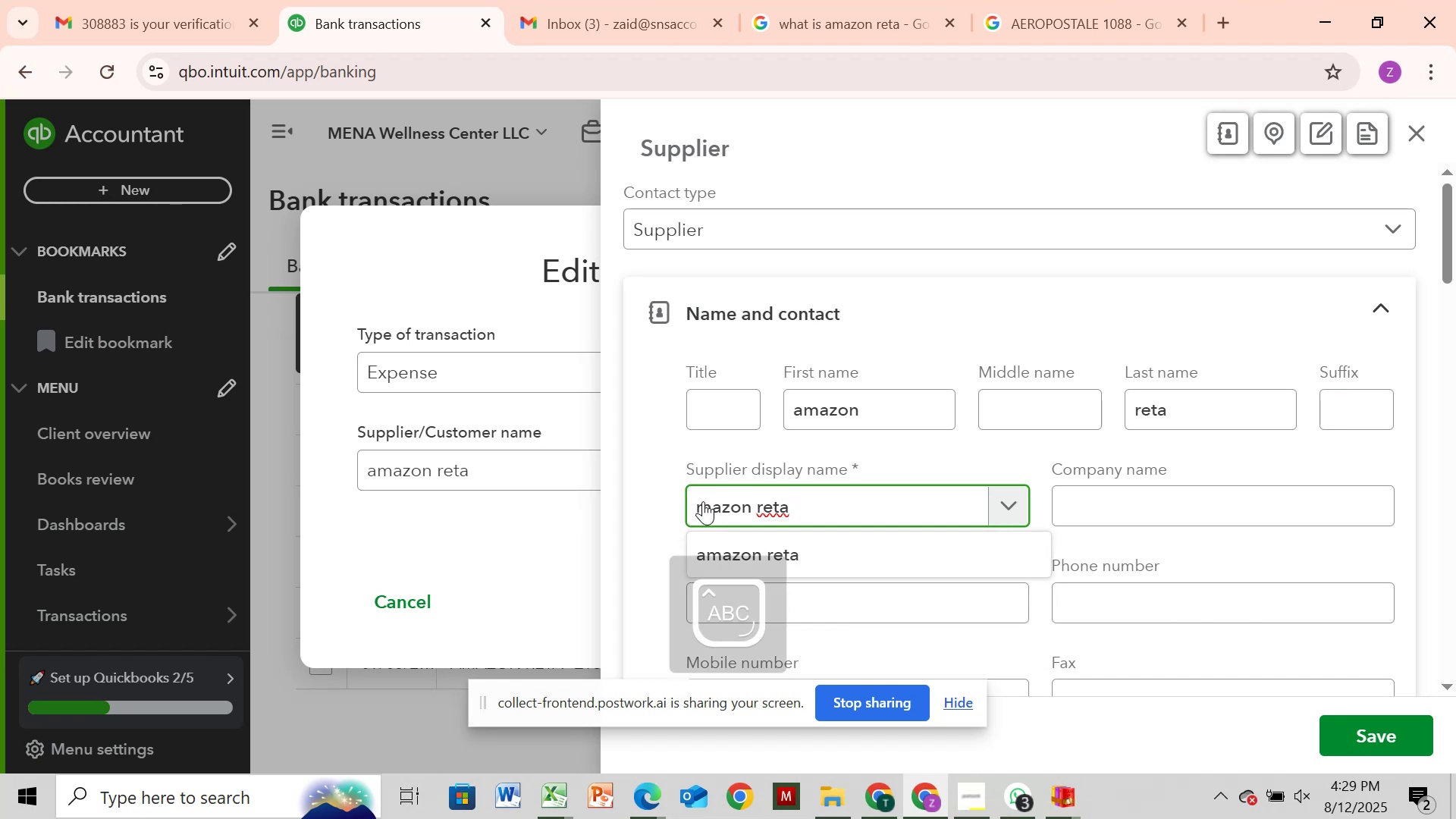 
key(A)
 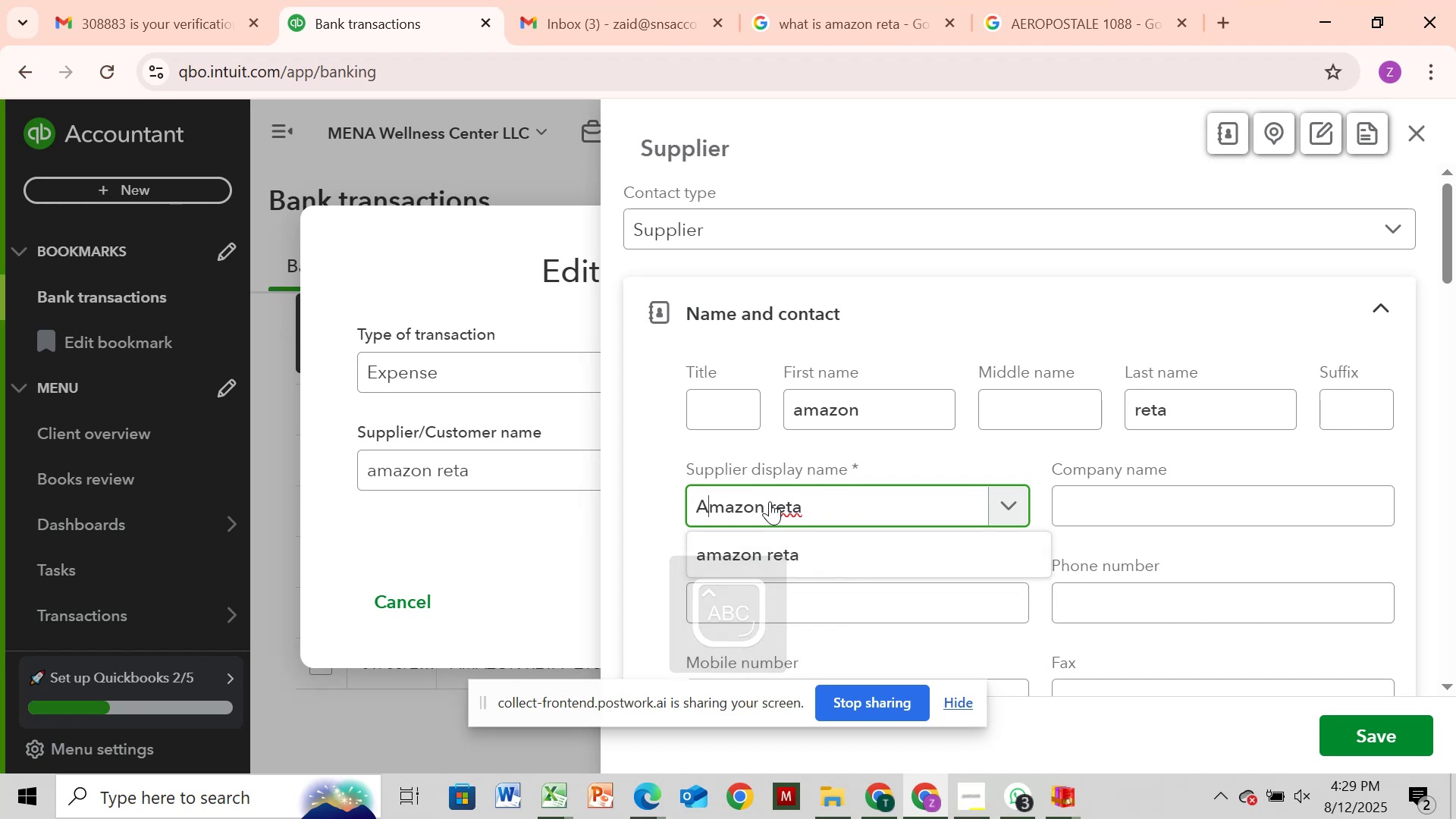 
left_click([777, 504])
 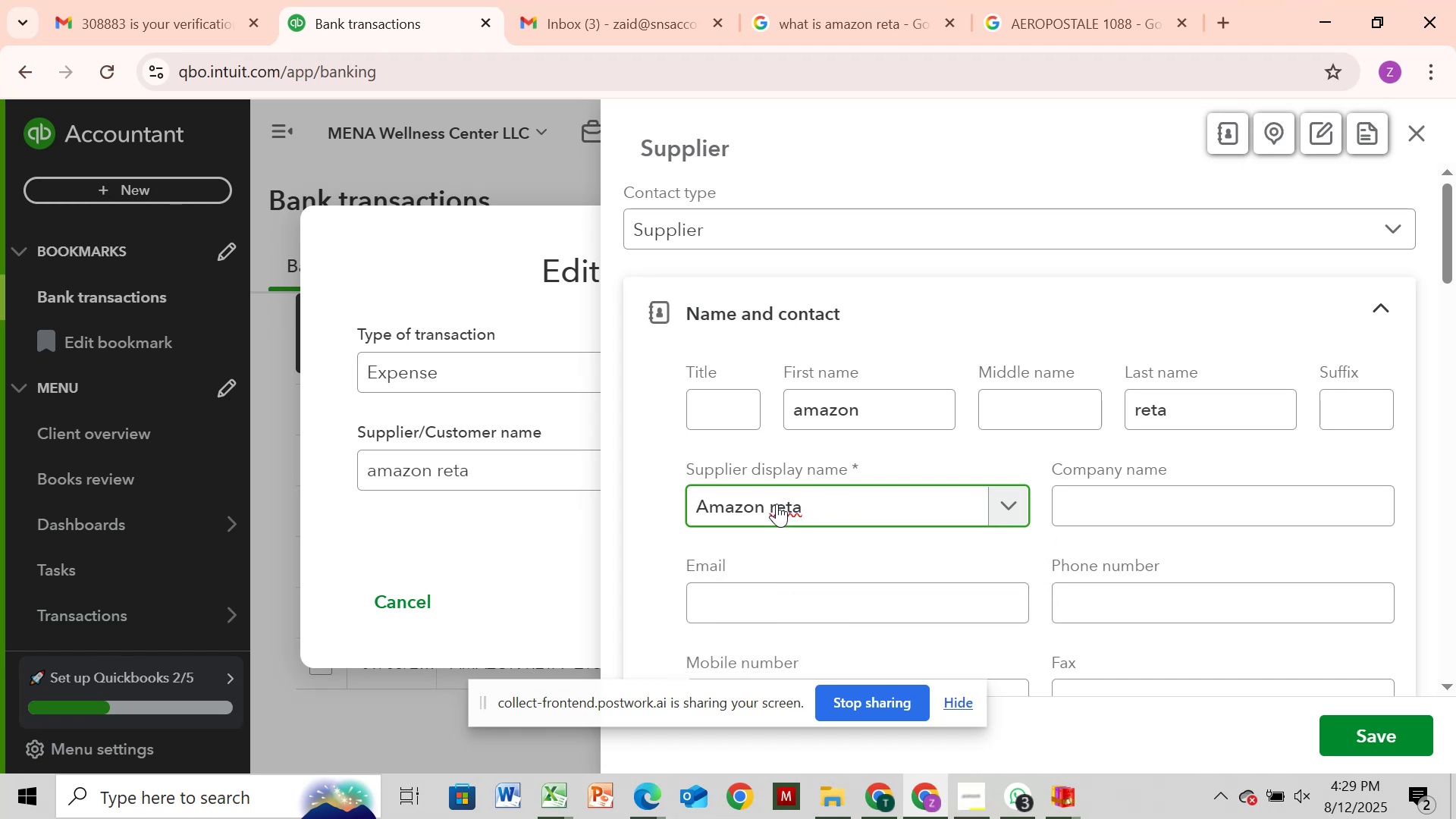 
key(Backspace)
 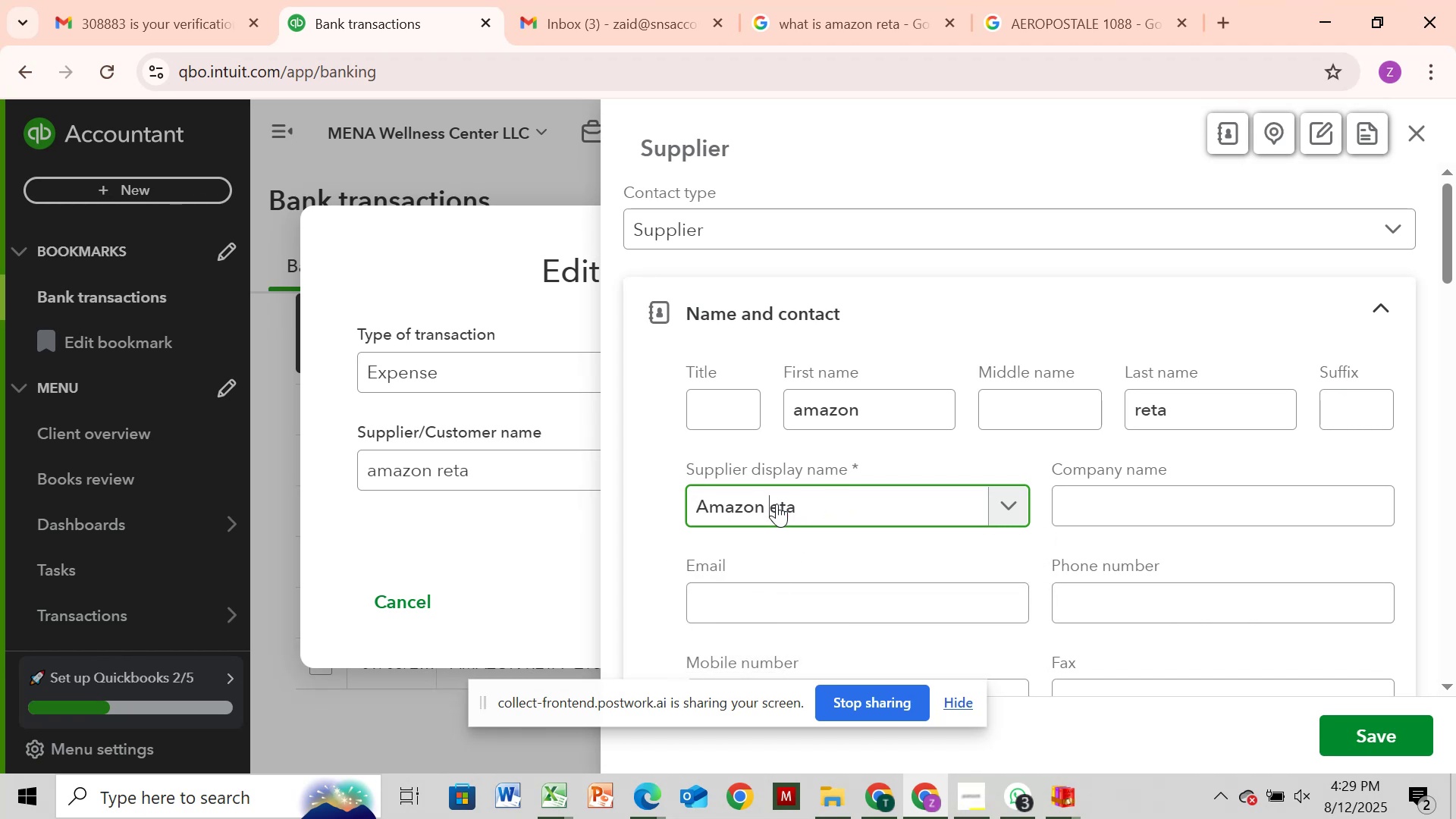 
key(R)
 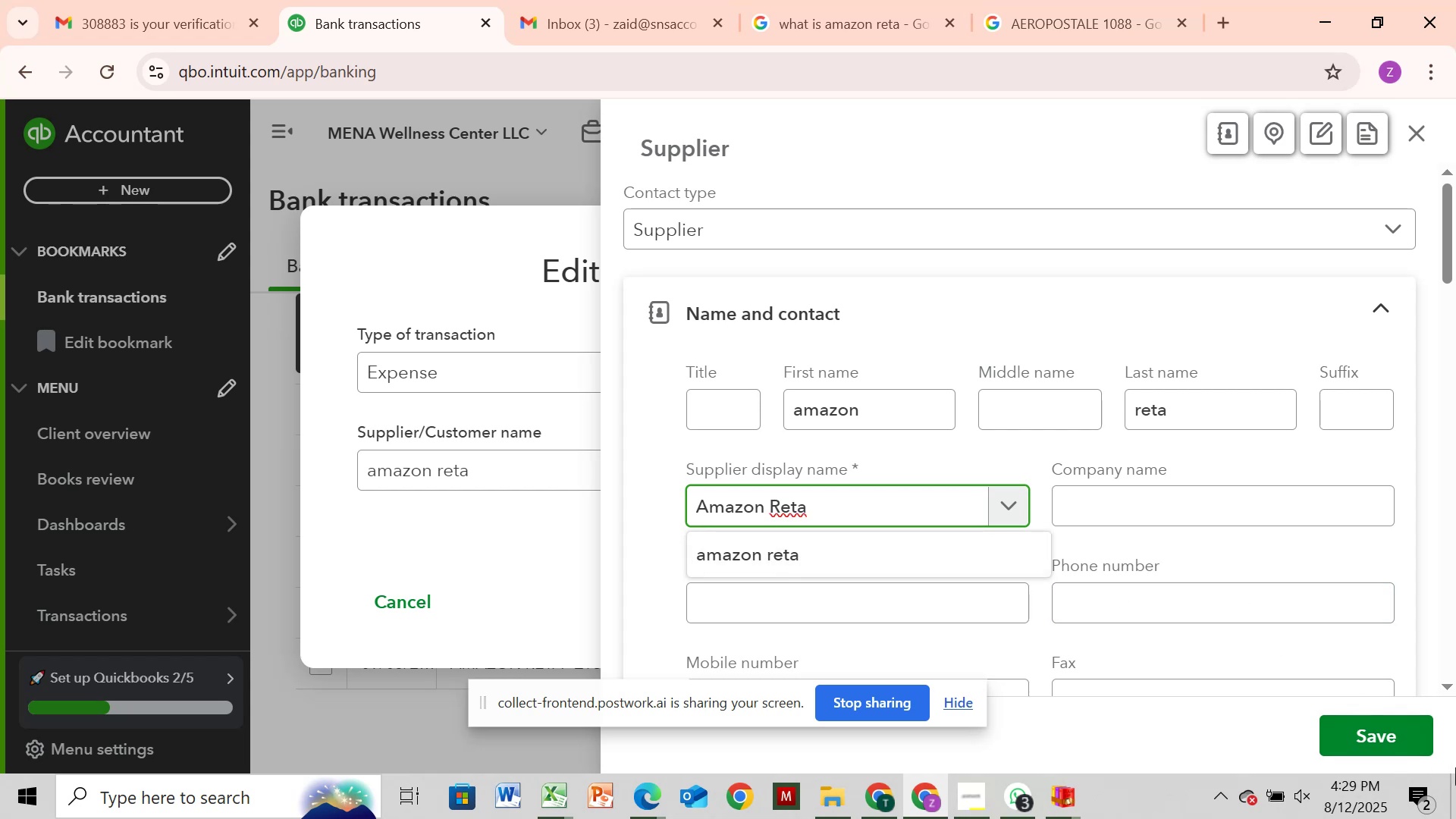 
left_click([1392, 733])
 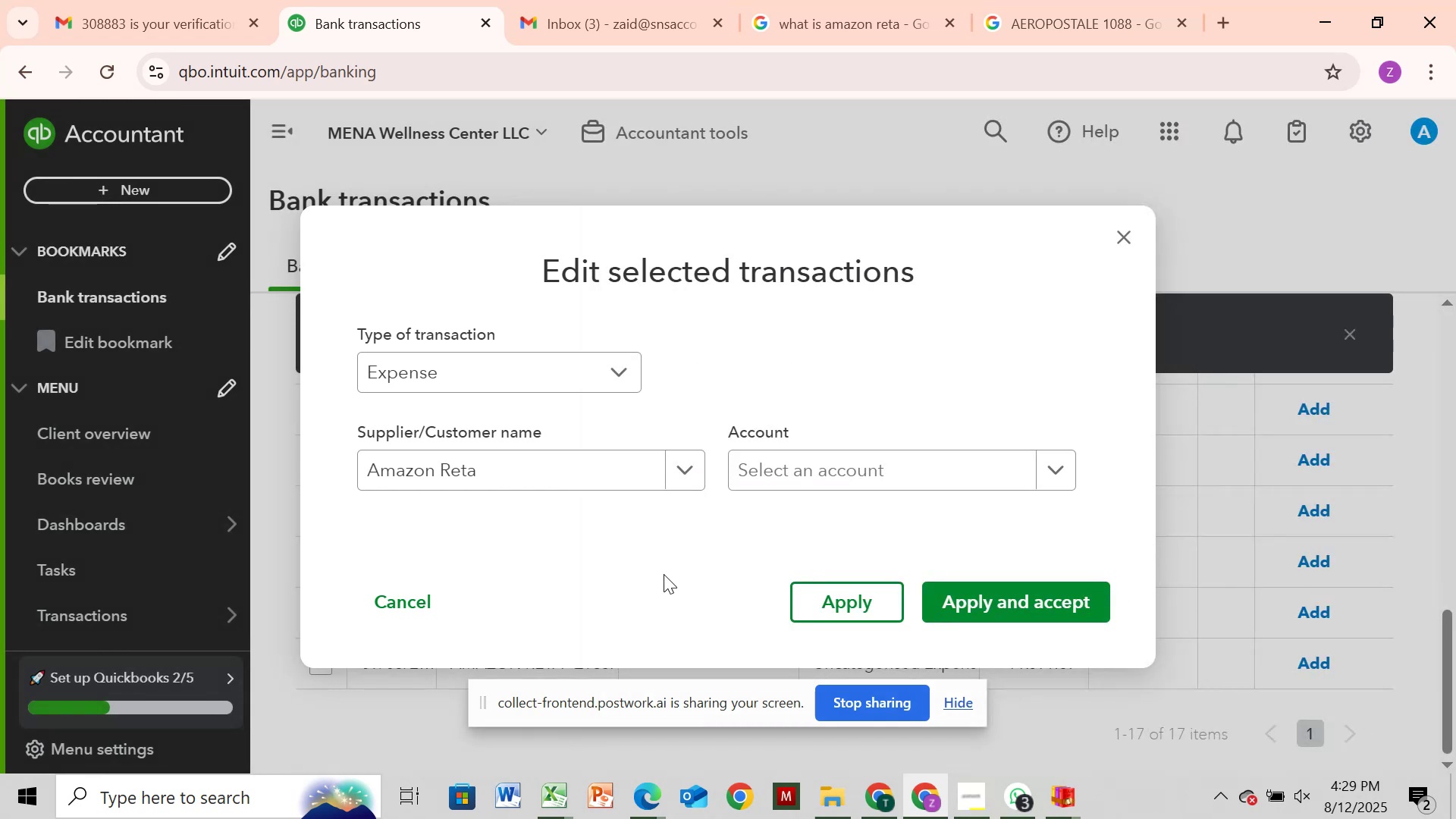 
left_click([796, 472])
 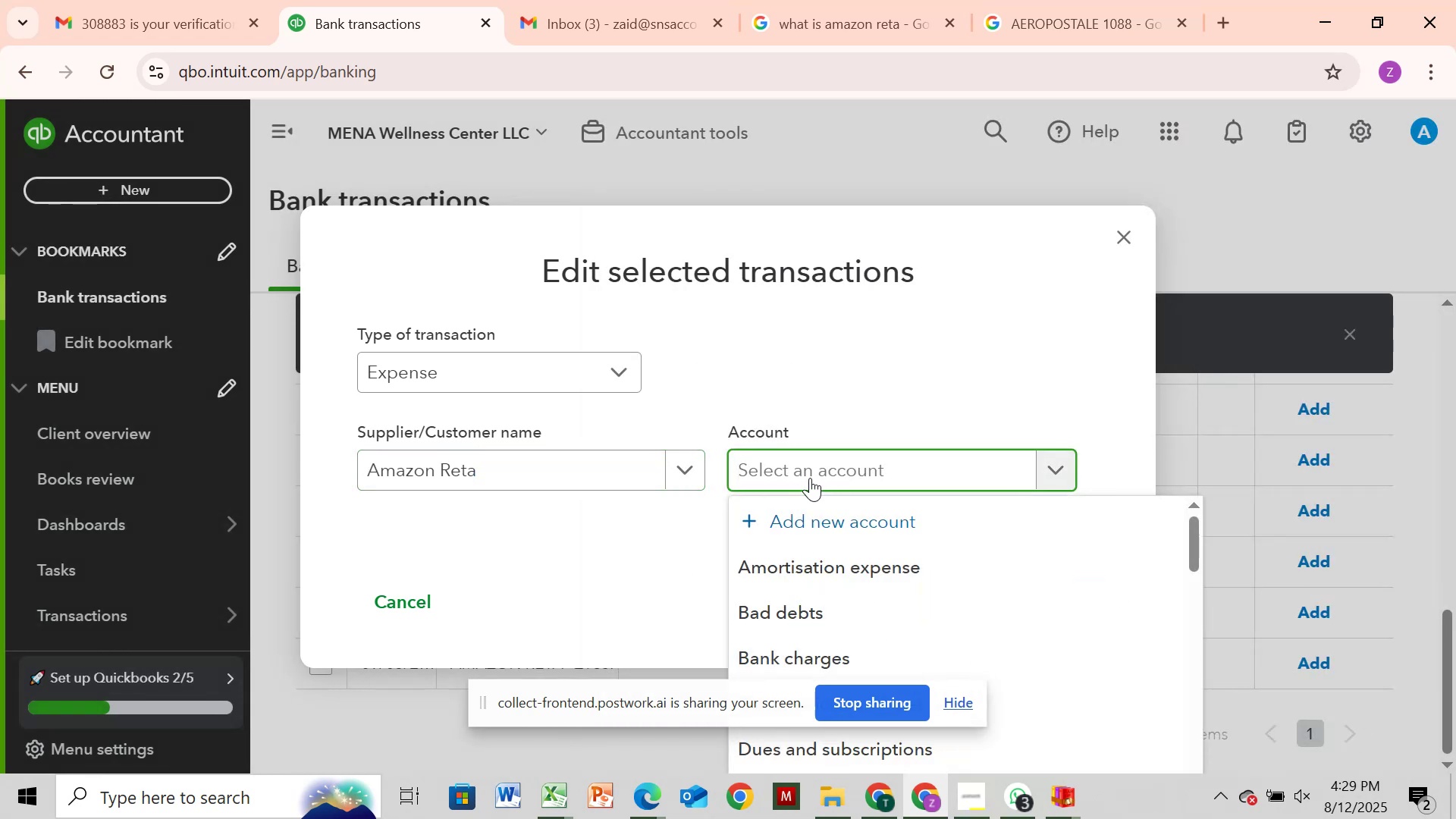 
type(SH)
 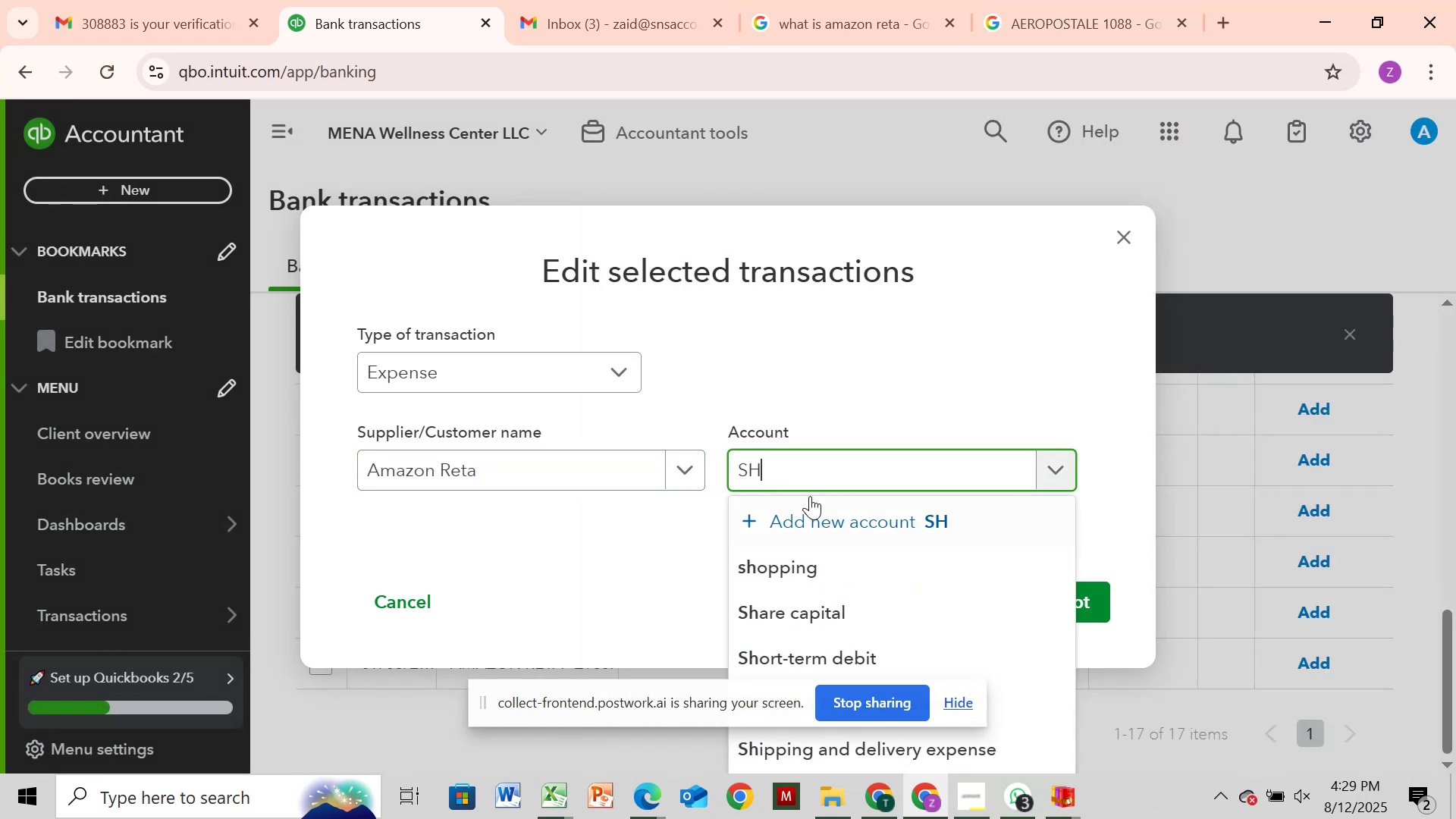 
left_click([805, 567])
 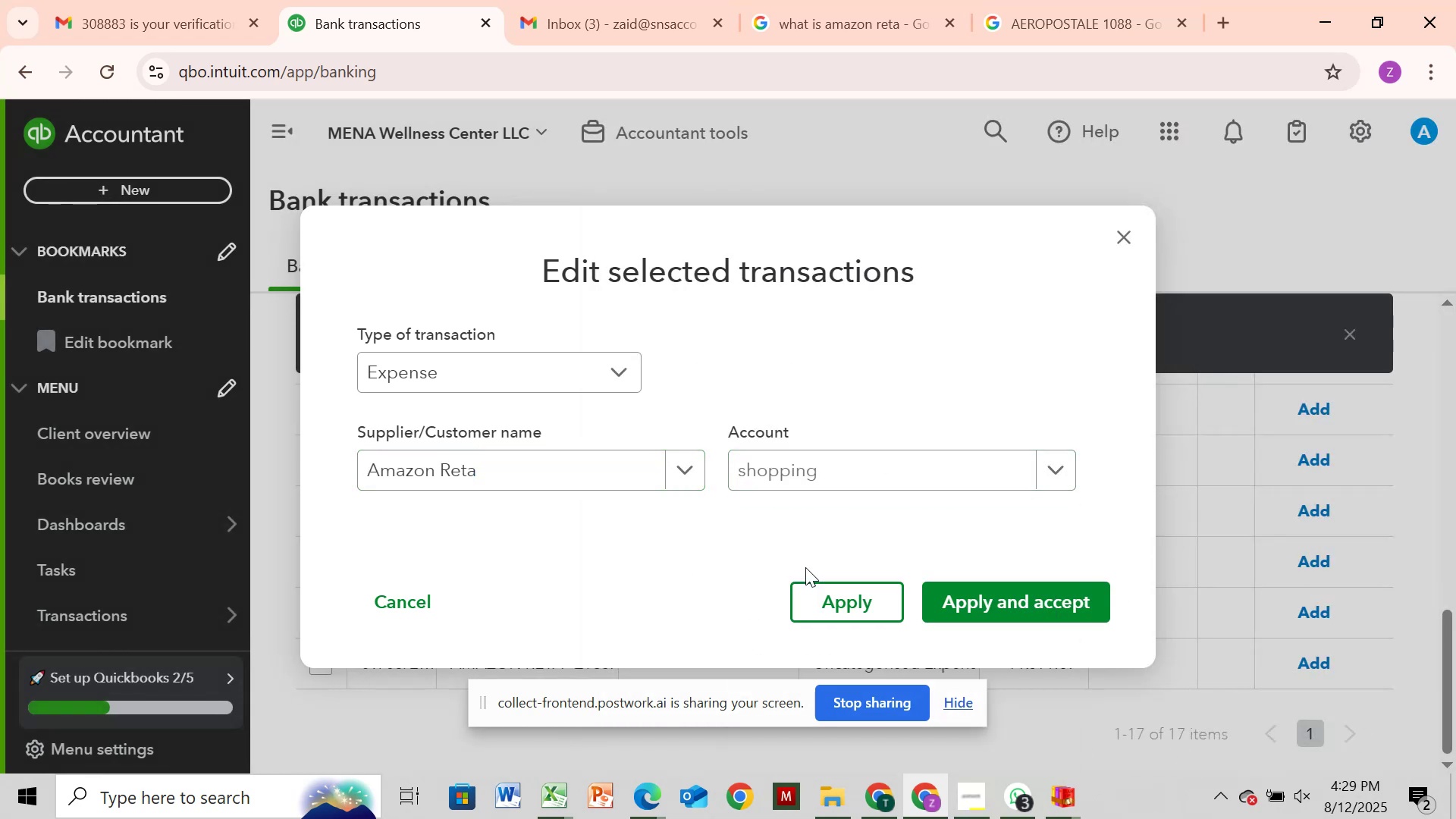 
key(CapsLock)
 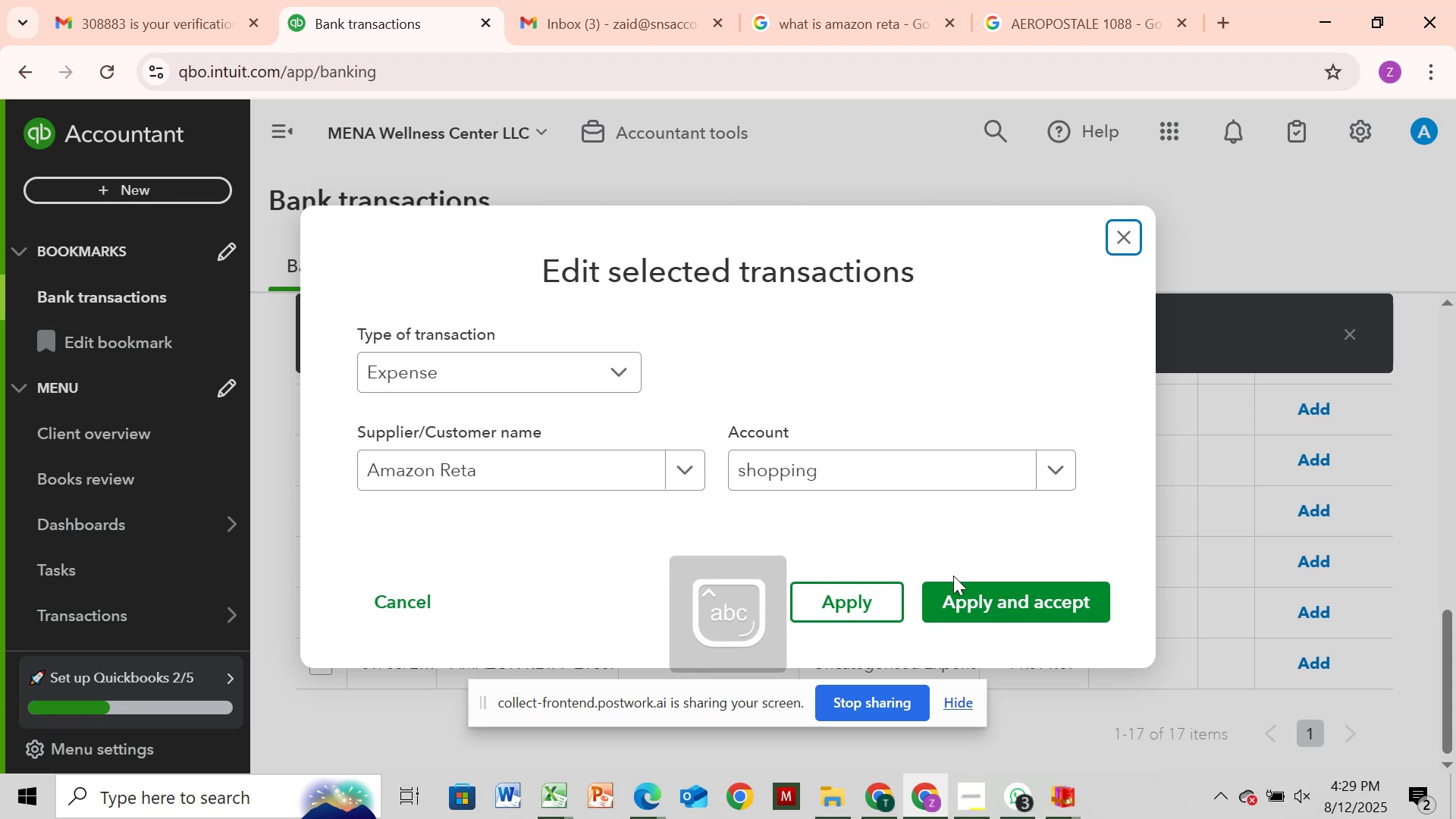 
left_click([959, 595])
 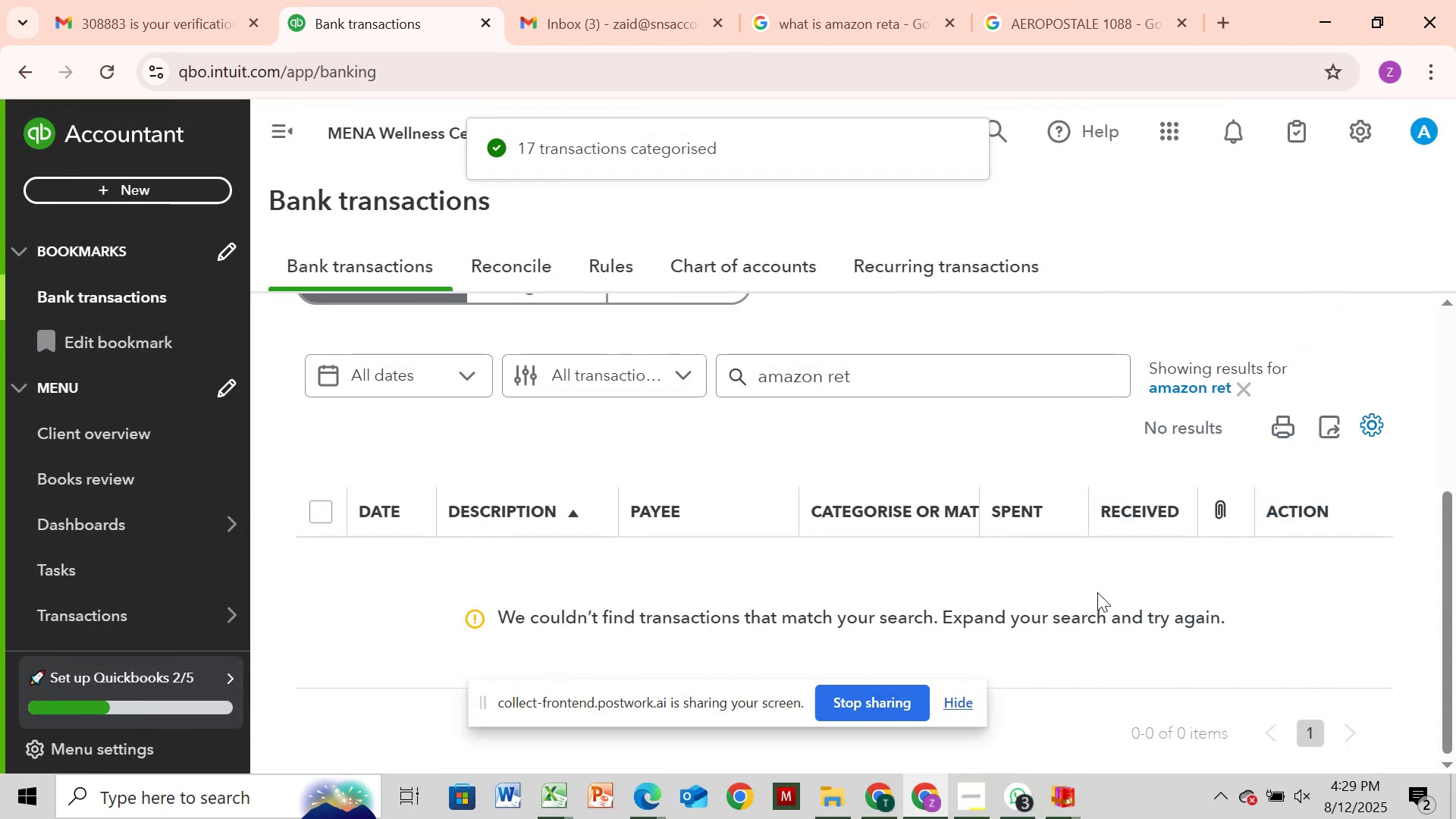 
wait(5.96)
 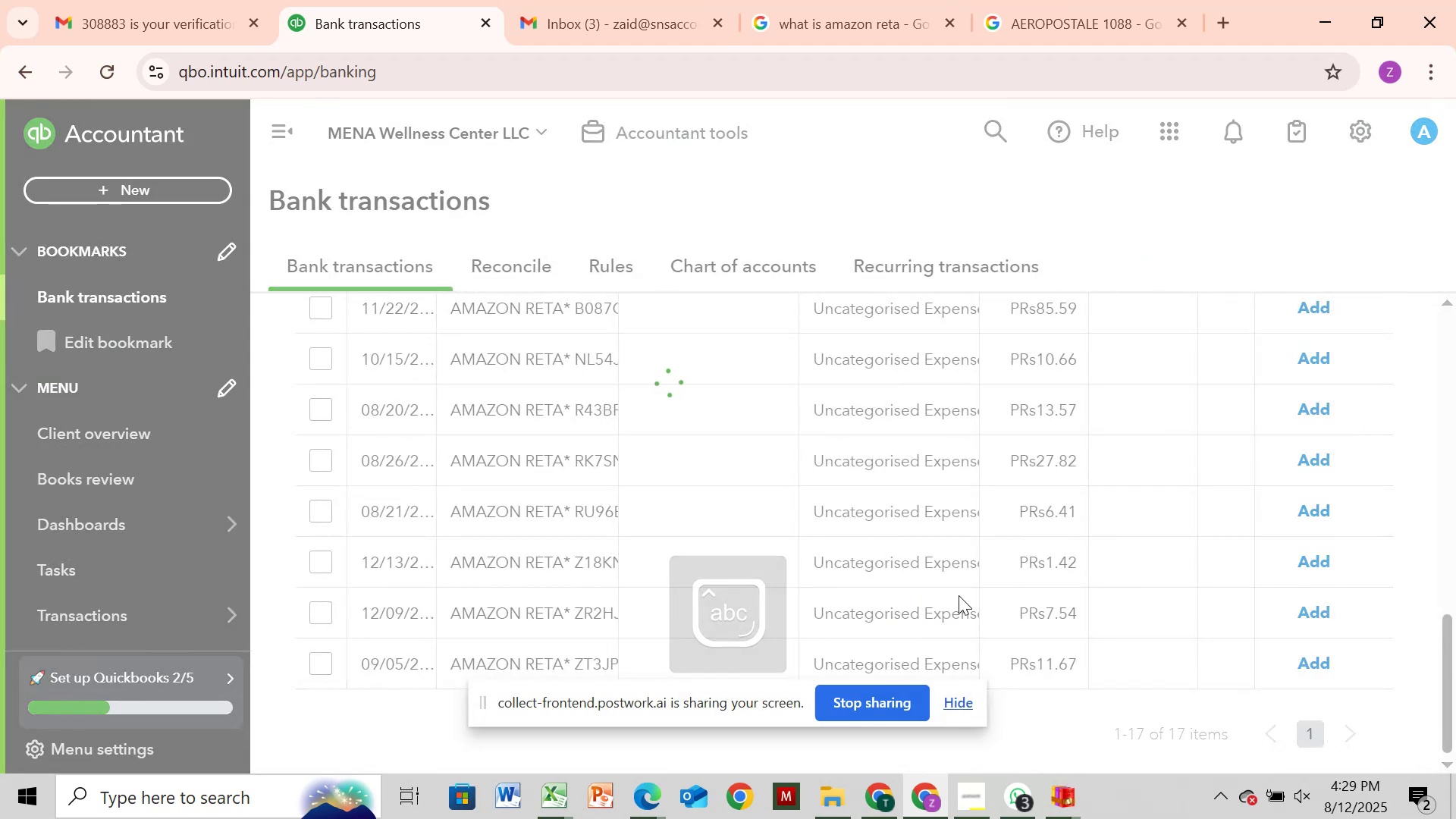 
left_click([857, 385])
 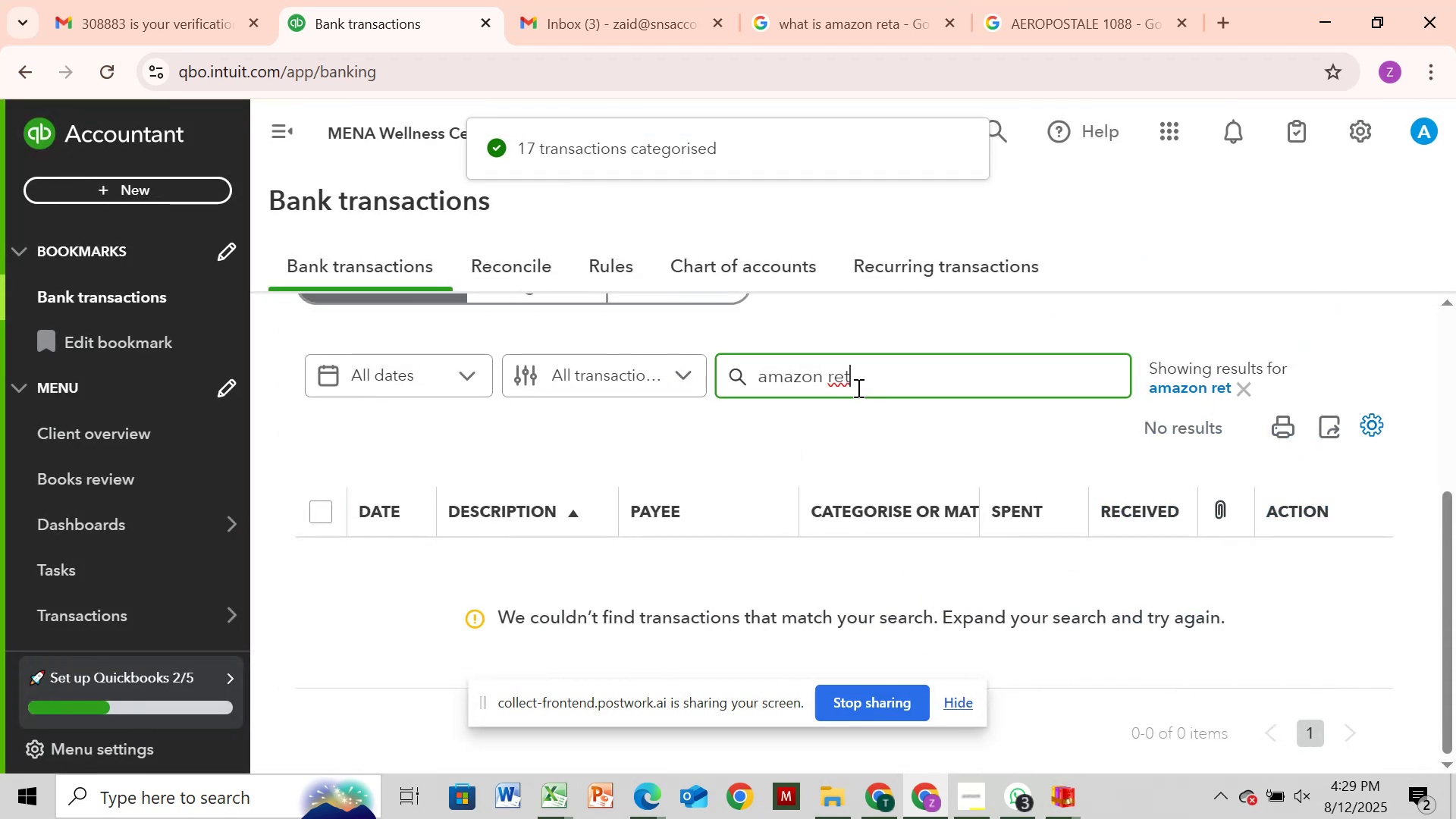 
key(Backspace)
 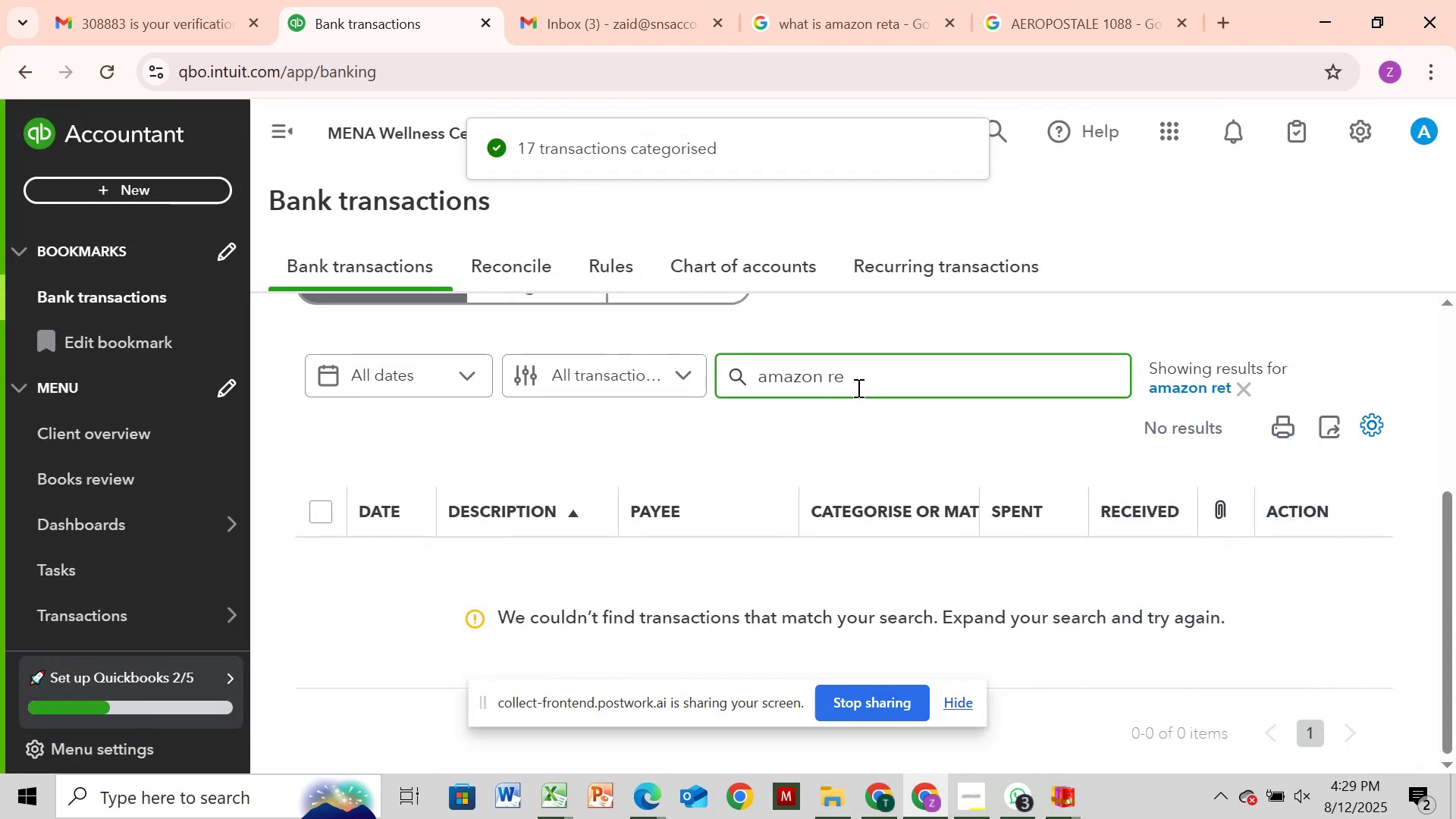 
key(Backspace)
 